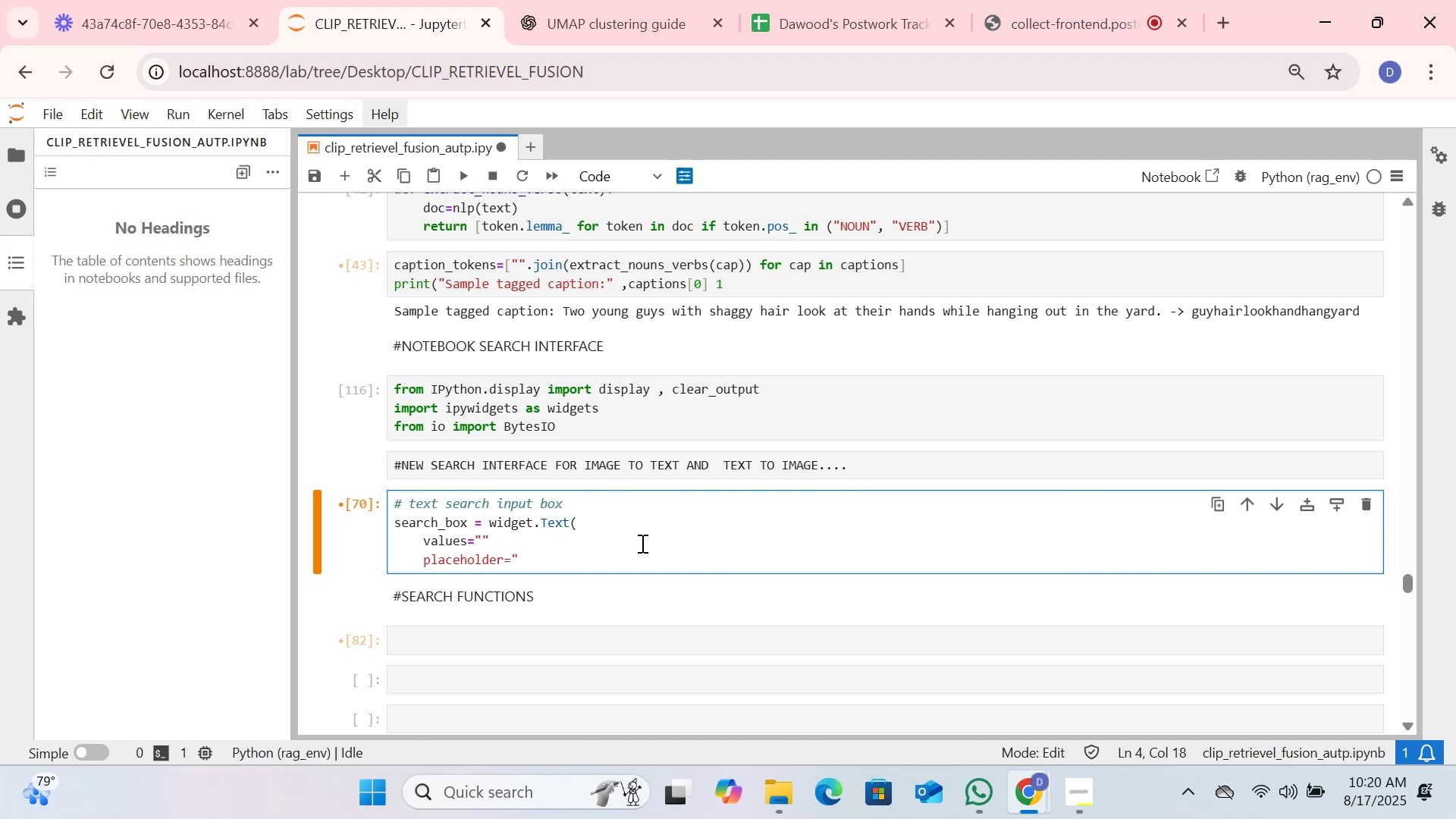 
type(Entr search query)
 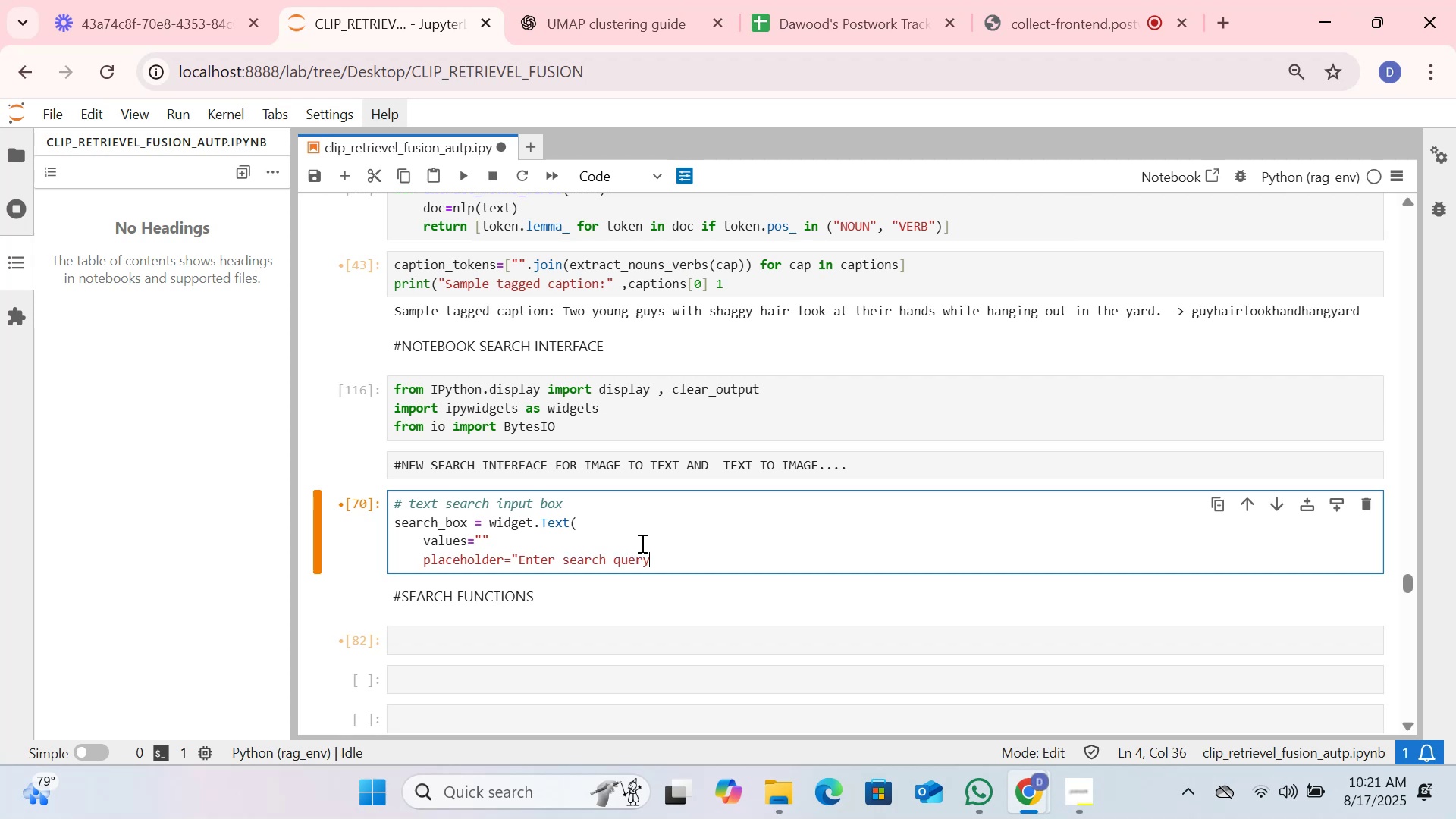 
wait(6.17)
 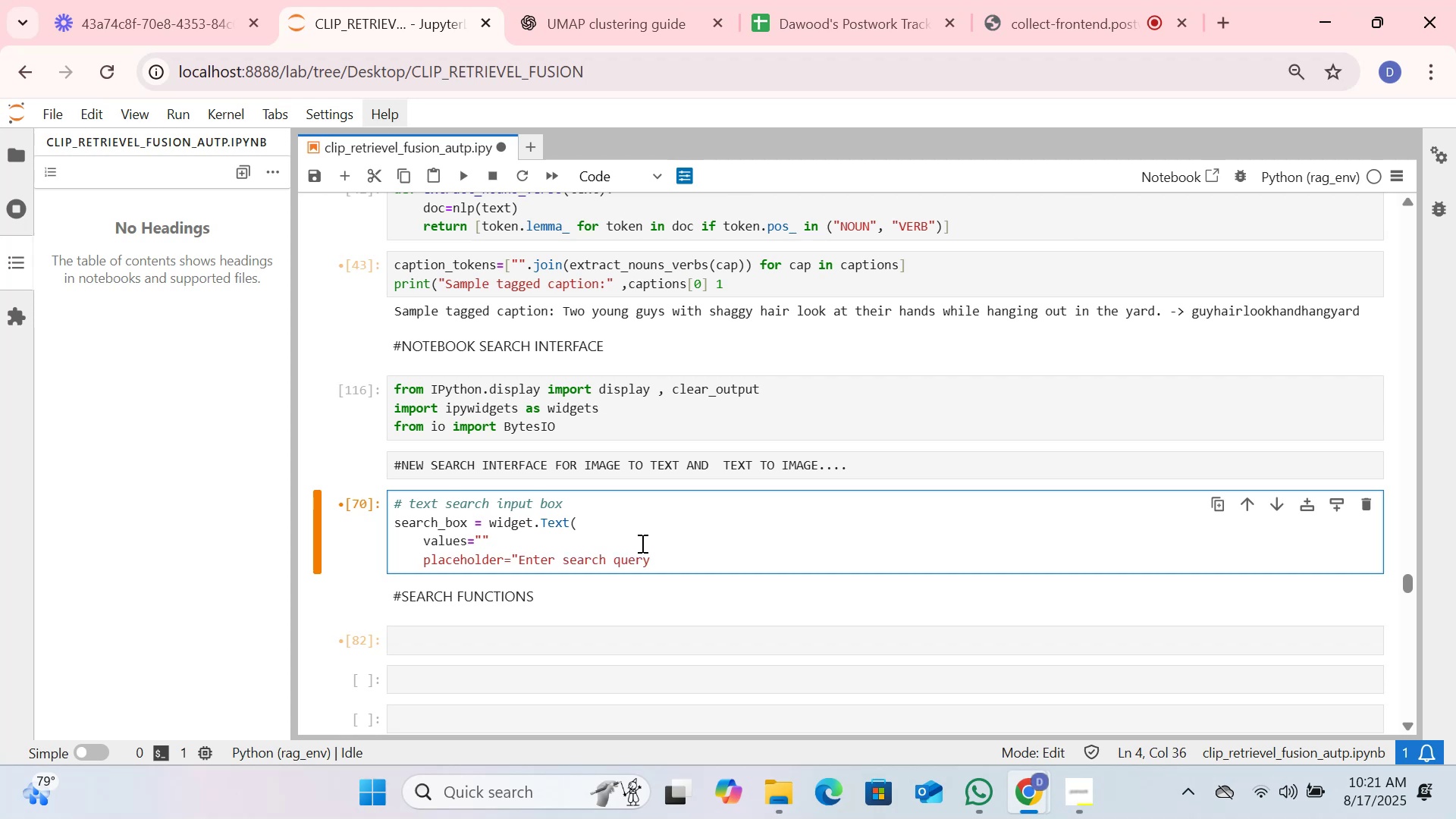 
key(Shift+Quote)
 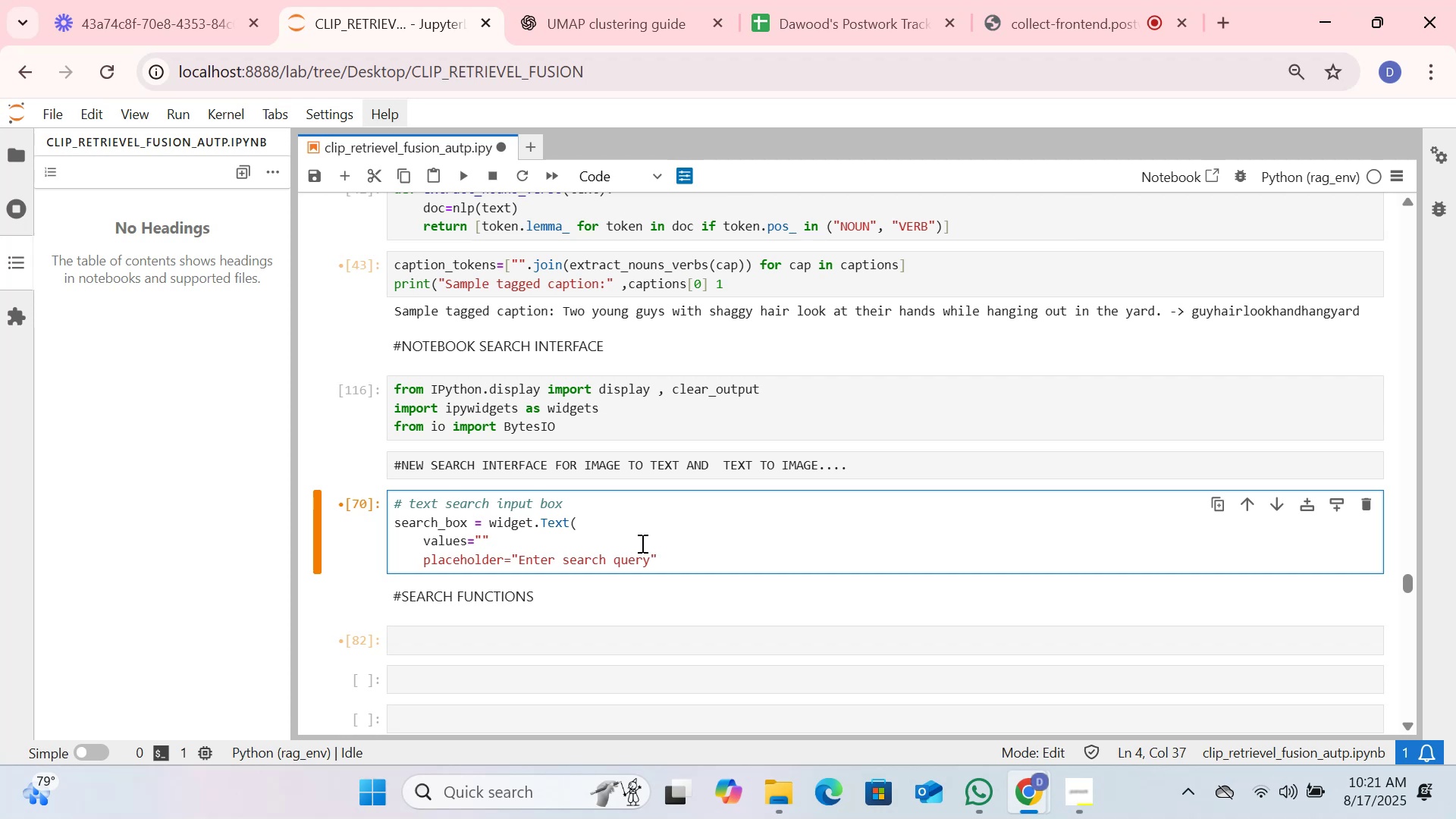 
key(Enter)
 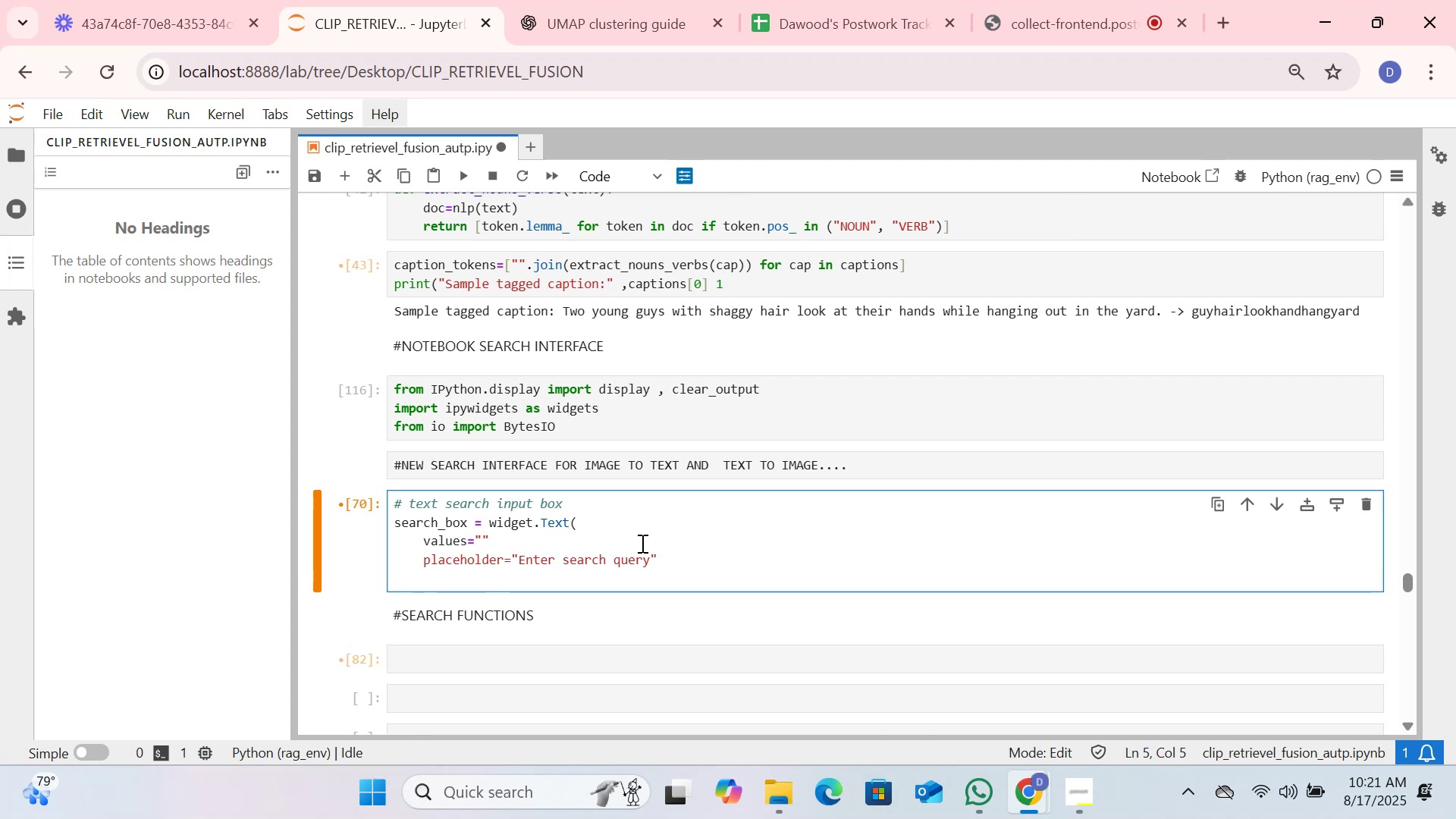 
type(descrip)
 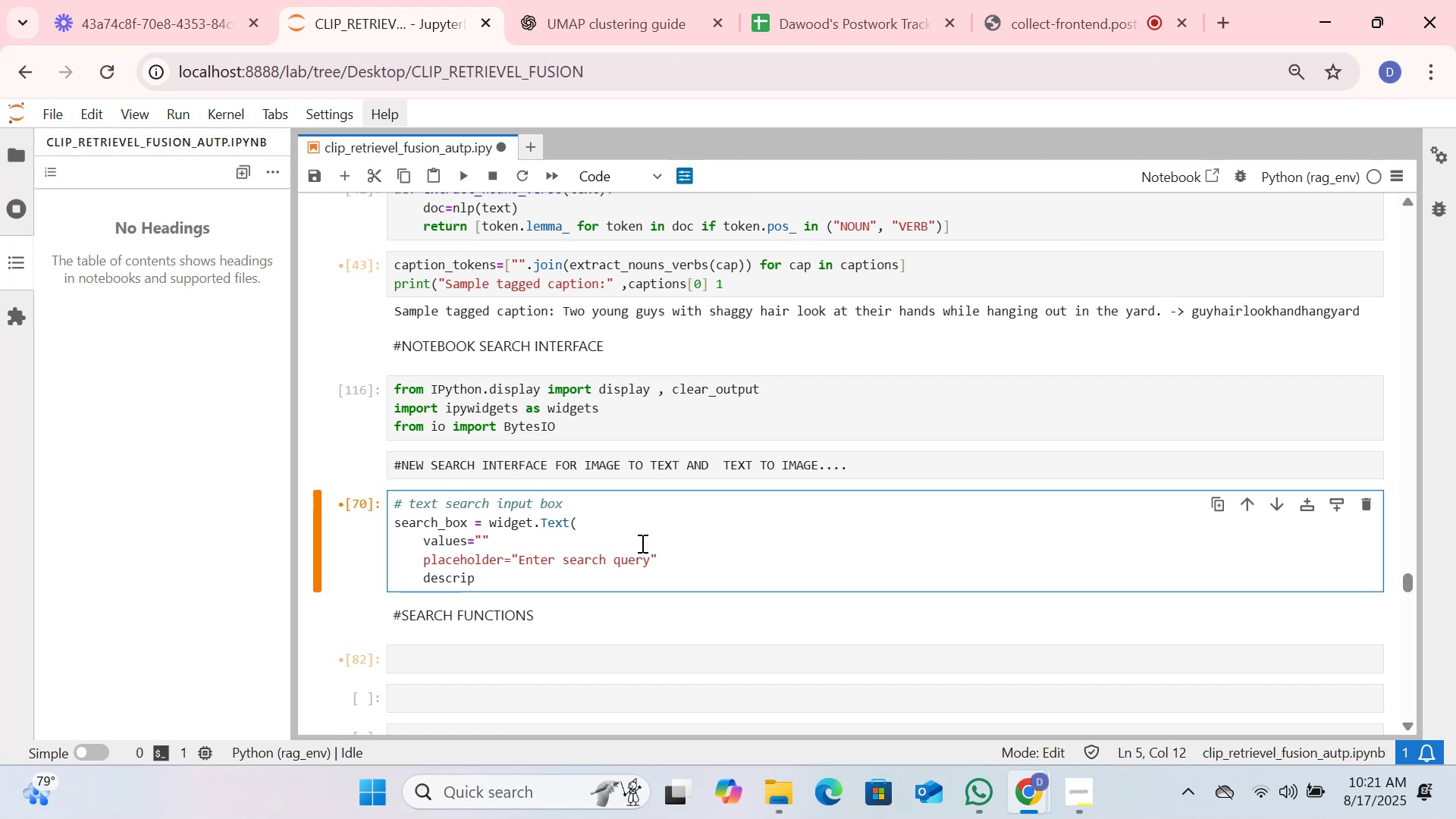 
type(tion=)
 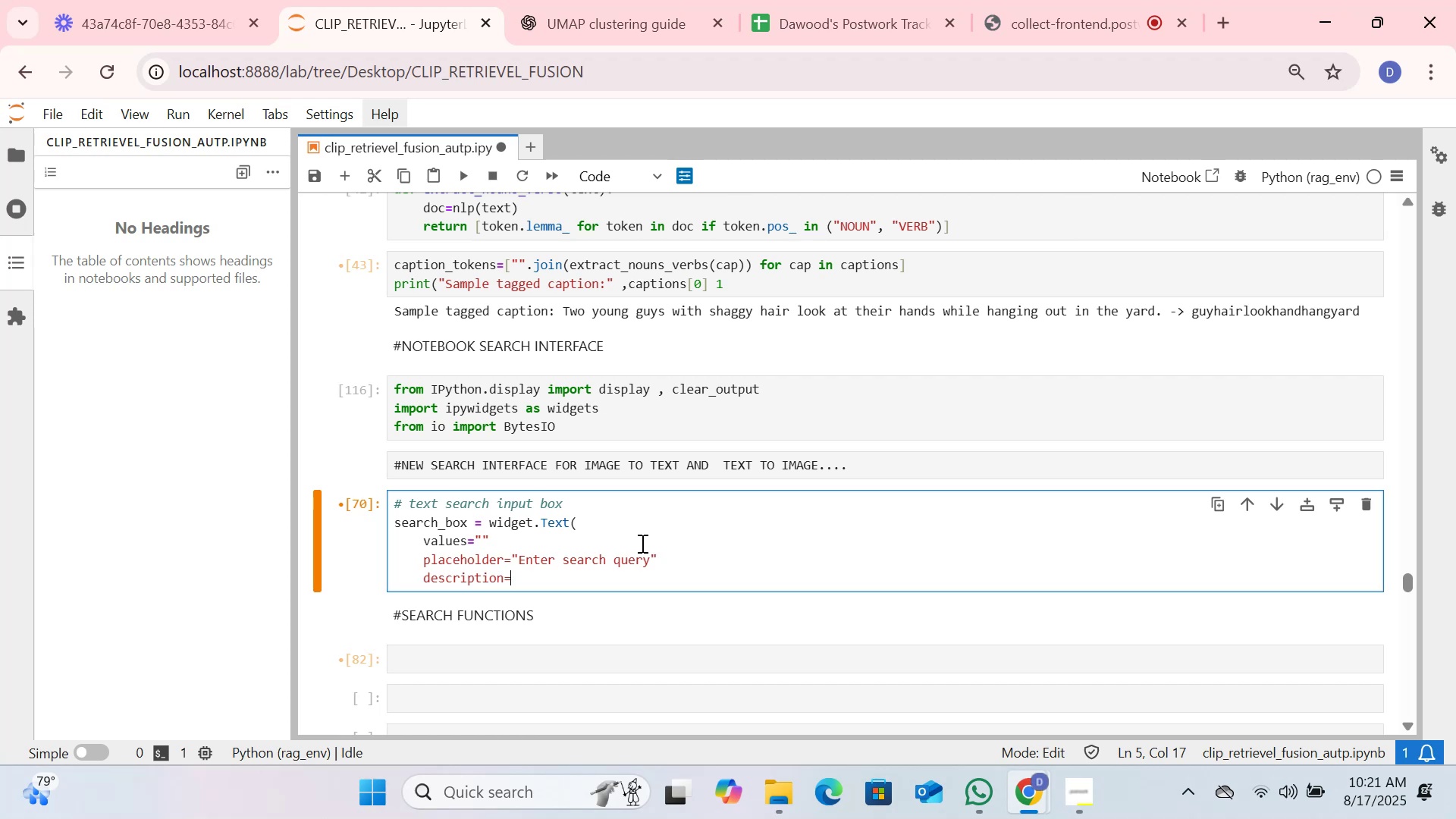 
type("Search)
 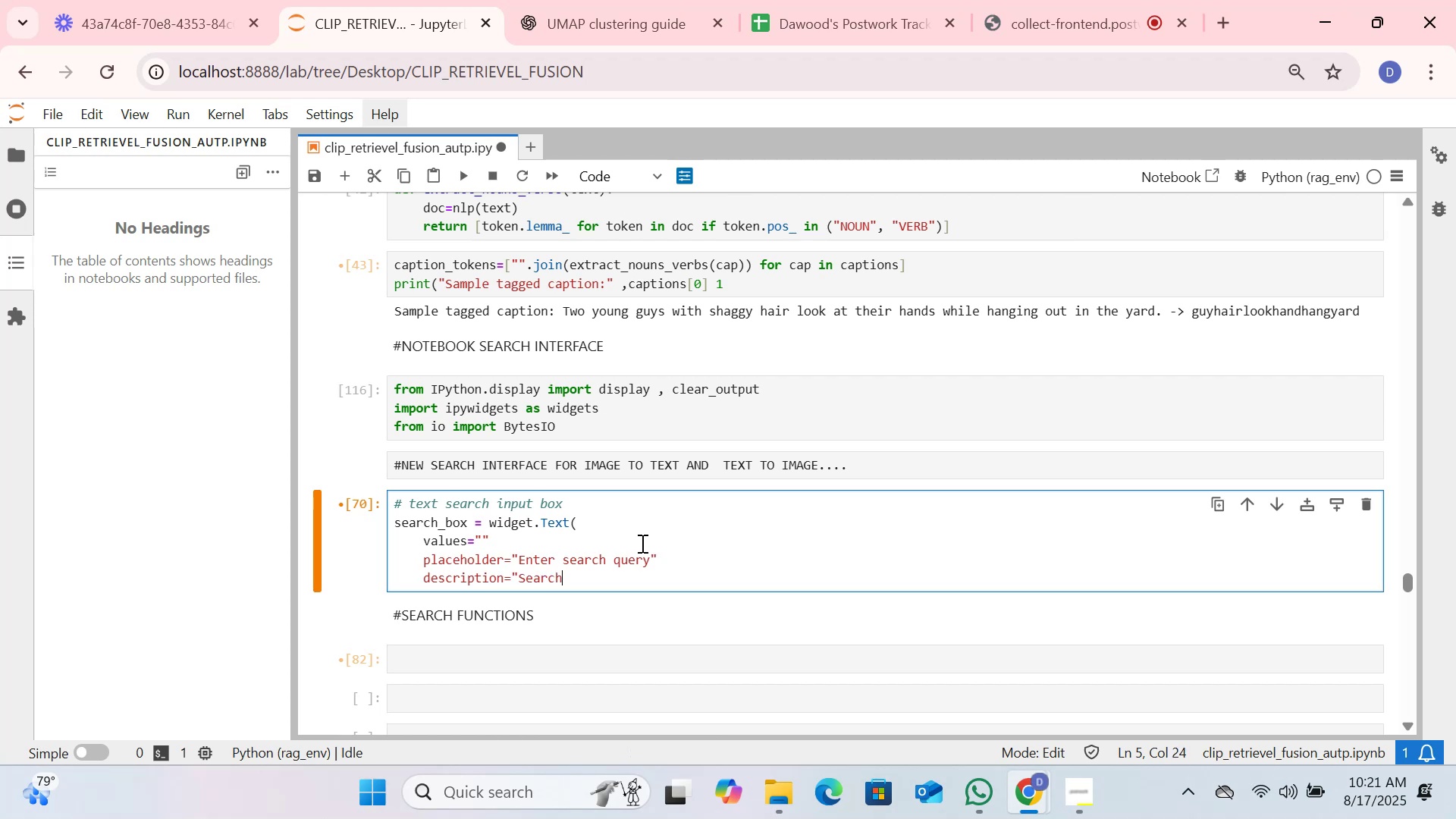 
key(Shift+Semicolon)
 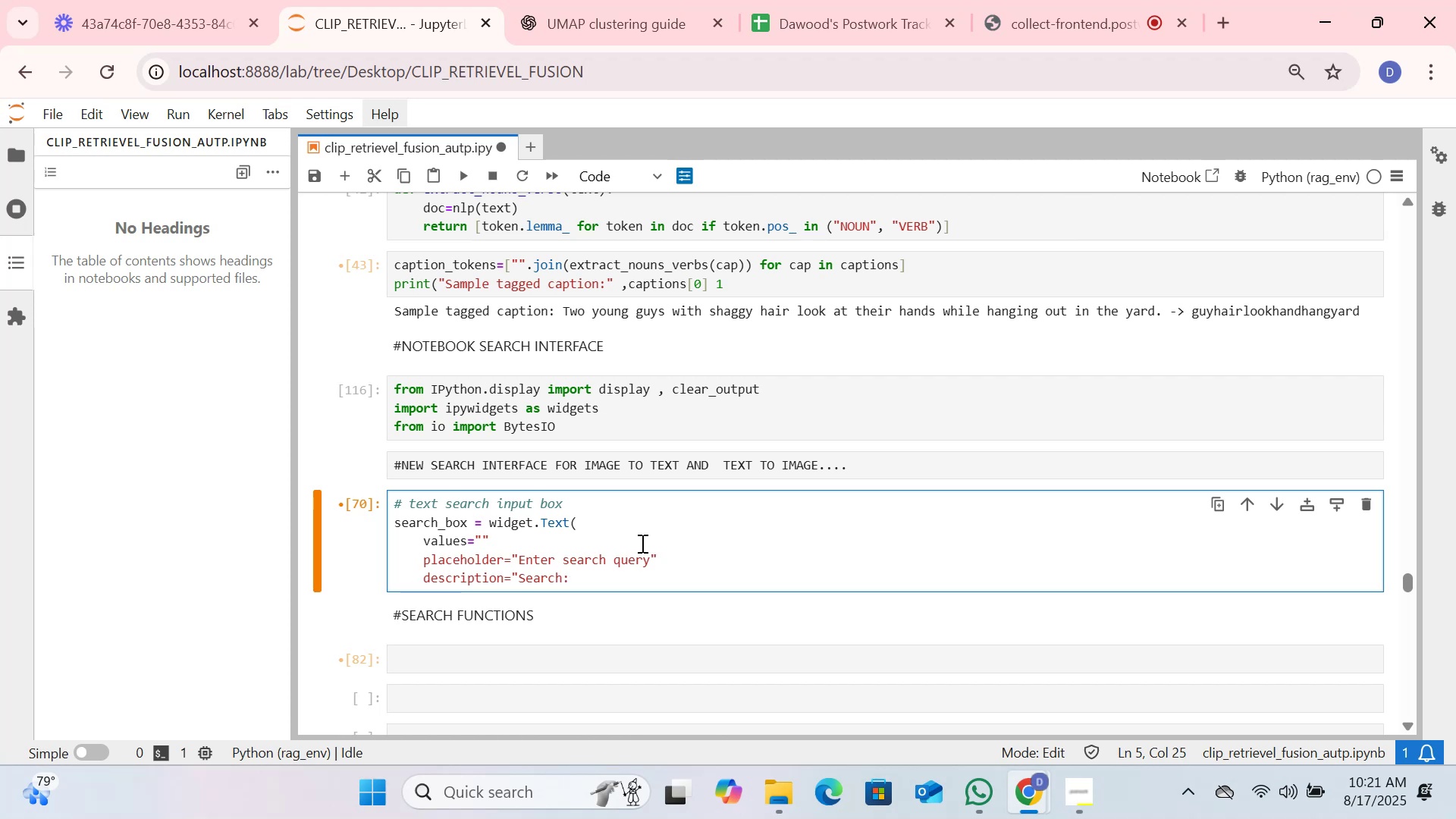 
key(Space)
 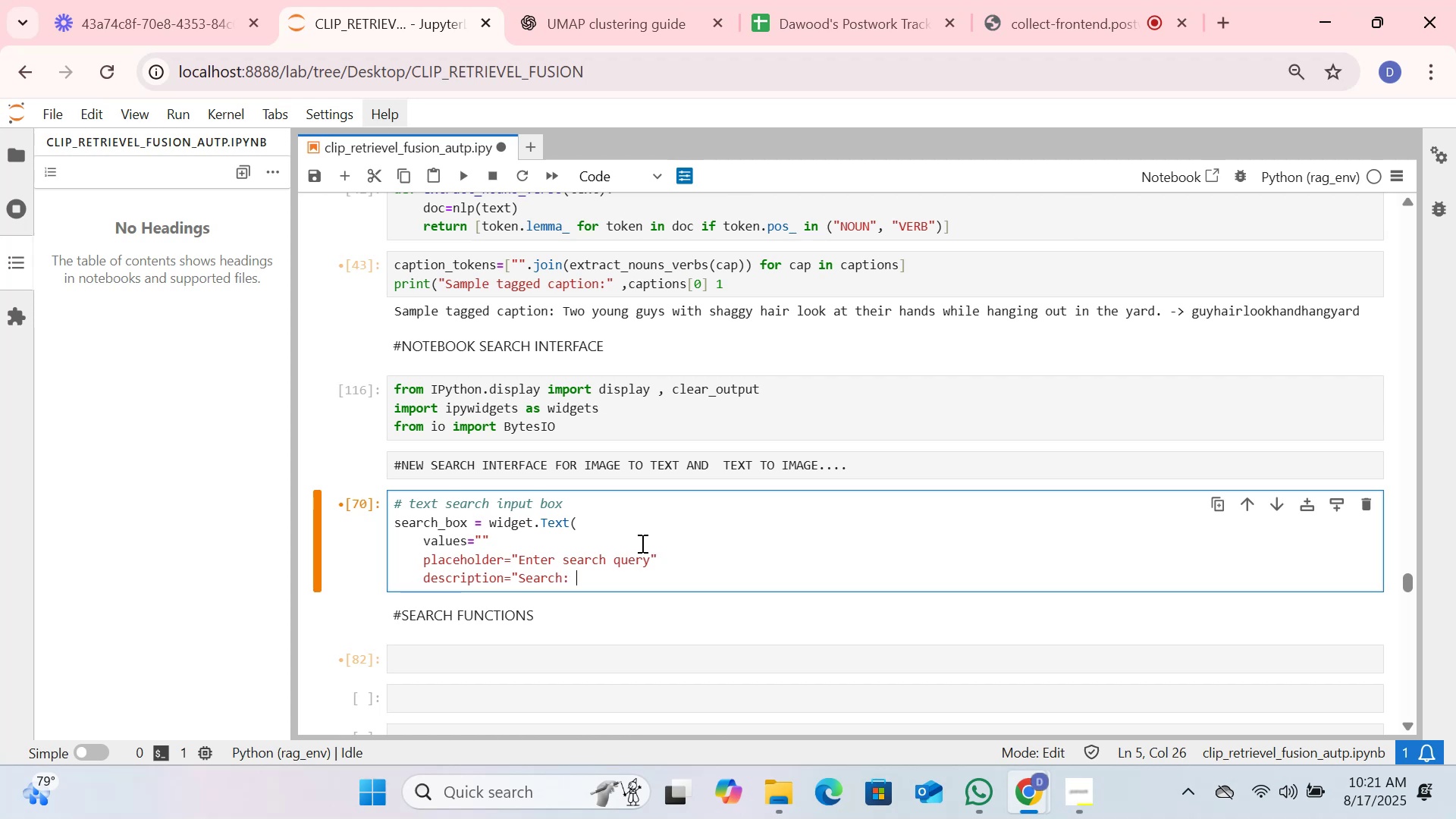 
key(Shift+Quote)
 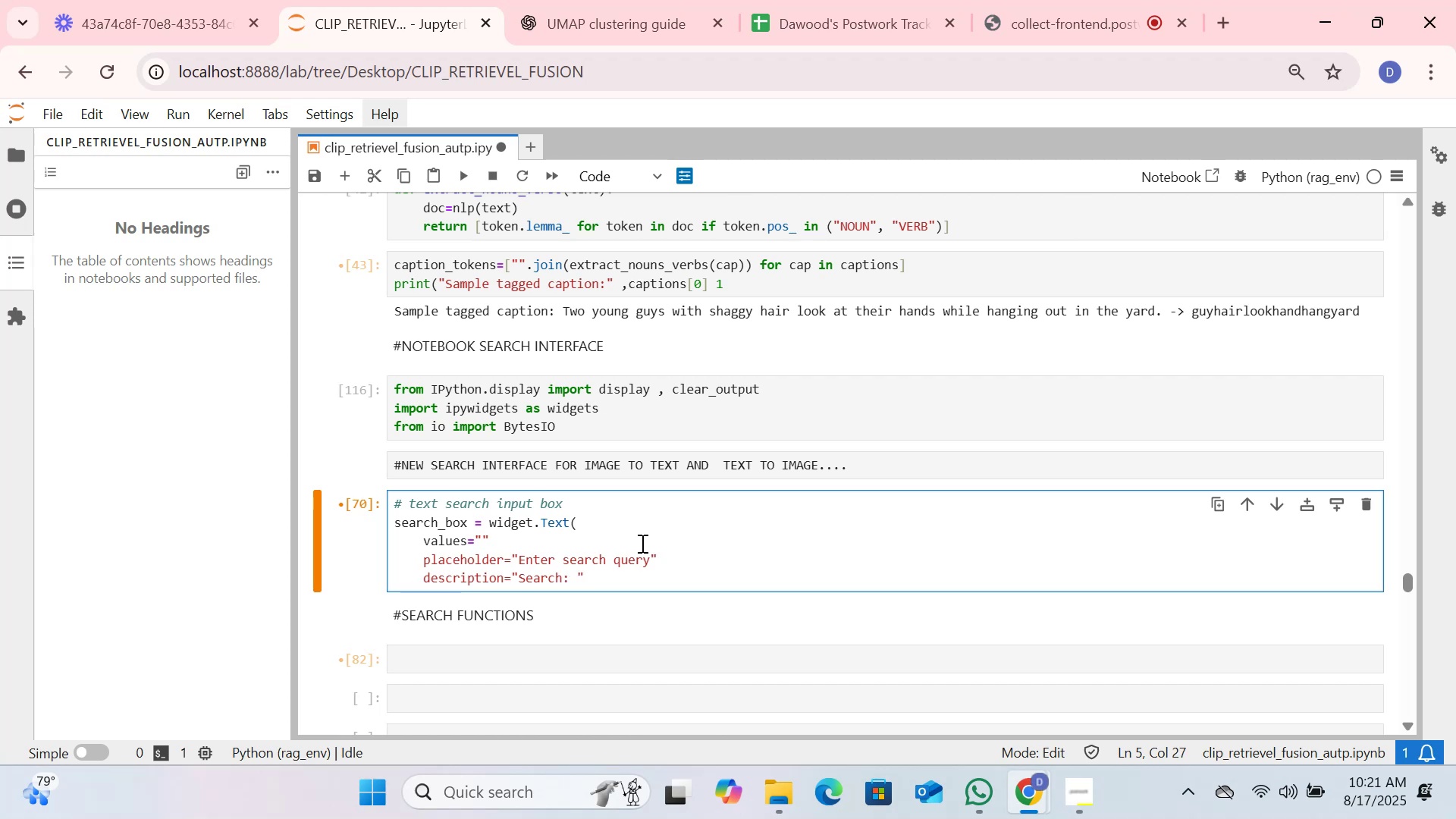 
key(Enter)
 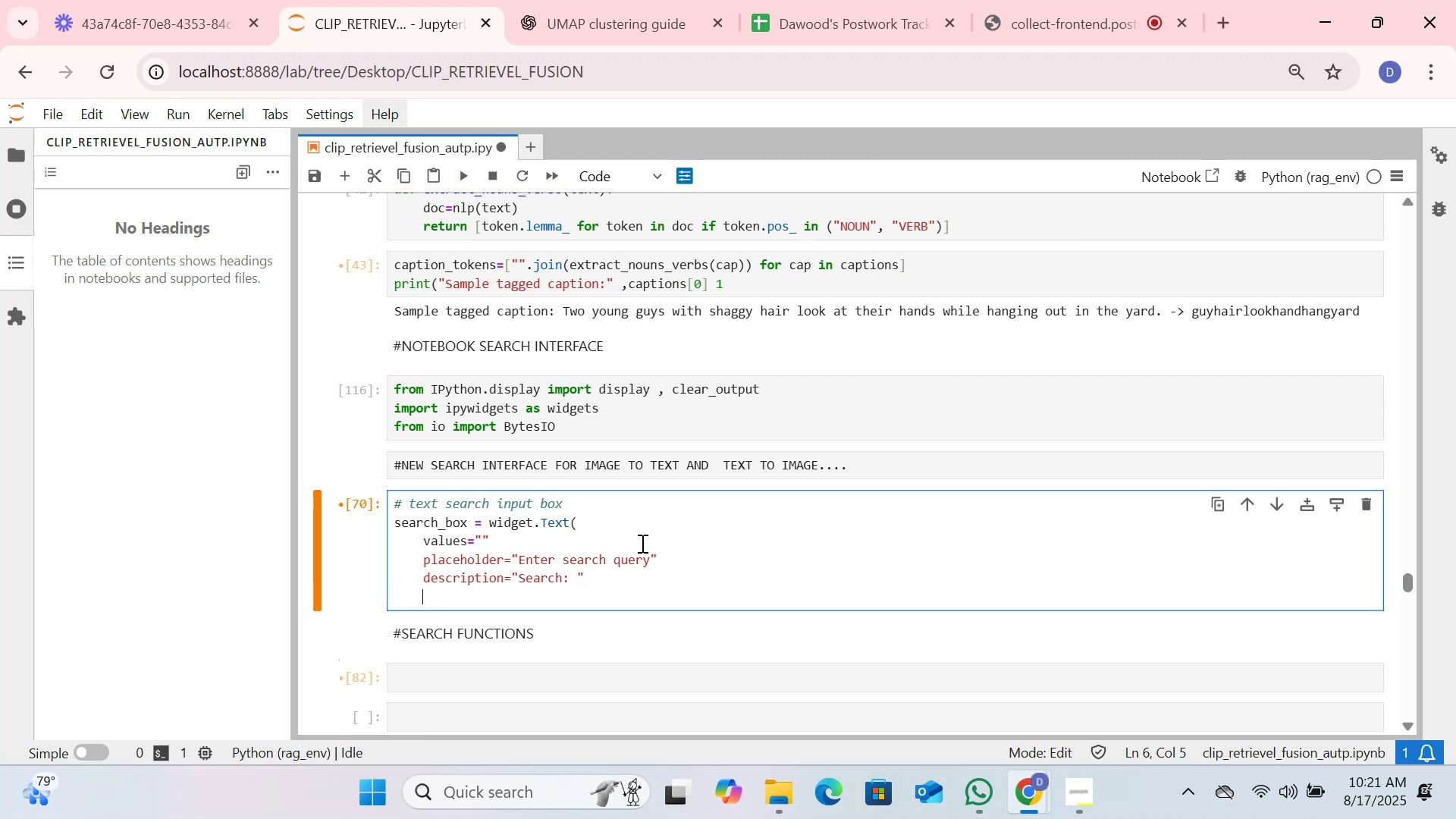 
type(layot=widget)
 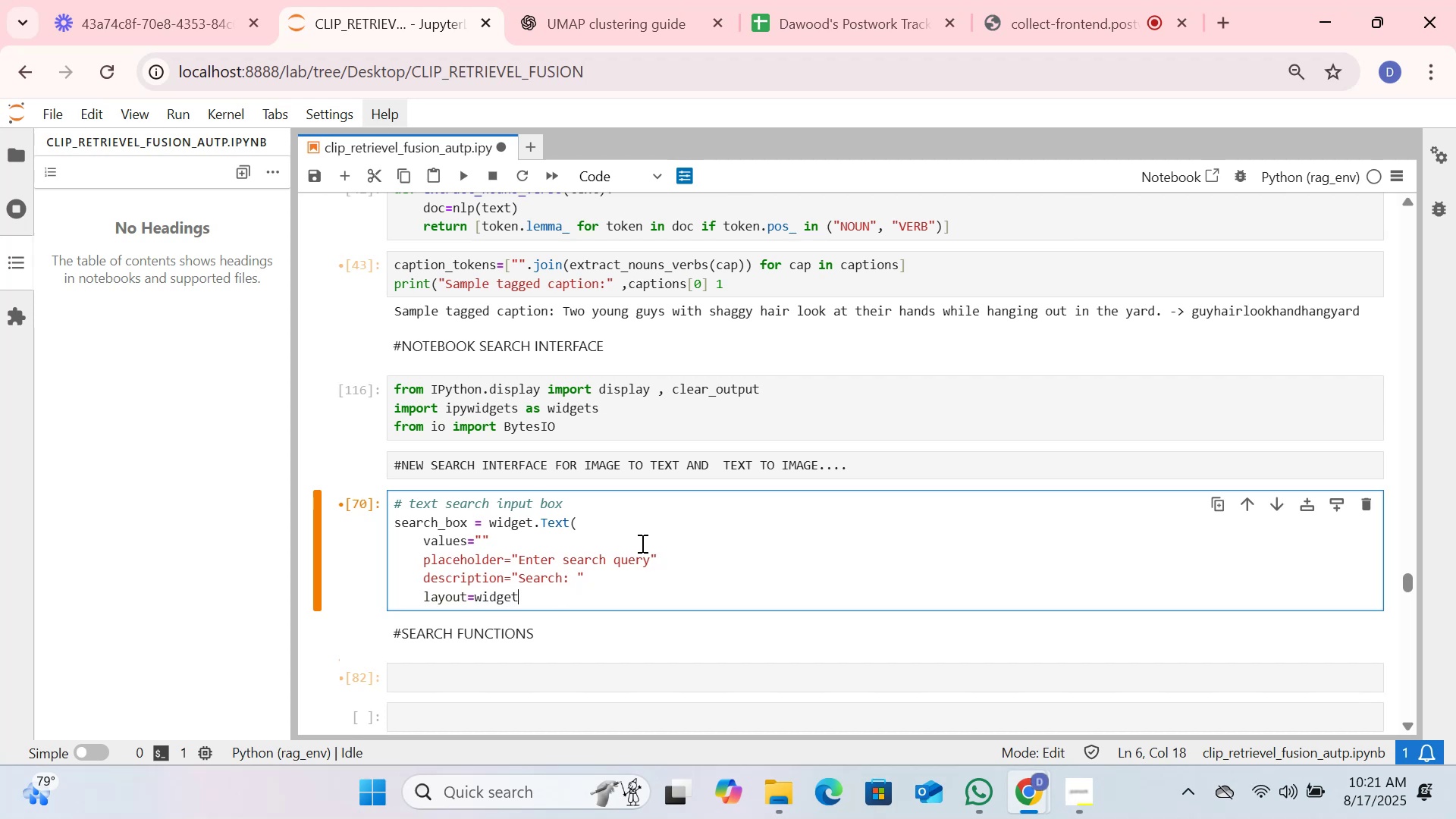 
hold_key(key=U, duration=0.37)
 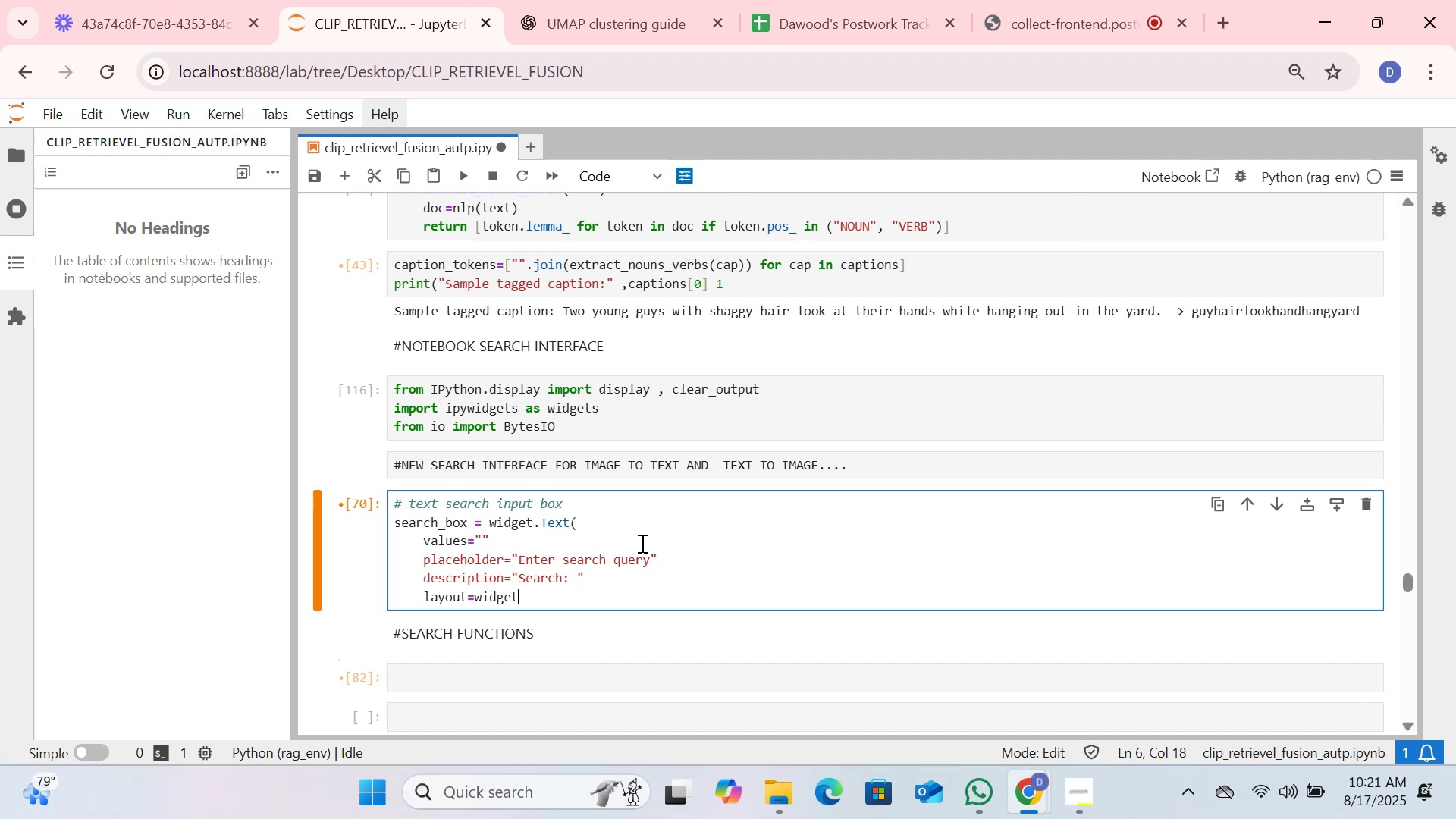 
wait(6.58)
 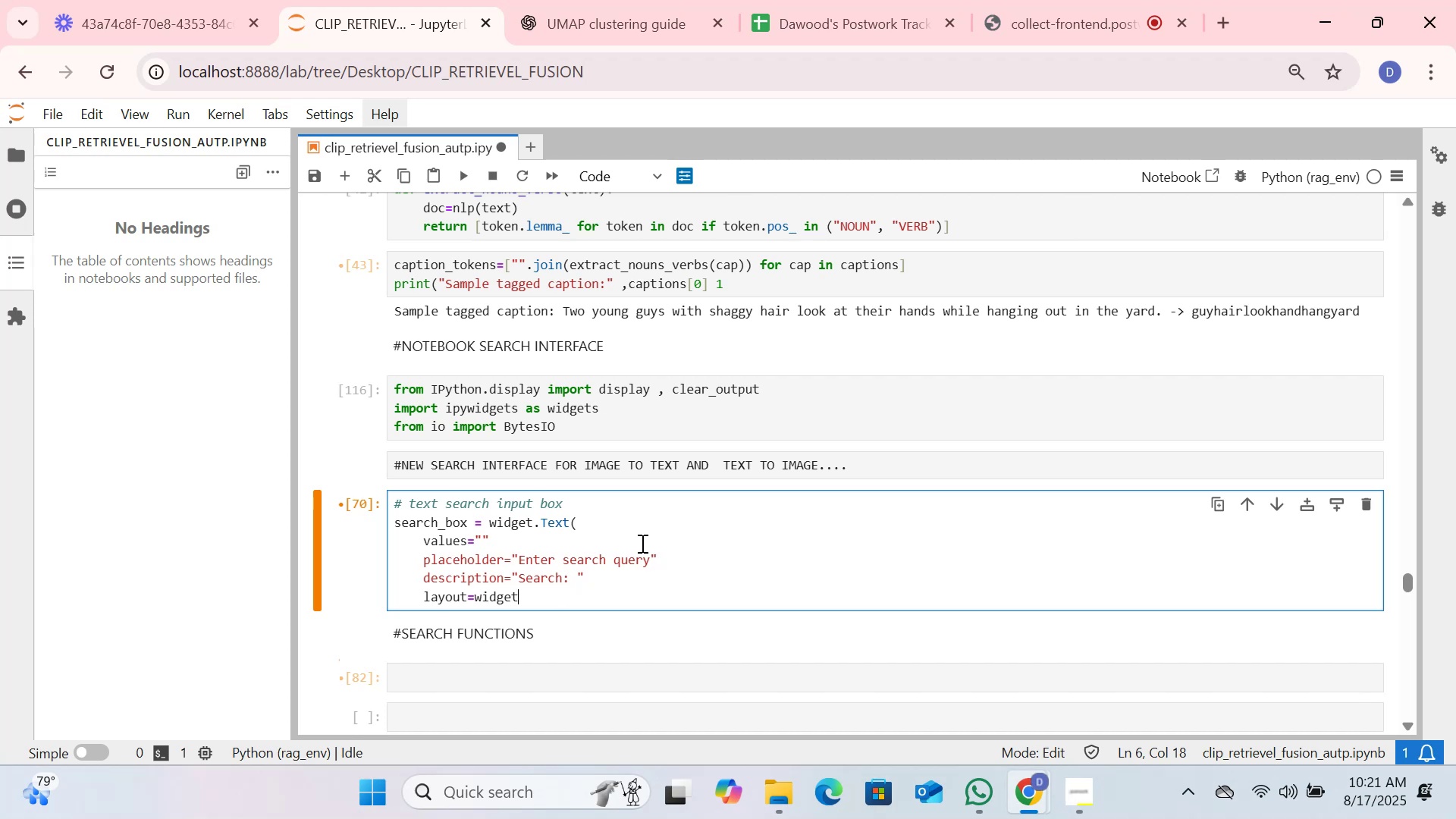 
key(S)
 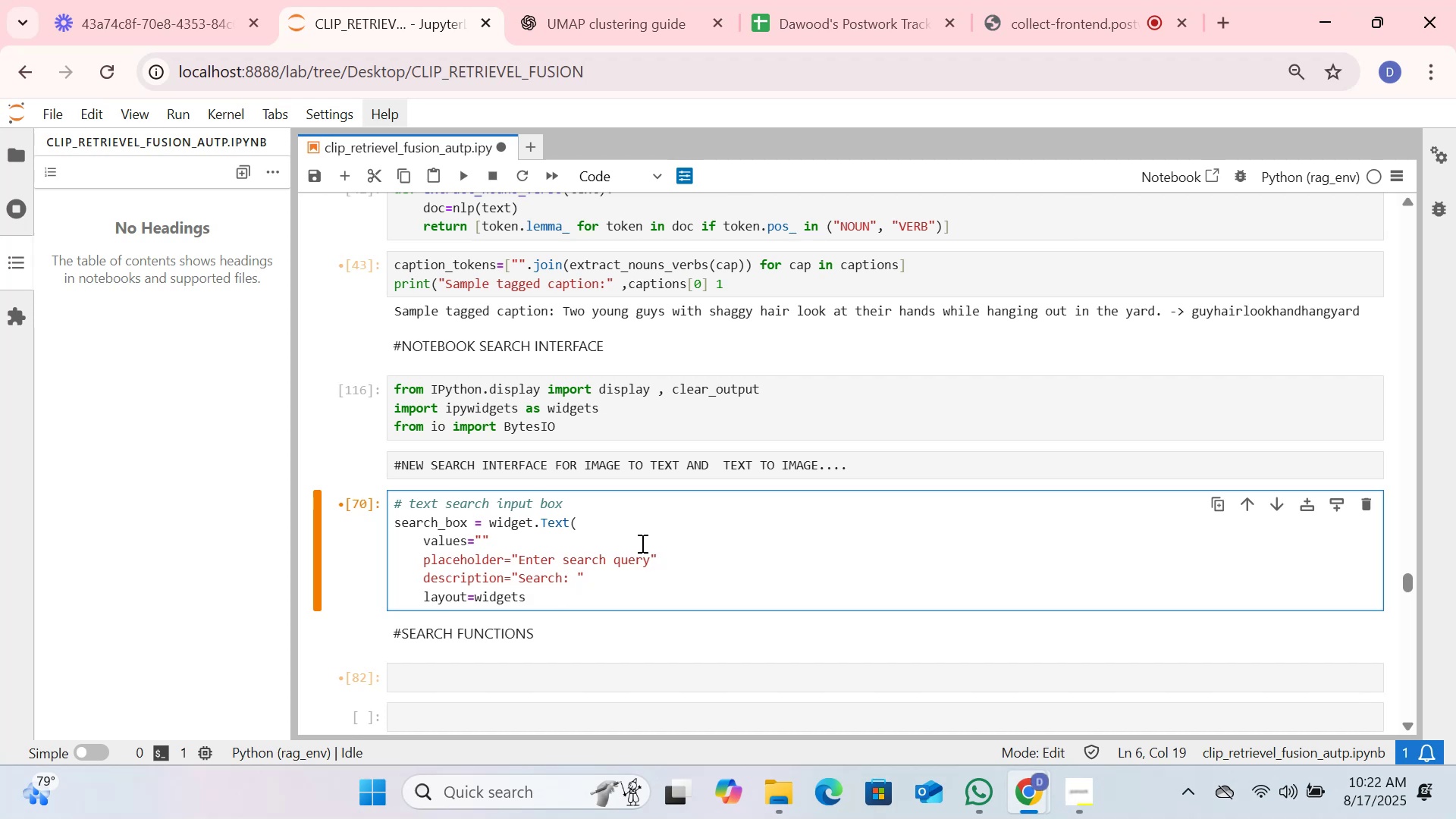 
key(Period)
 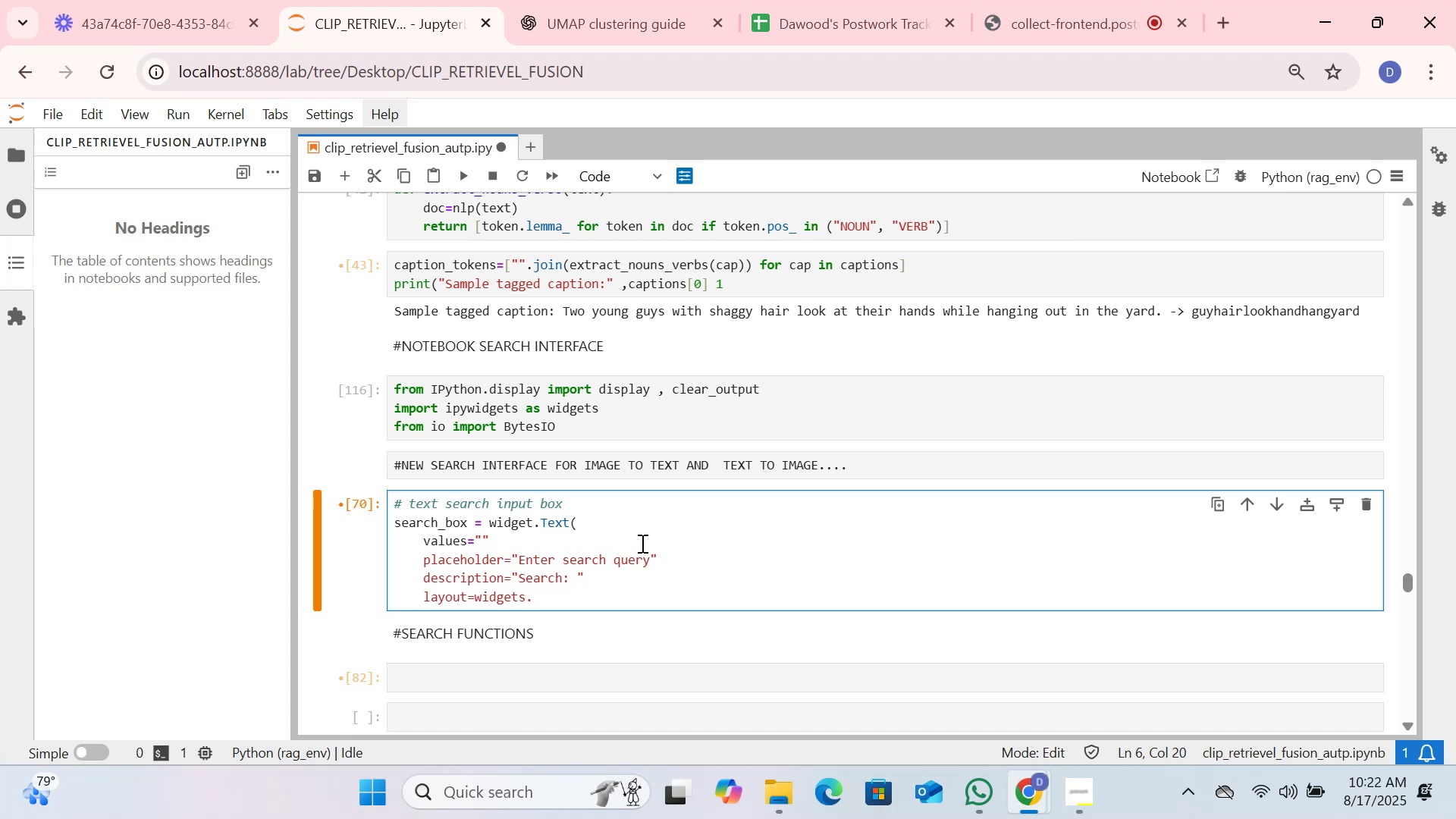 
wait(6.45)
 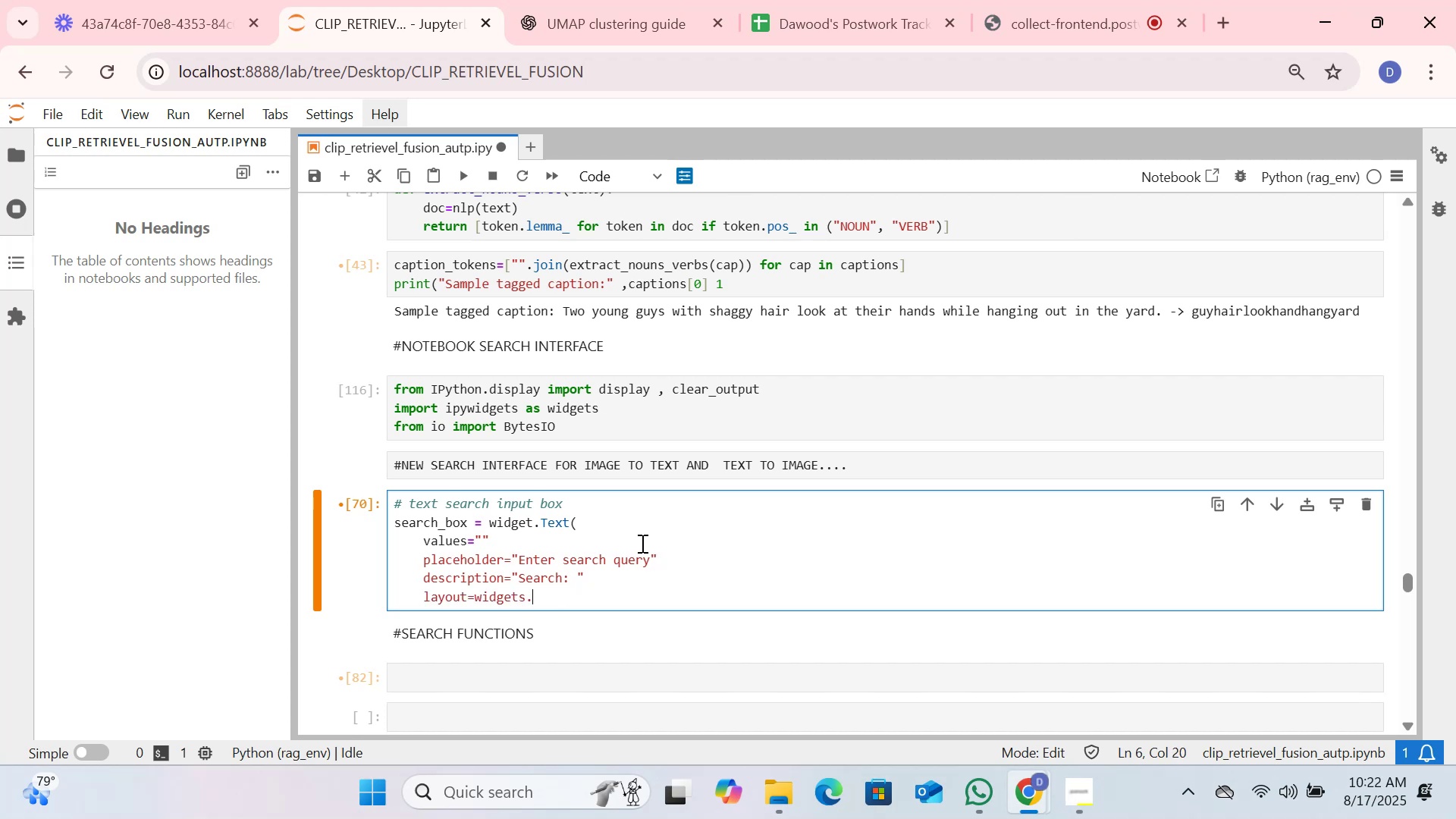 
type(Layout()
 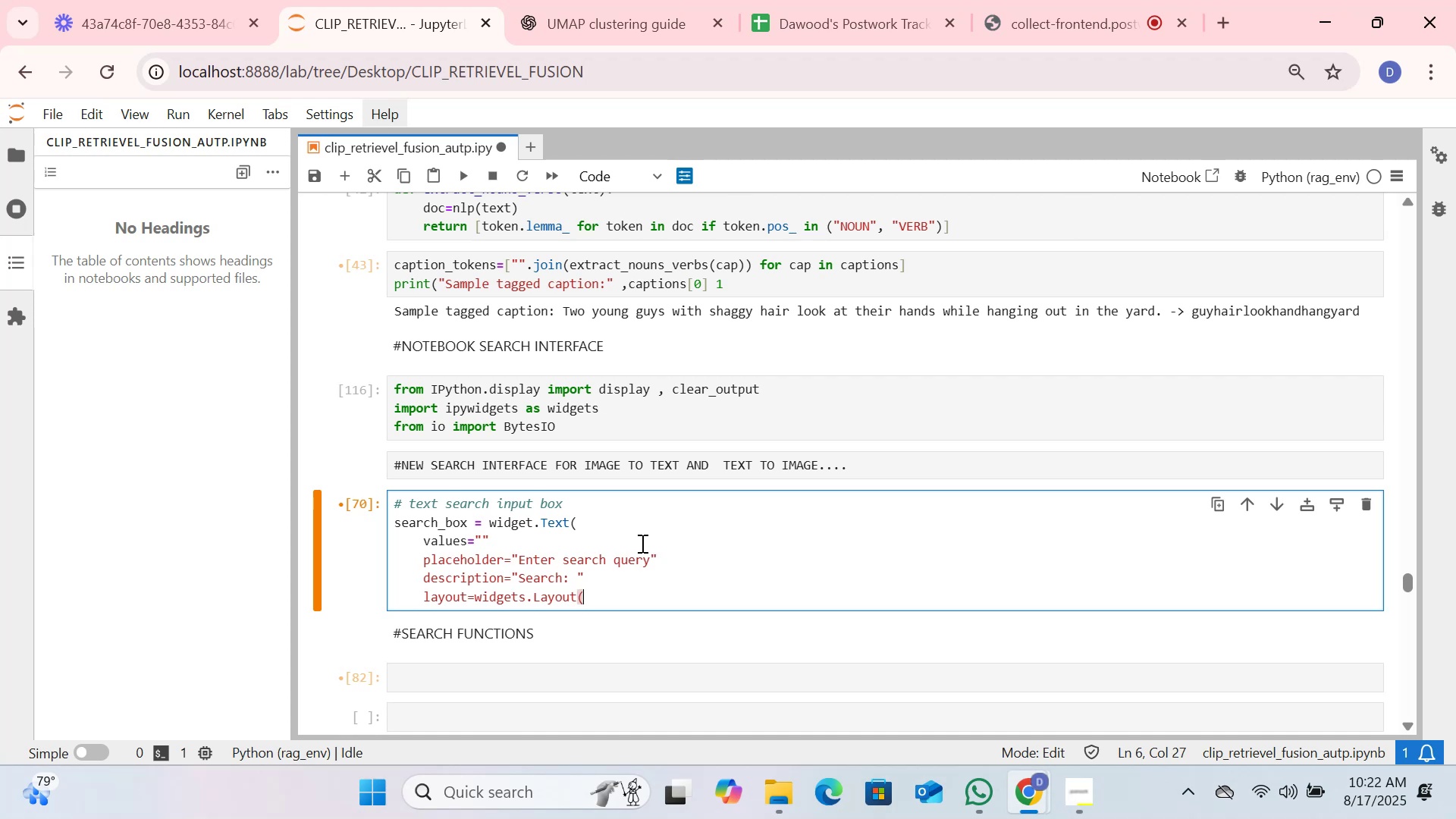 
wait(5.35)
 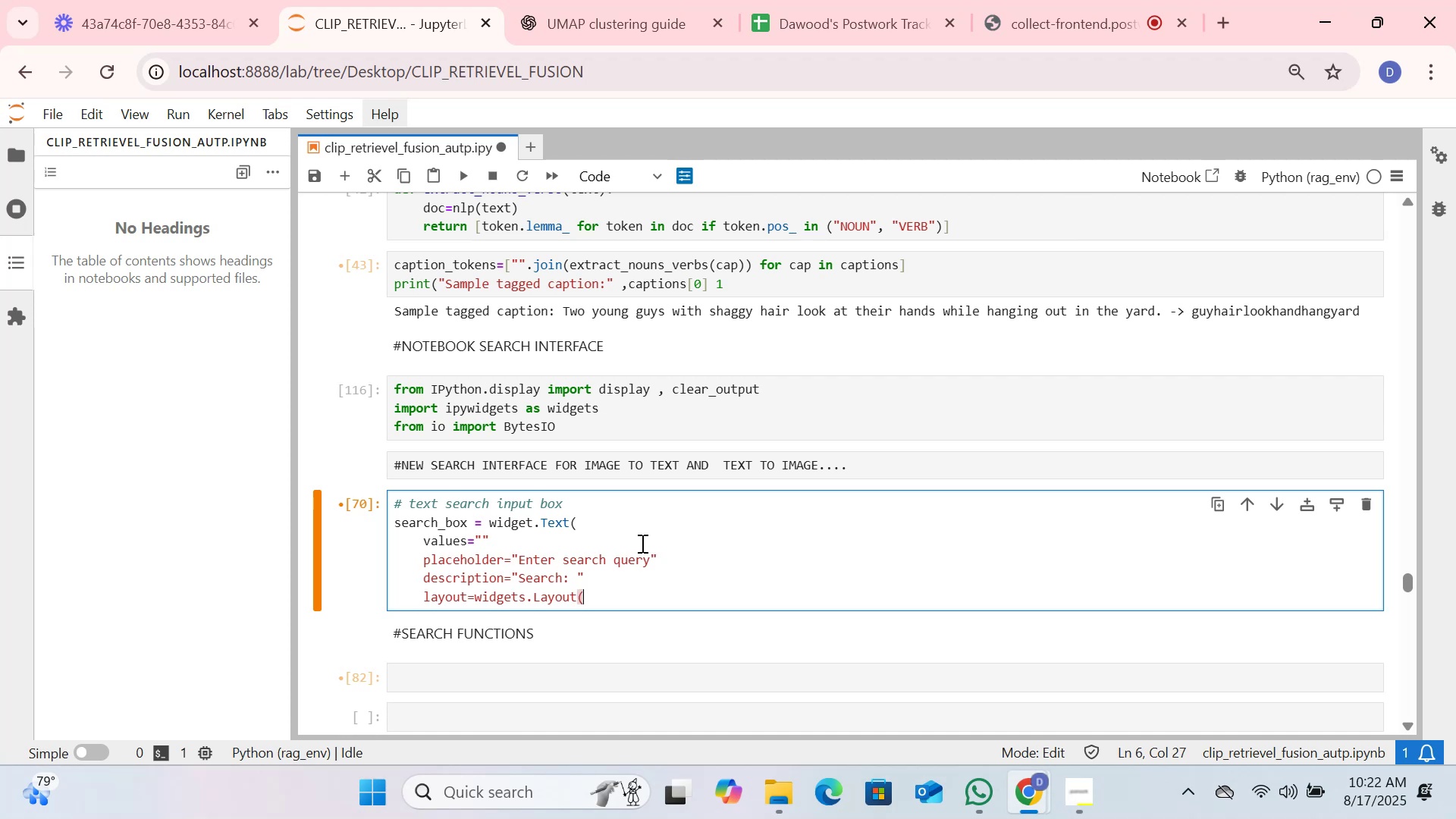 
type(widt)
 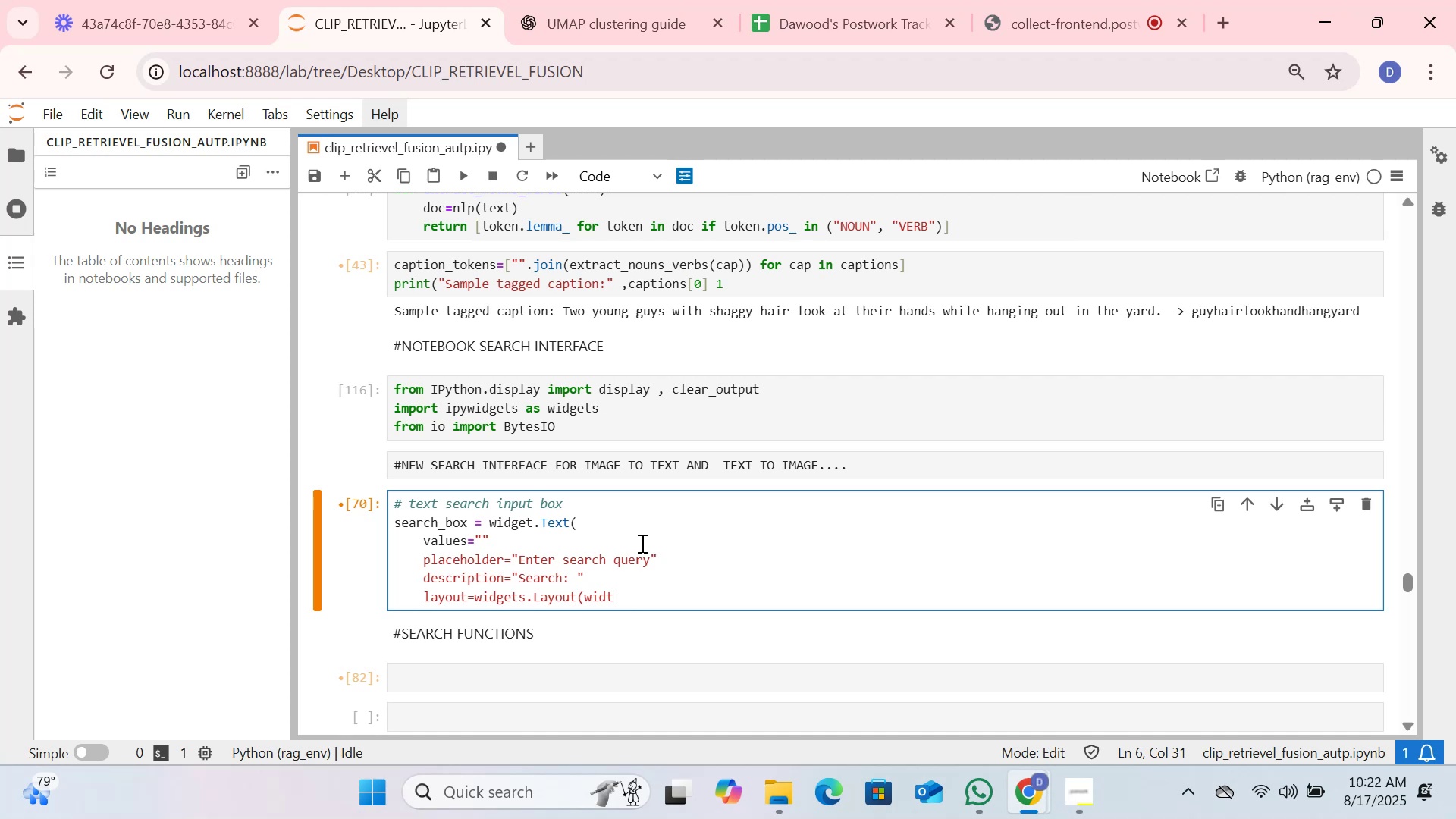 
type(h="80)
 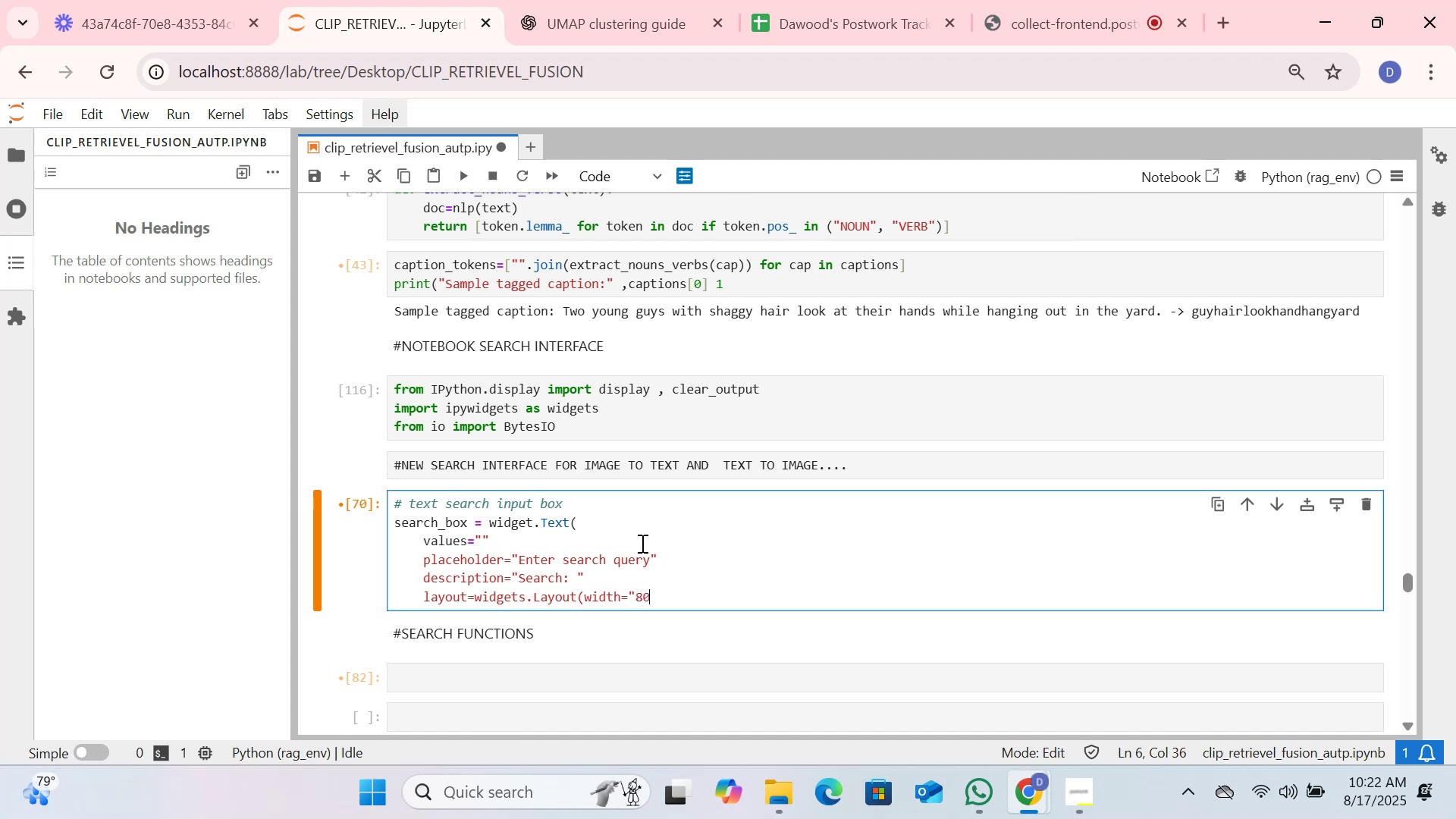 
key(Shift+5)
 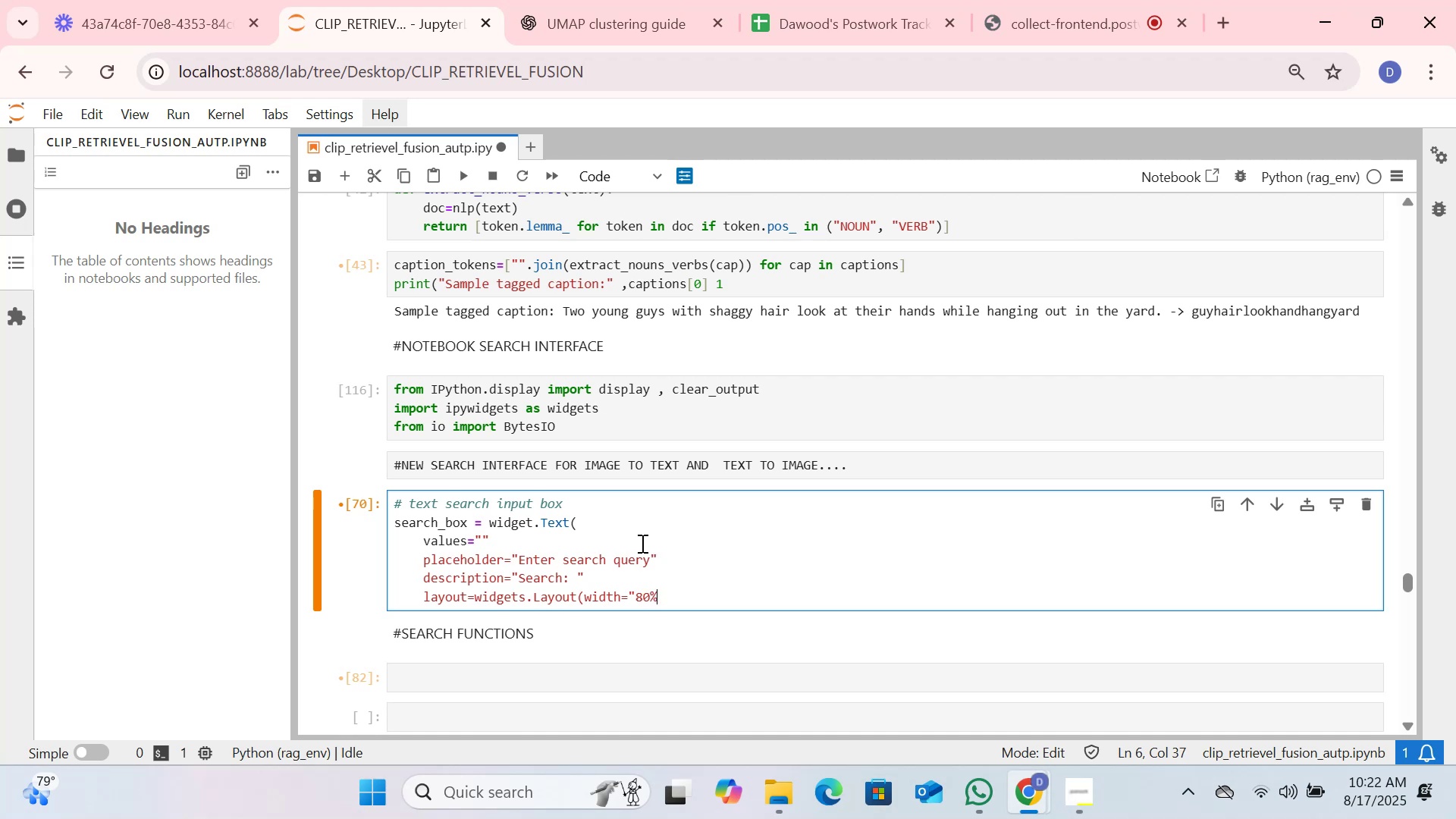 
key(Shift+Quote)
 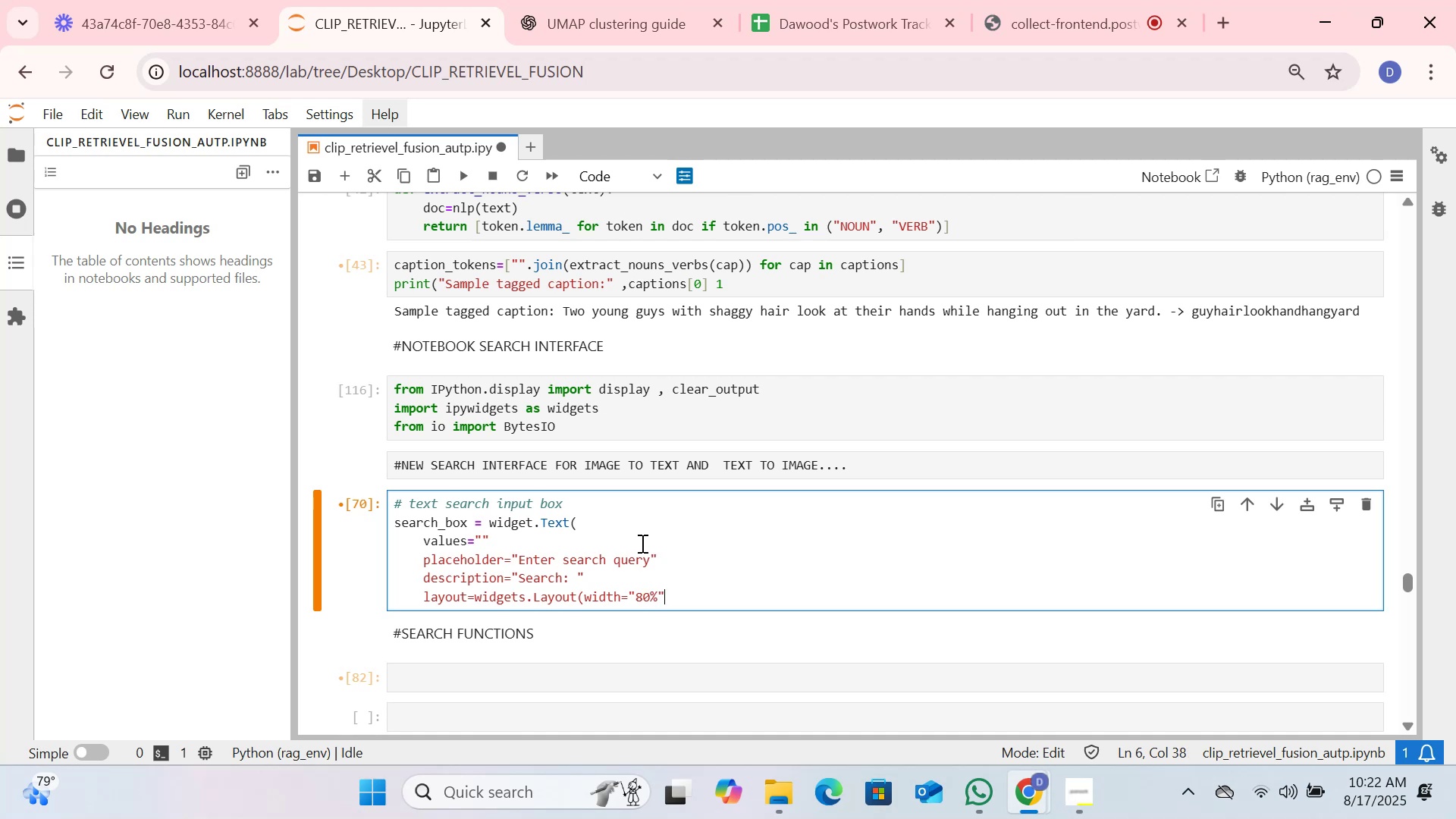 
key(Shift+0)
 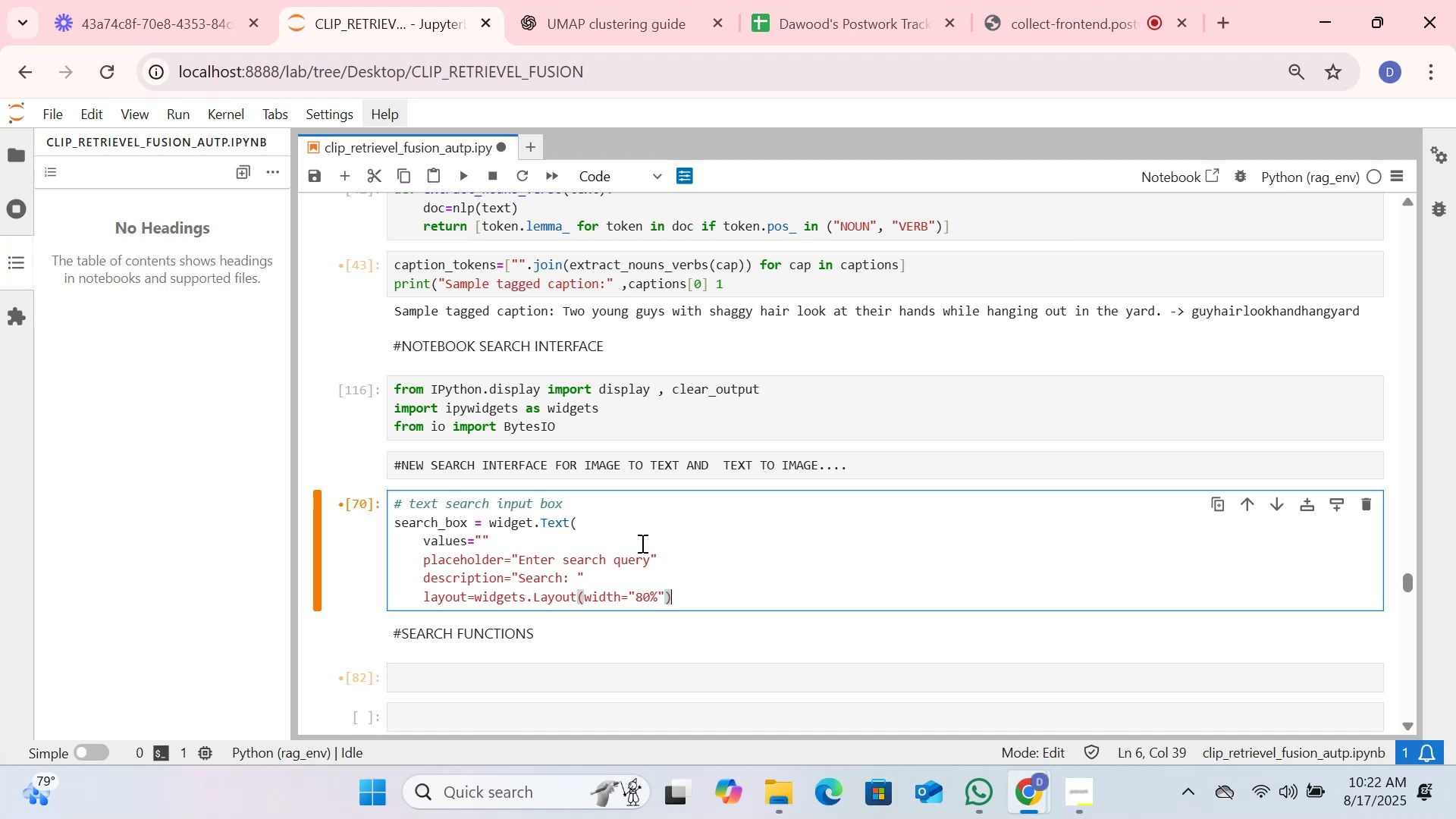 
hold_key(key=ShiftLeft, duration=0.92)
 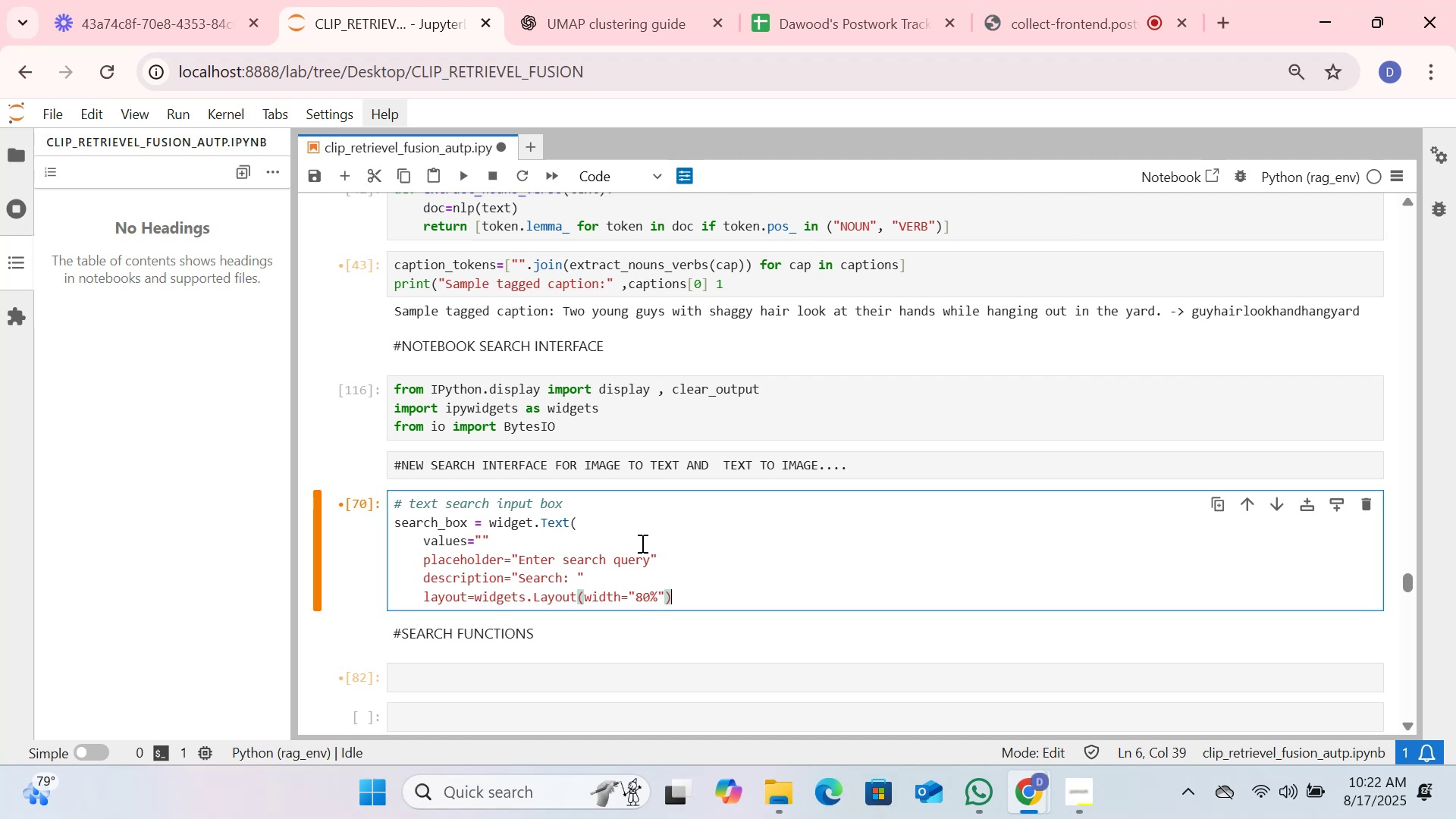 
key(Enter)
 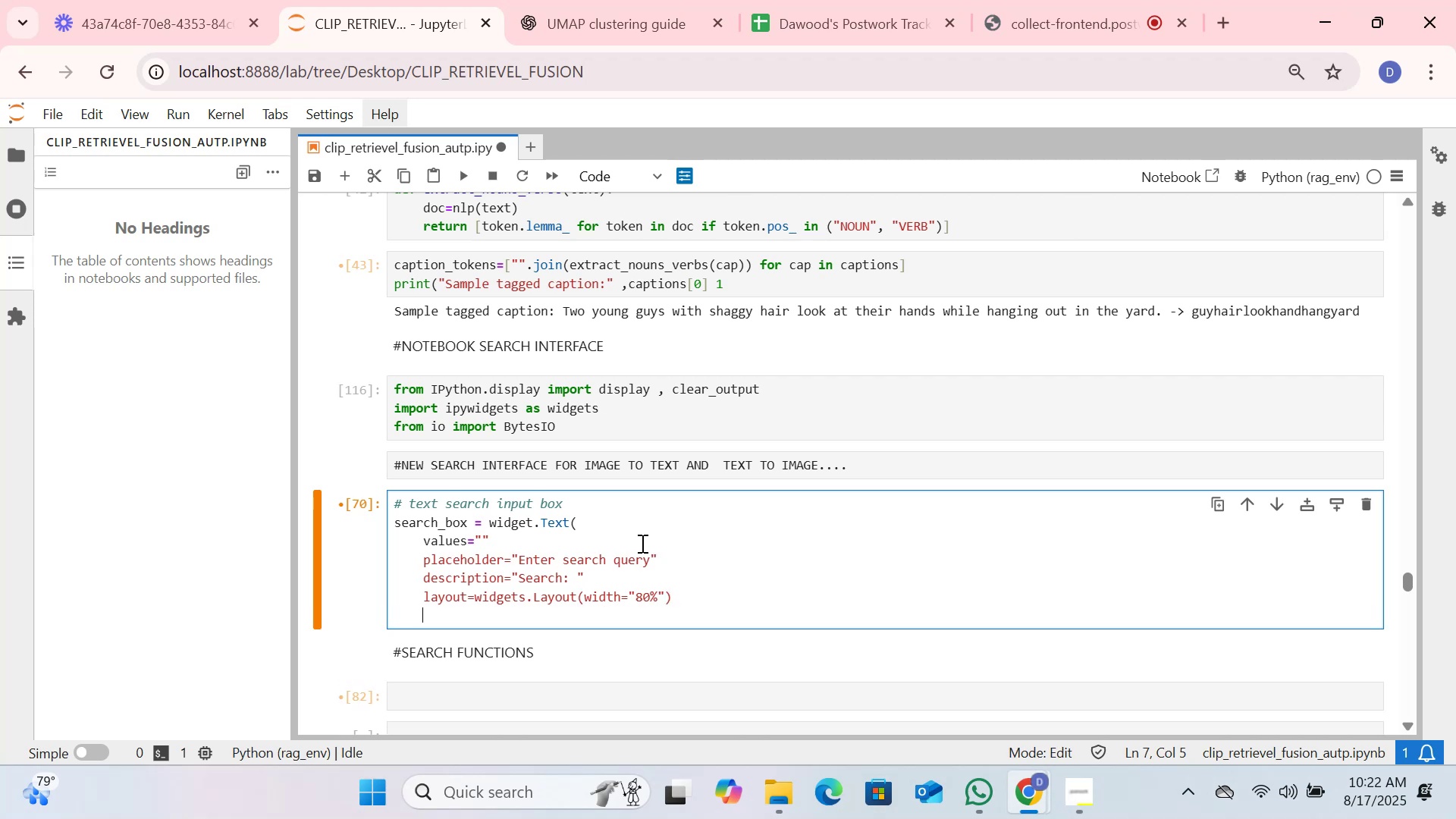 
key(Shift+0)
 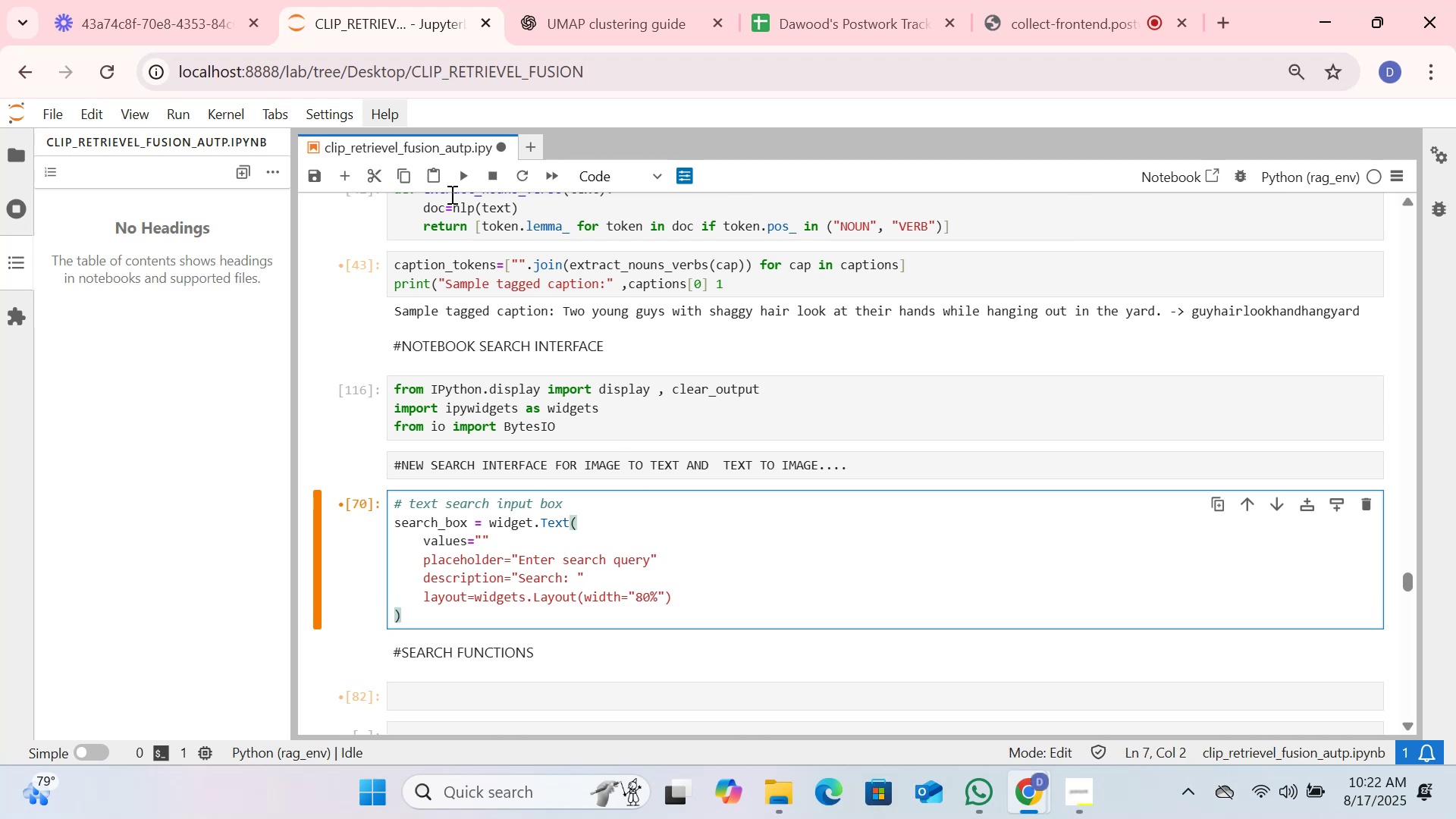 
left_click([472, 174])
 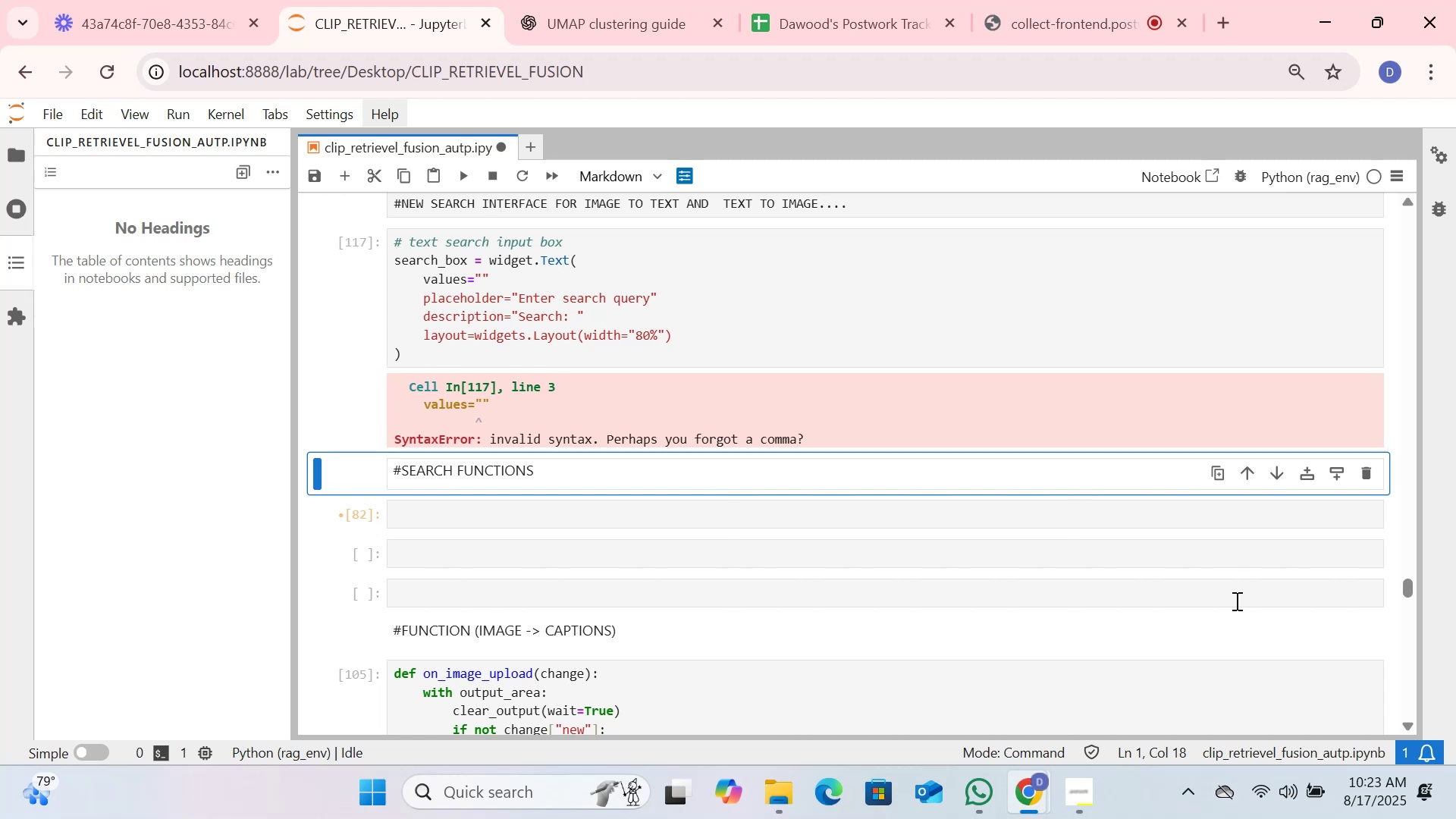 
wait(31.64)
 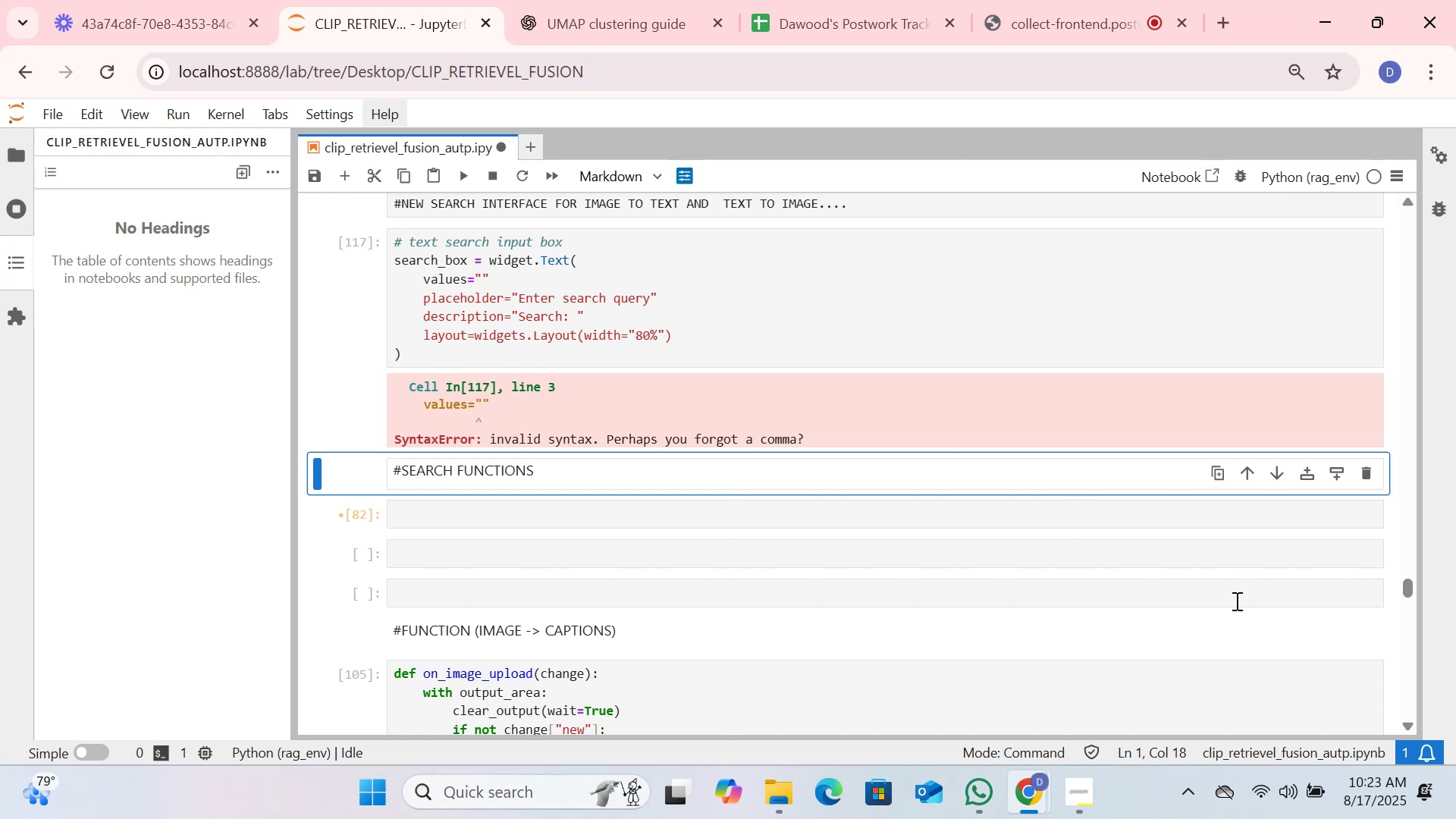 
left_click([843, 457])
 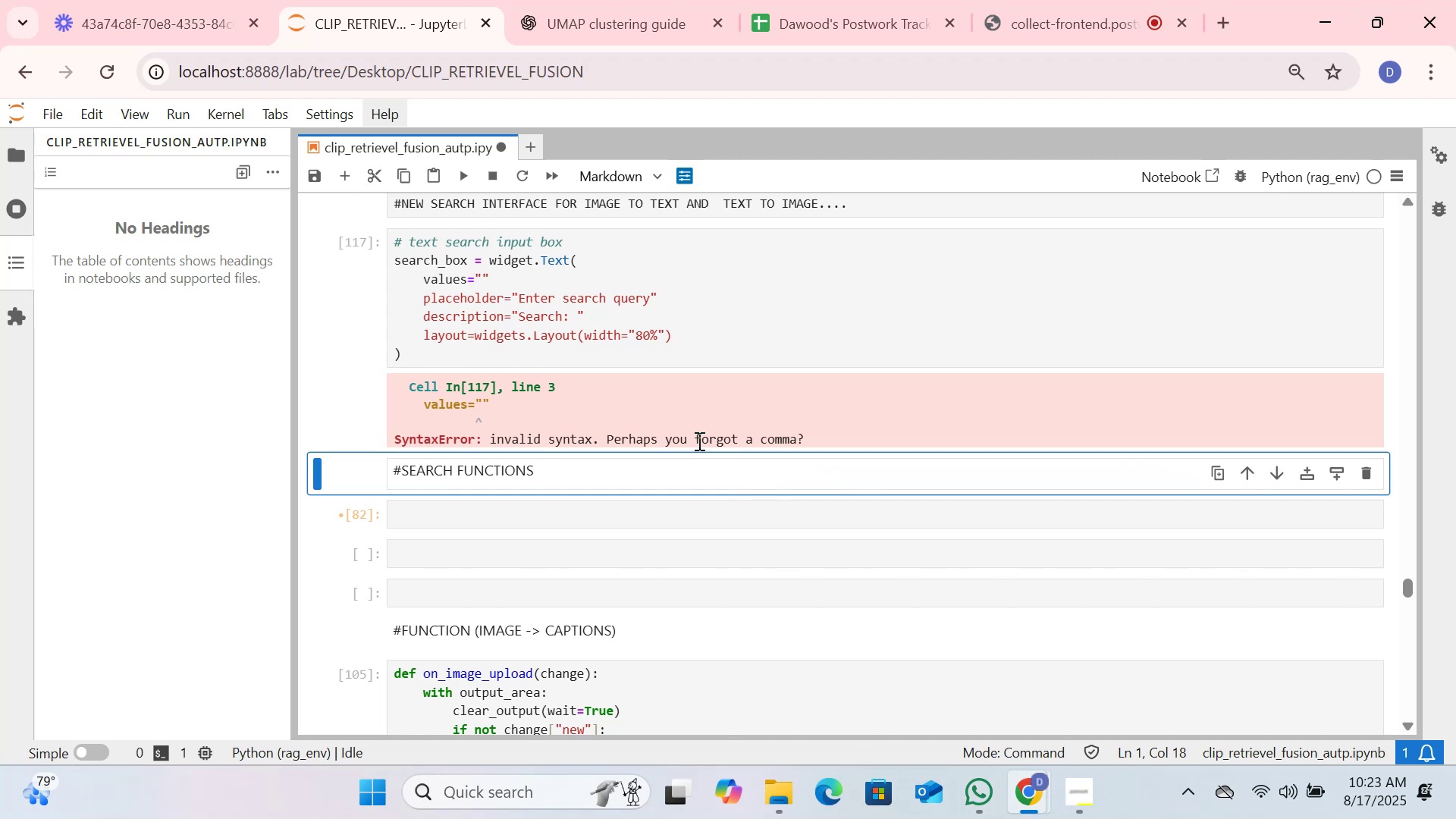 
left_click_drag(start_coordinate=[691, 443], to_coordinate=[817, 446])
 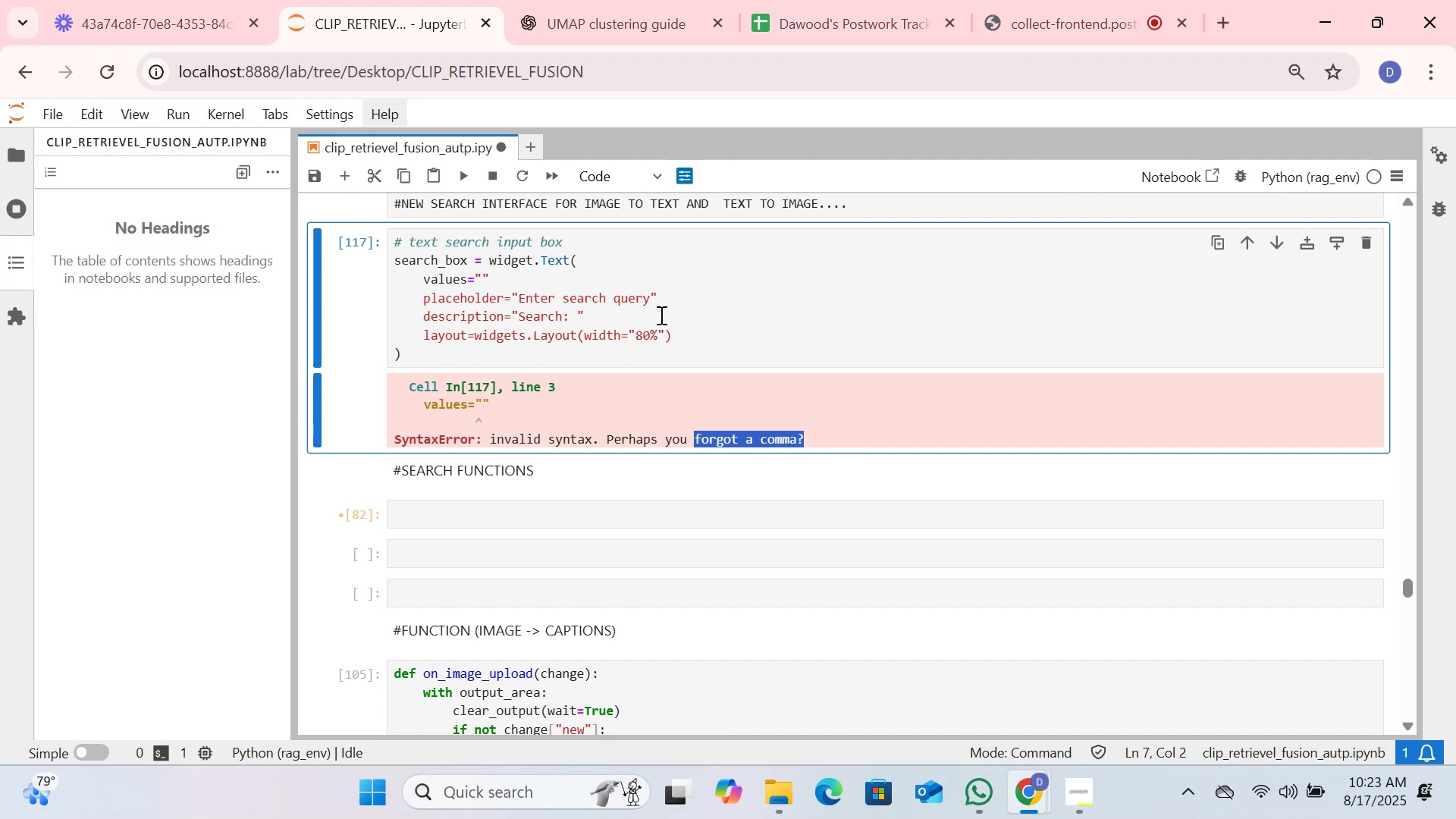 
left_click([664, 317])
 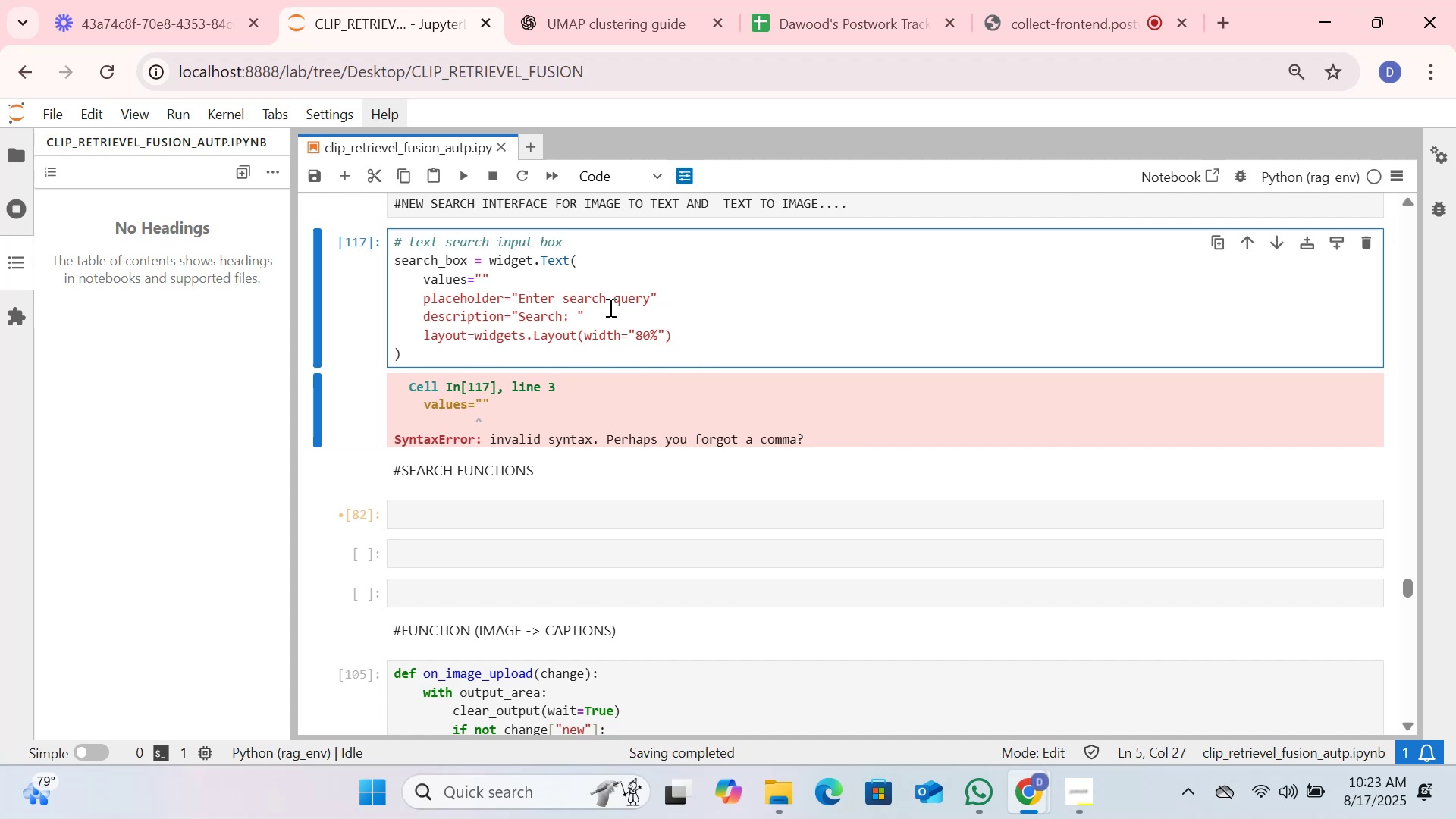 
left_click([514, 274])
 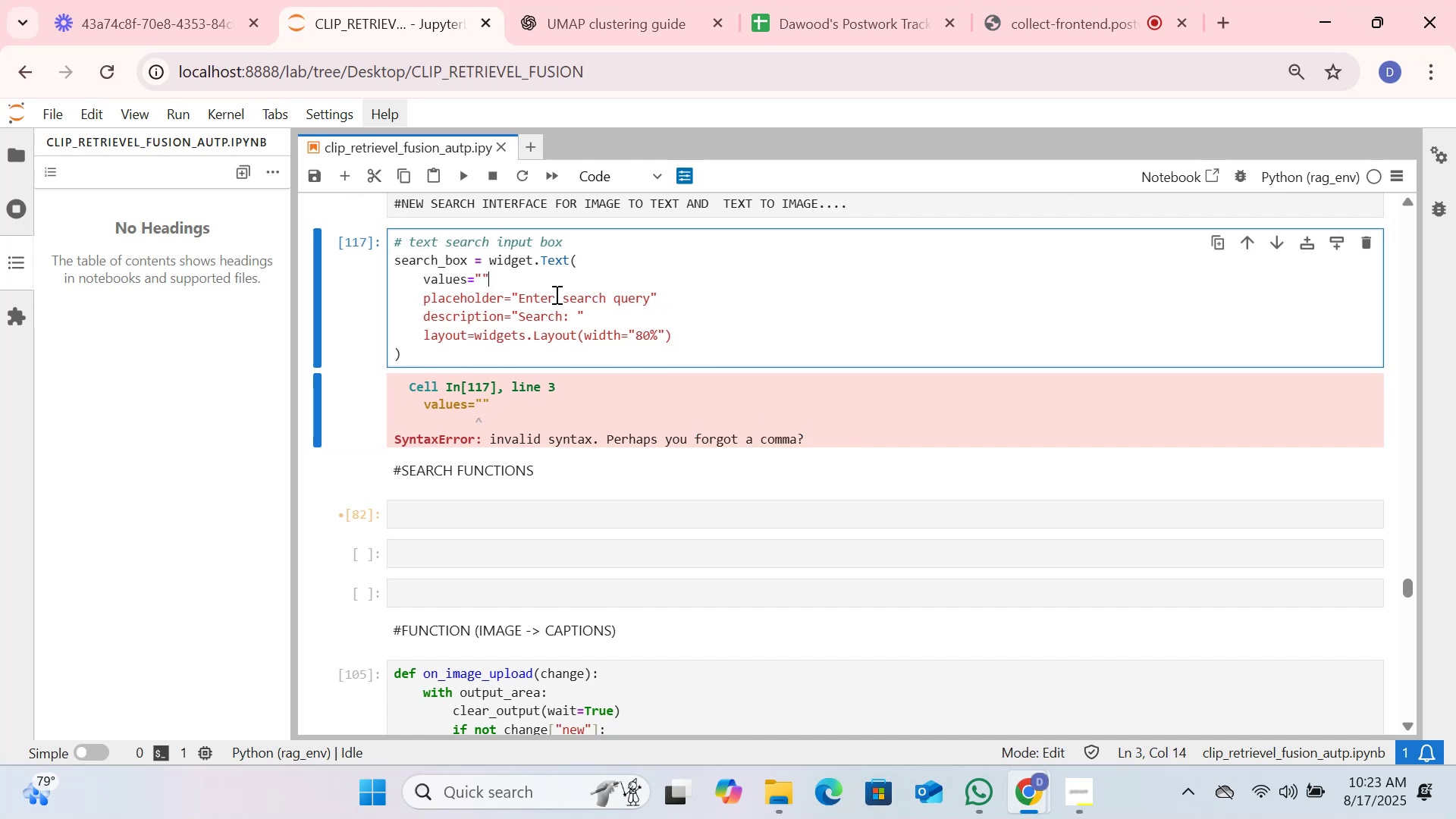 
key(Comma)
 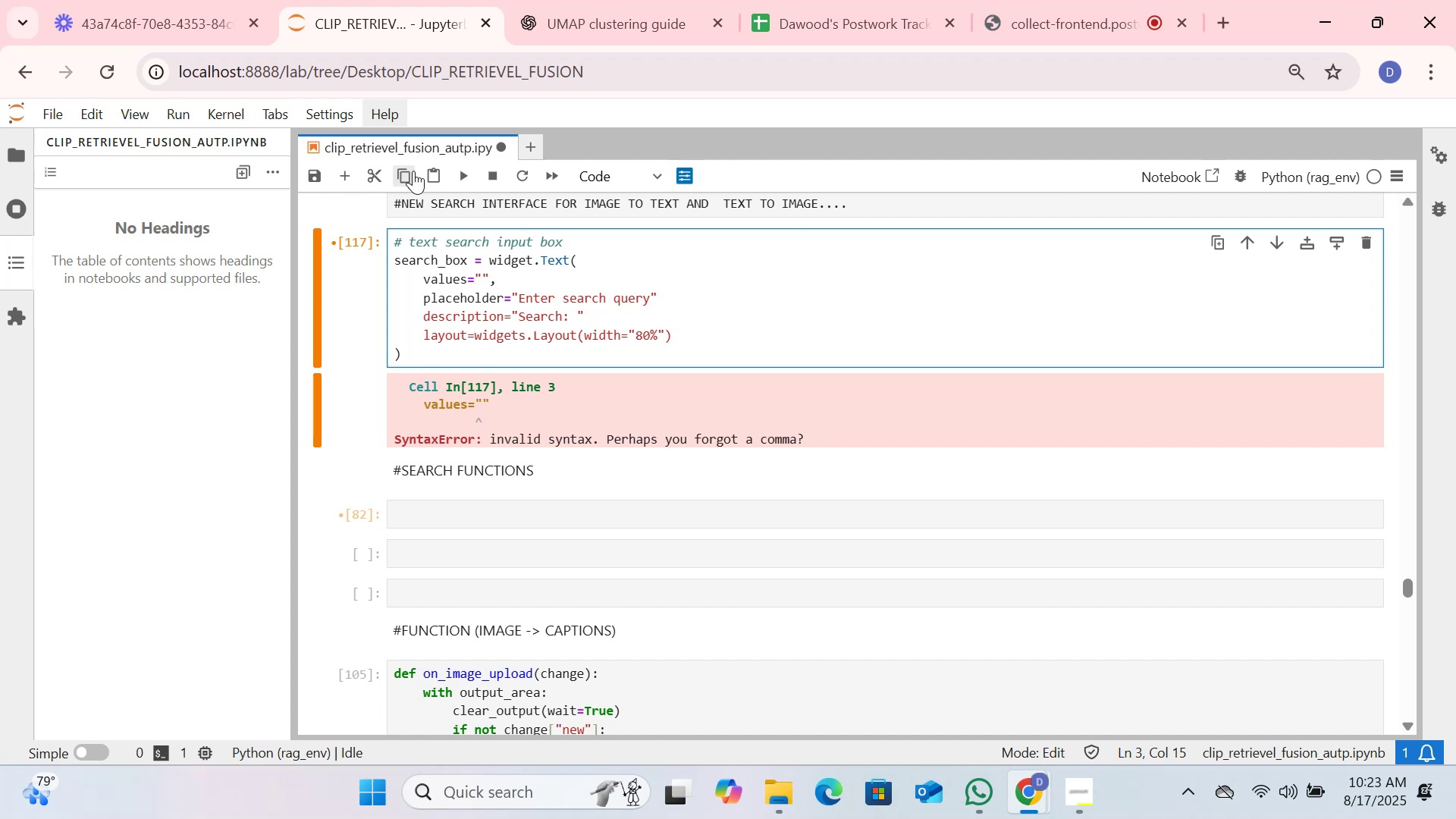 
left_click([471, 171])
 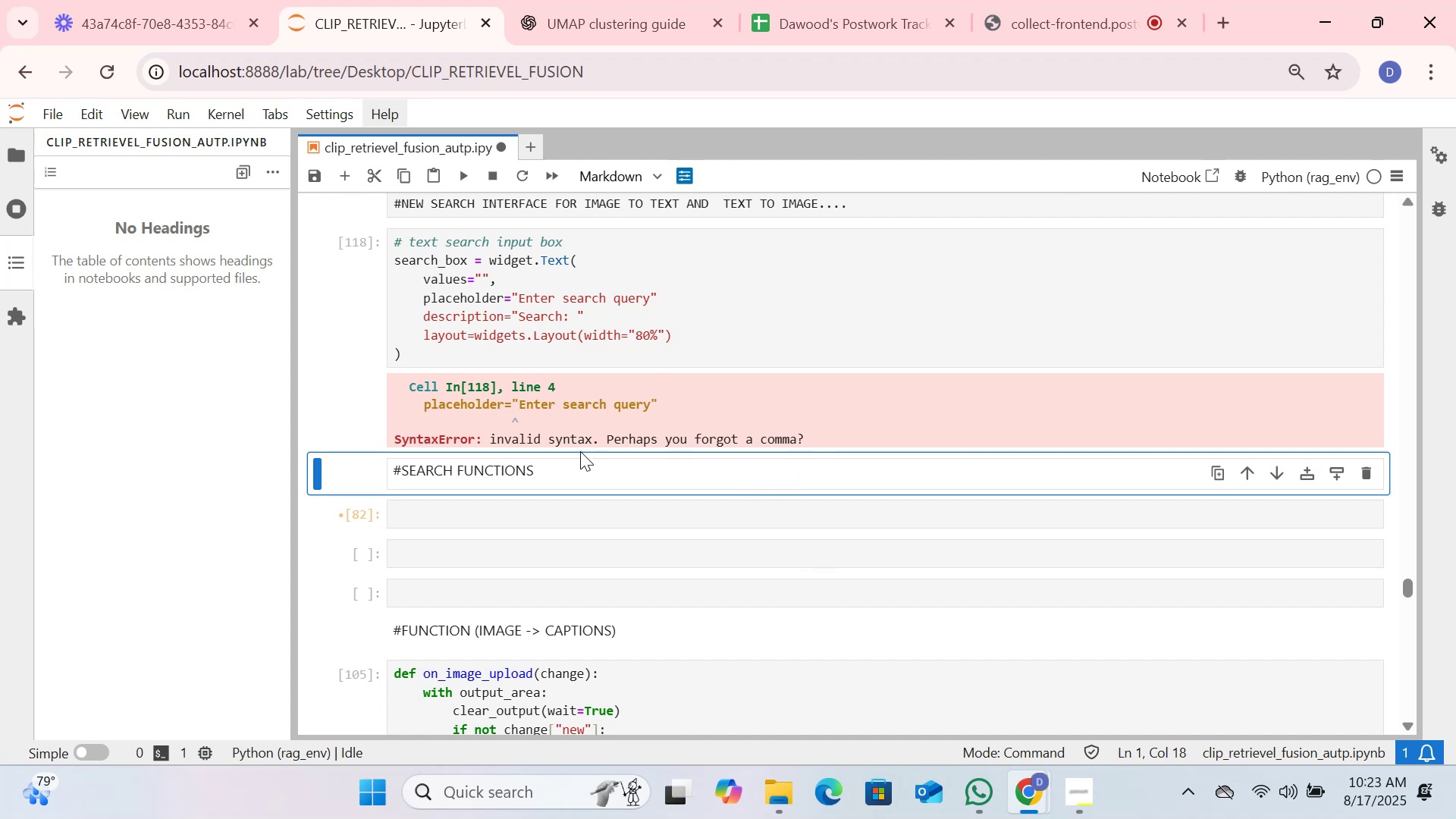 
wait(19.38)
 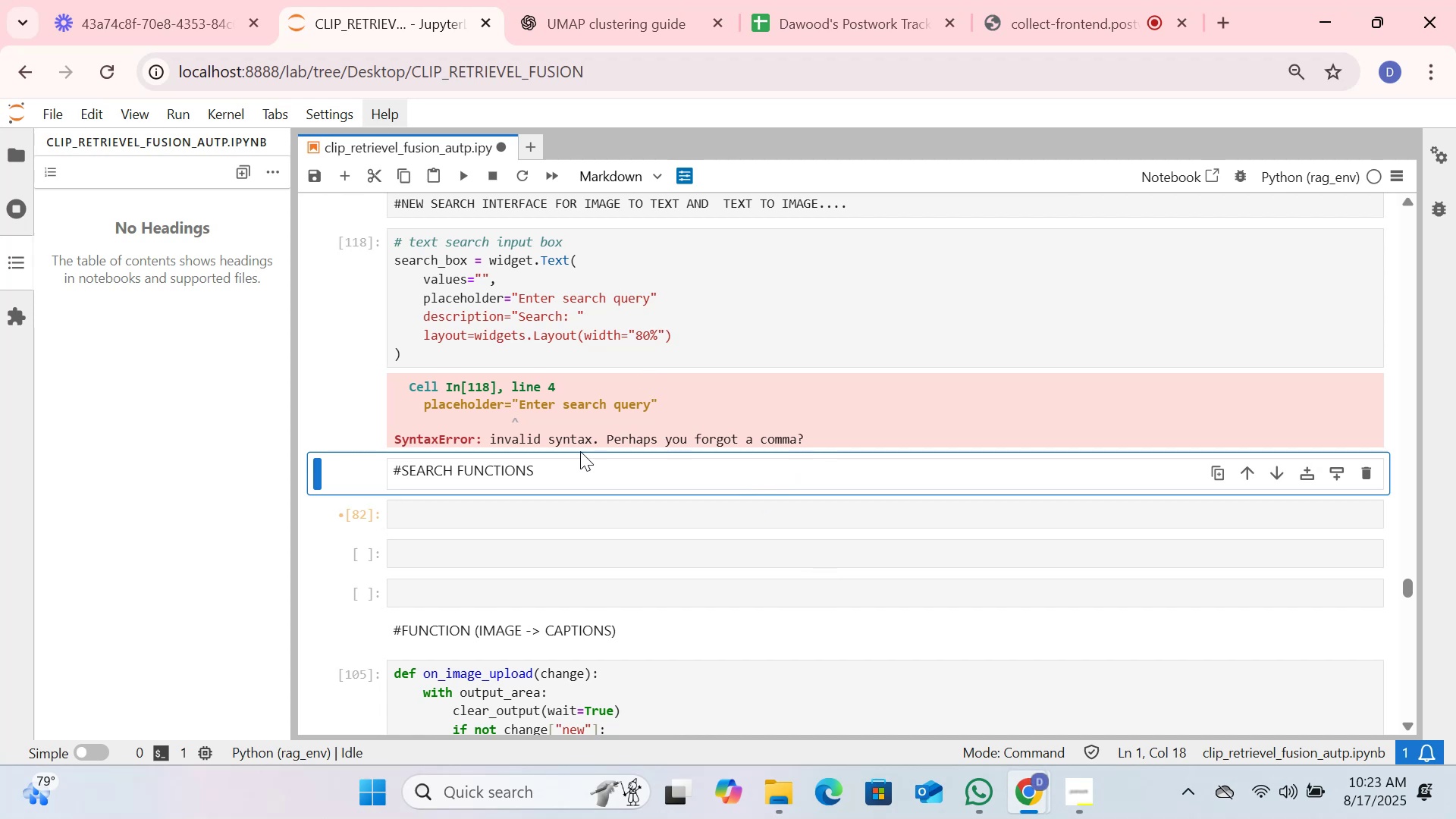 
left_click([663, 298])
 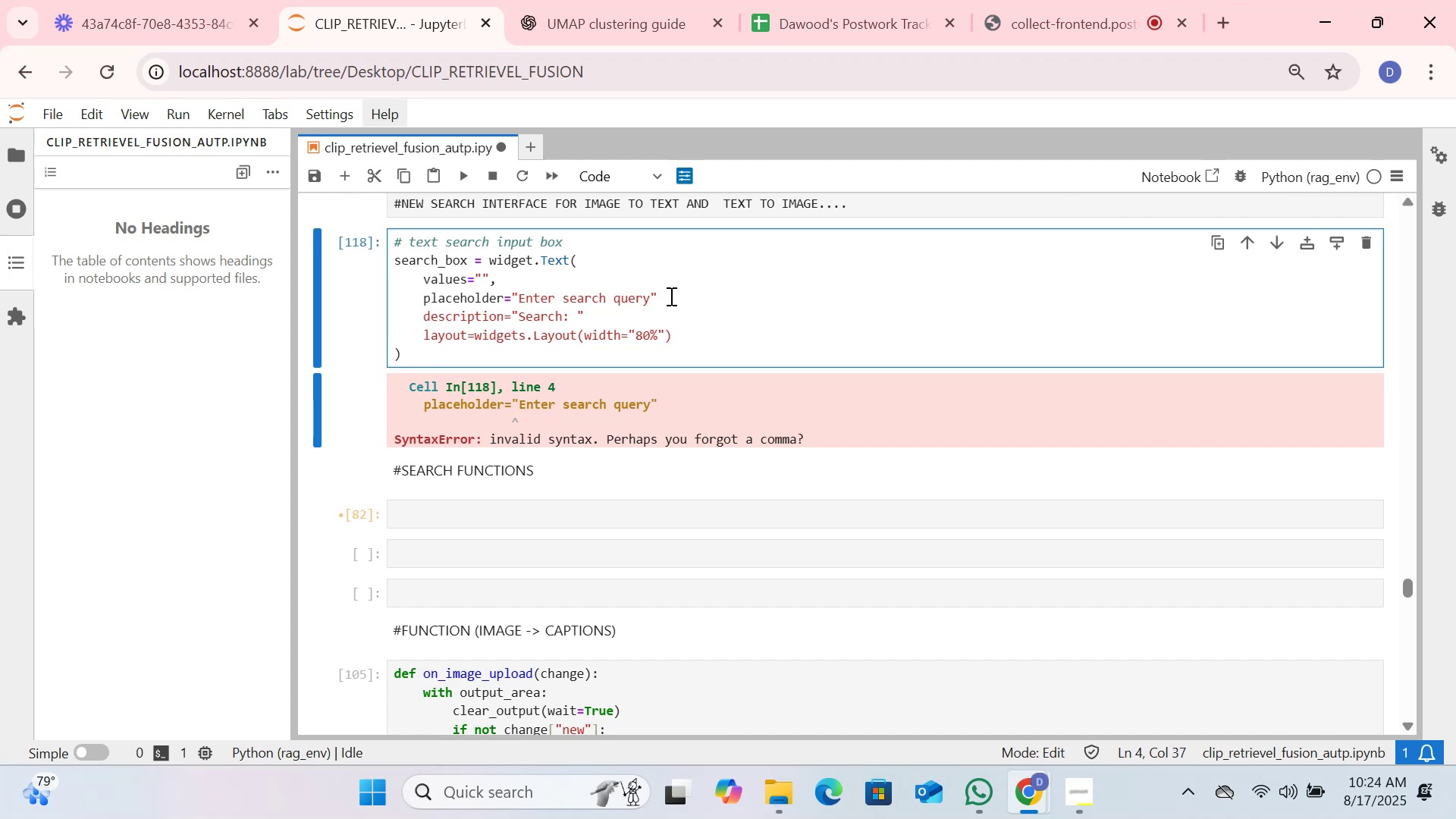 
key(Comma)
 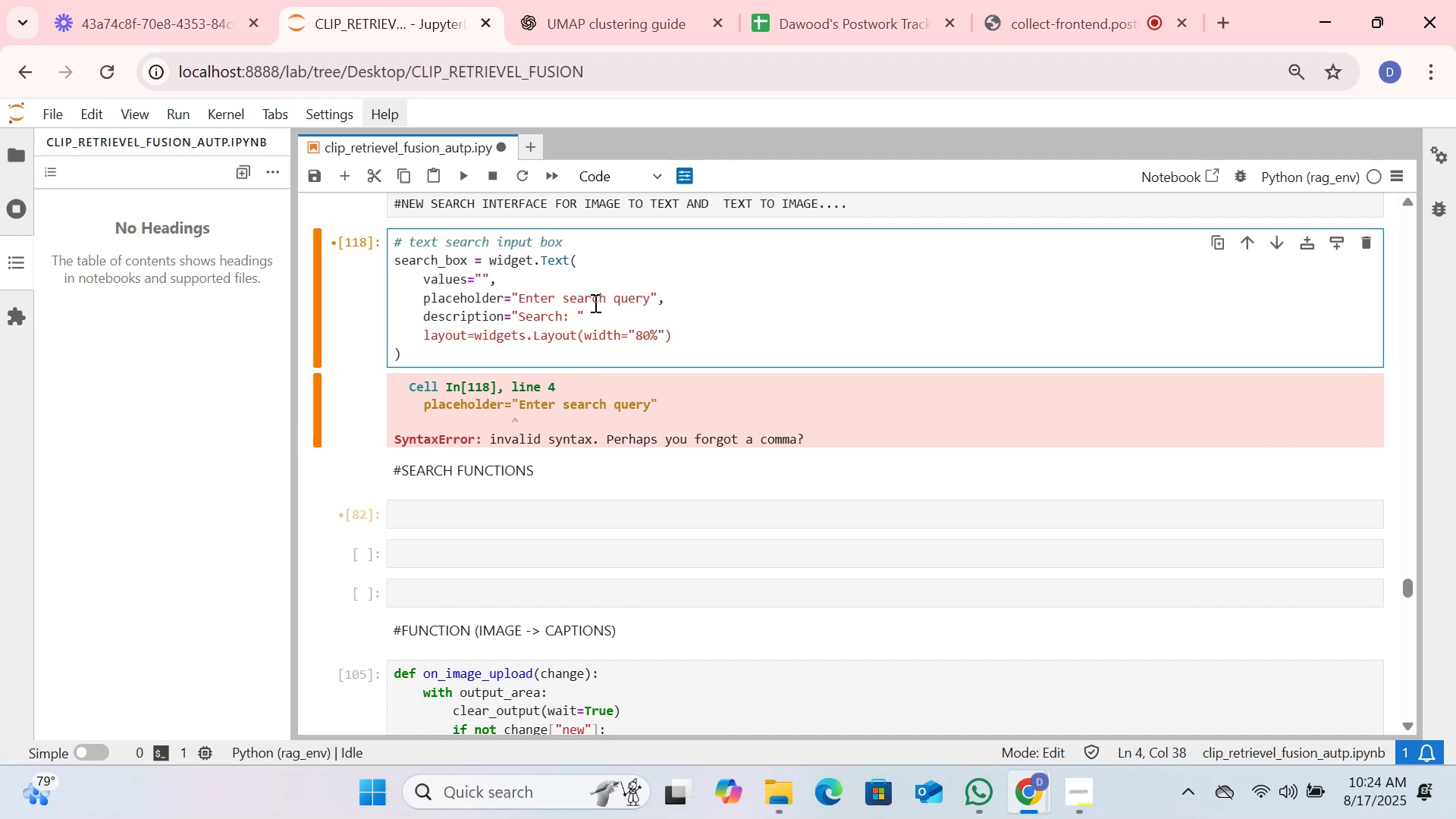 
left_click([598, 313])
 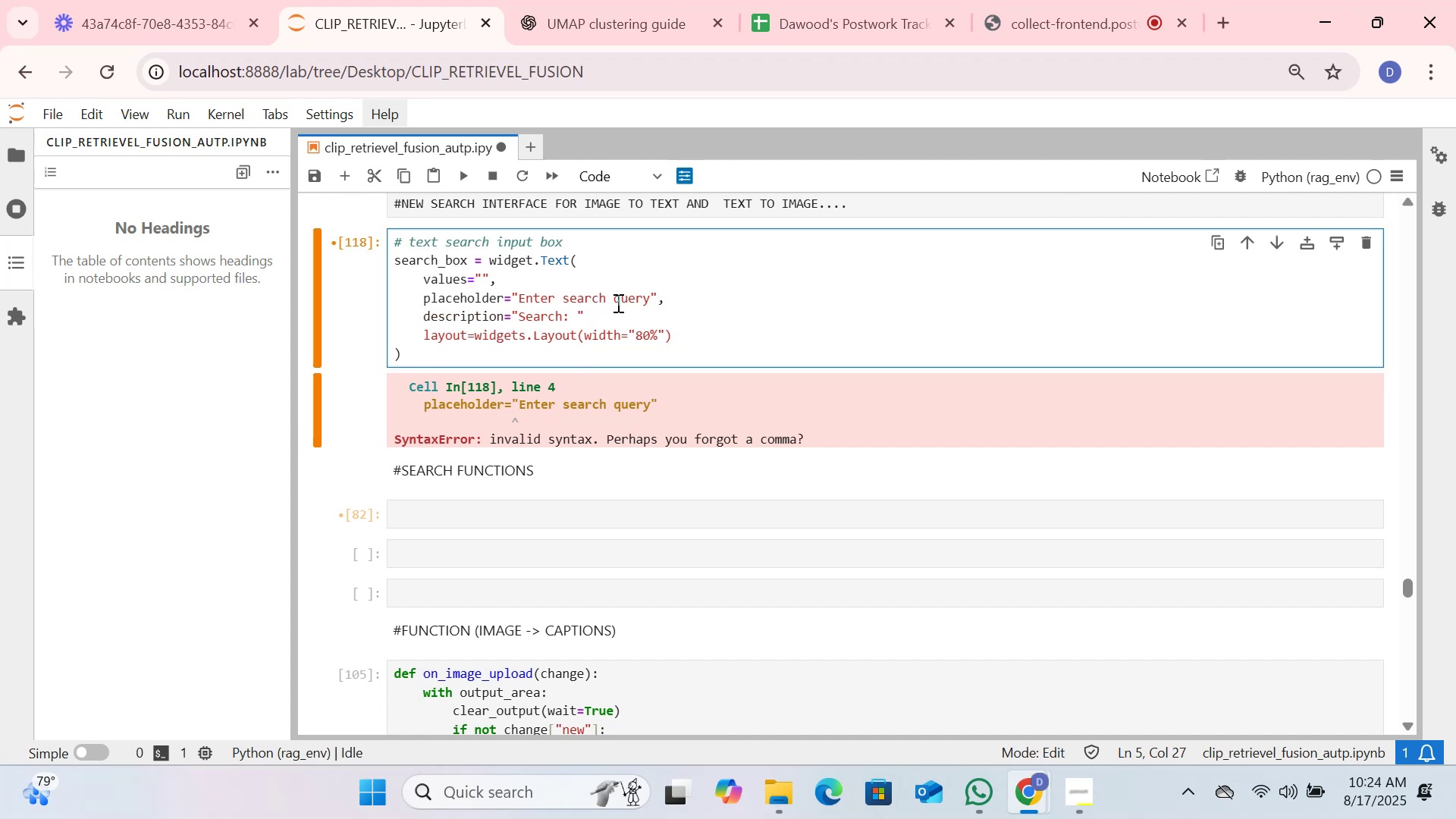 
key(Comma)
 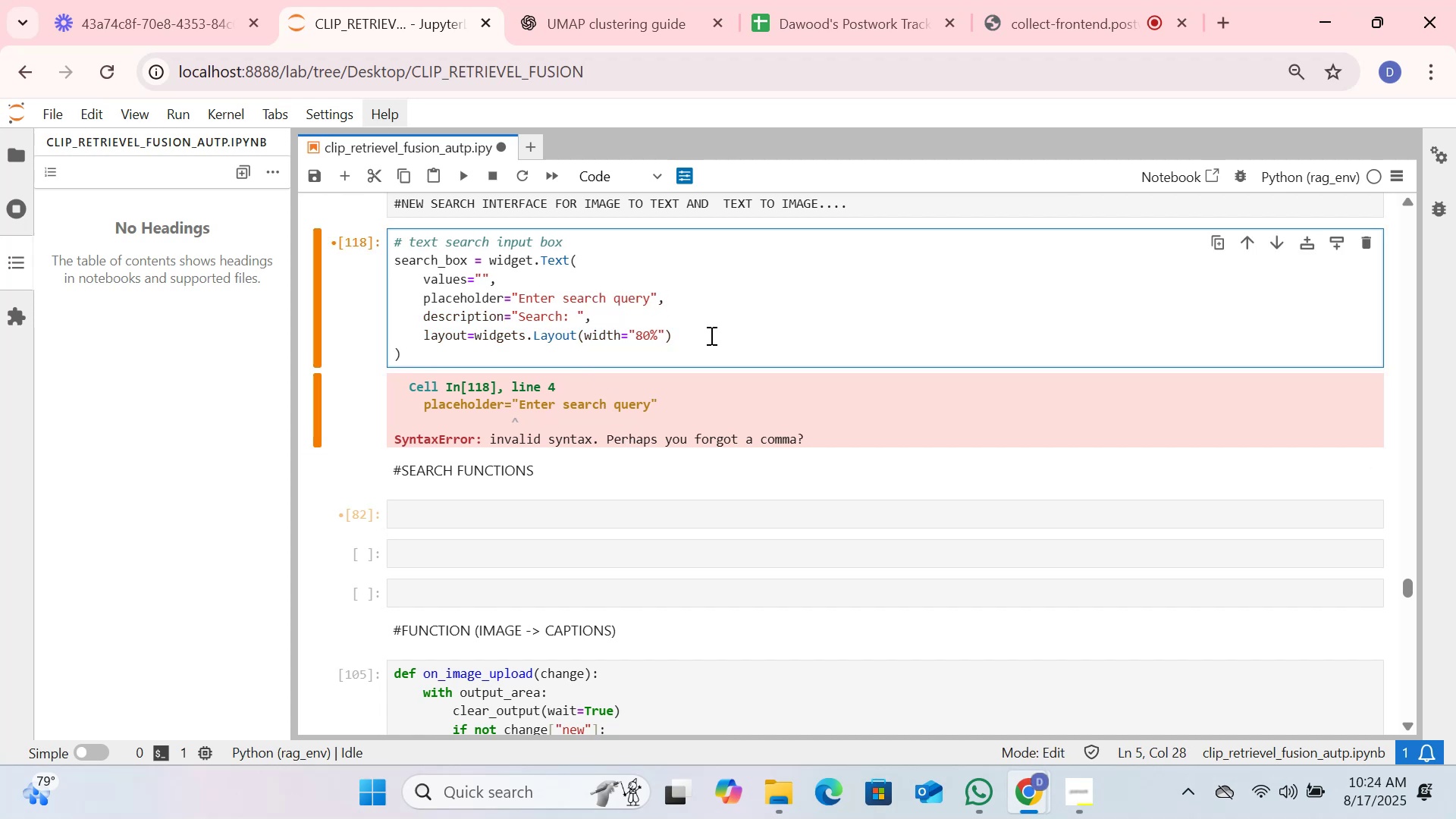 
left_click([714, 344])
 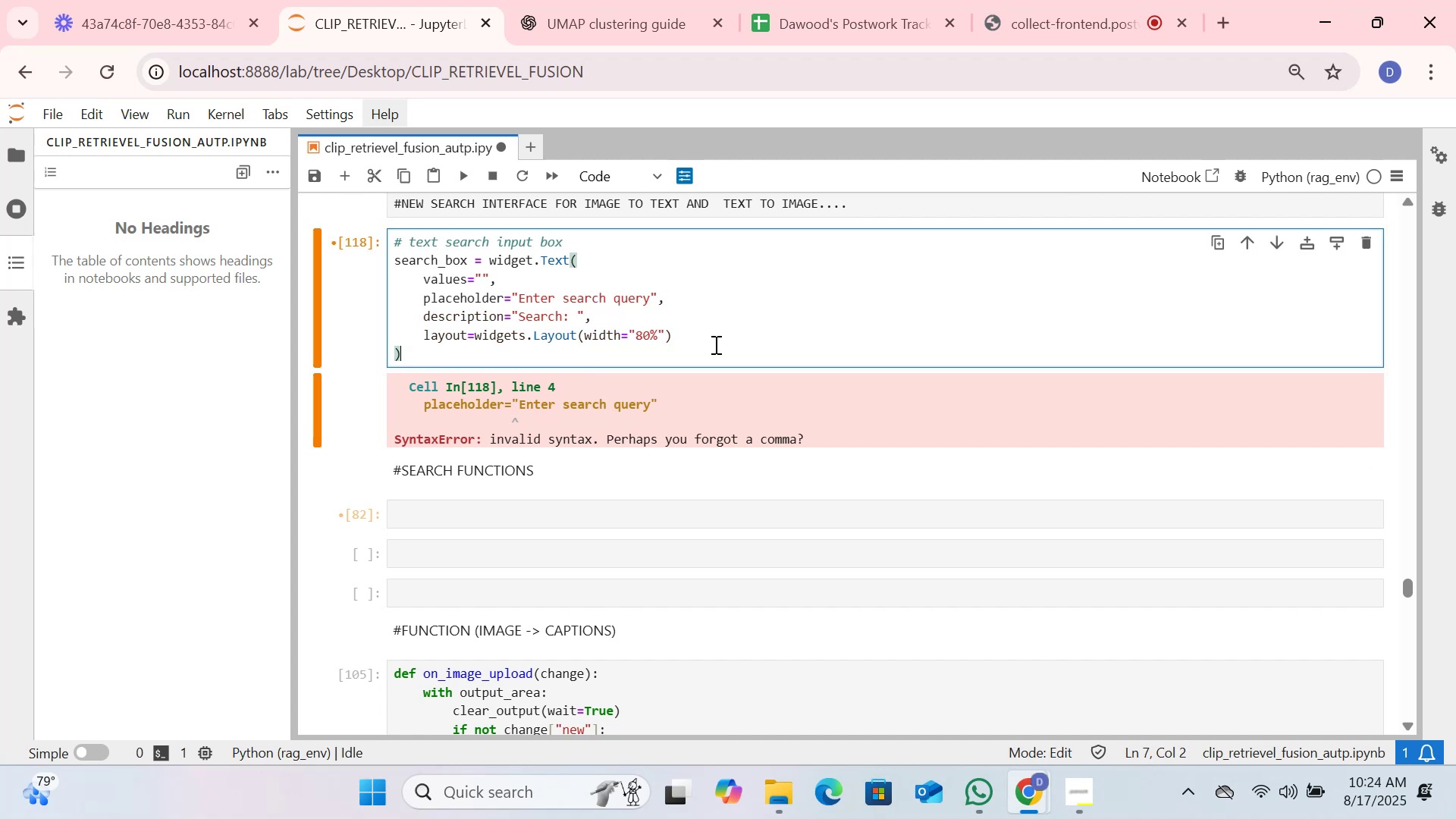 
left_click([714, 344])
 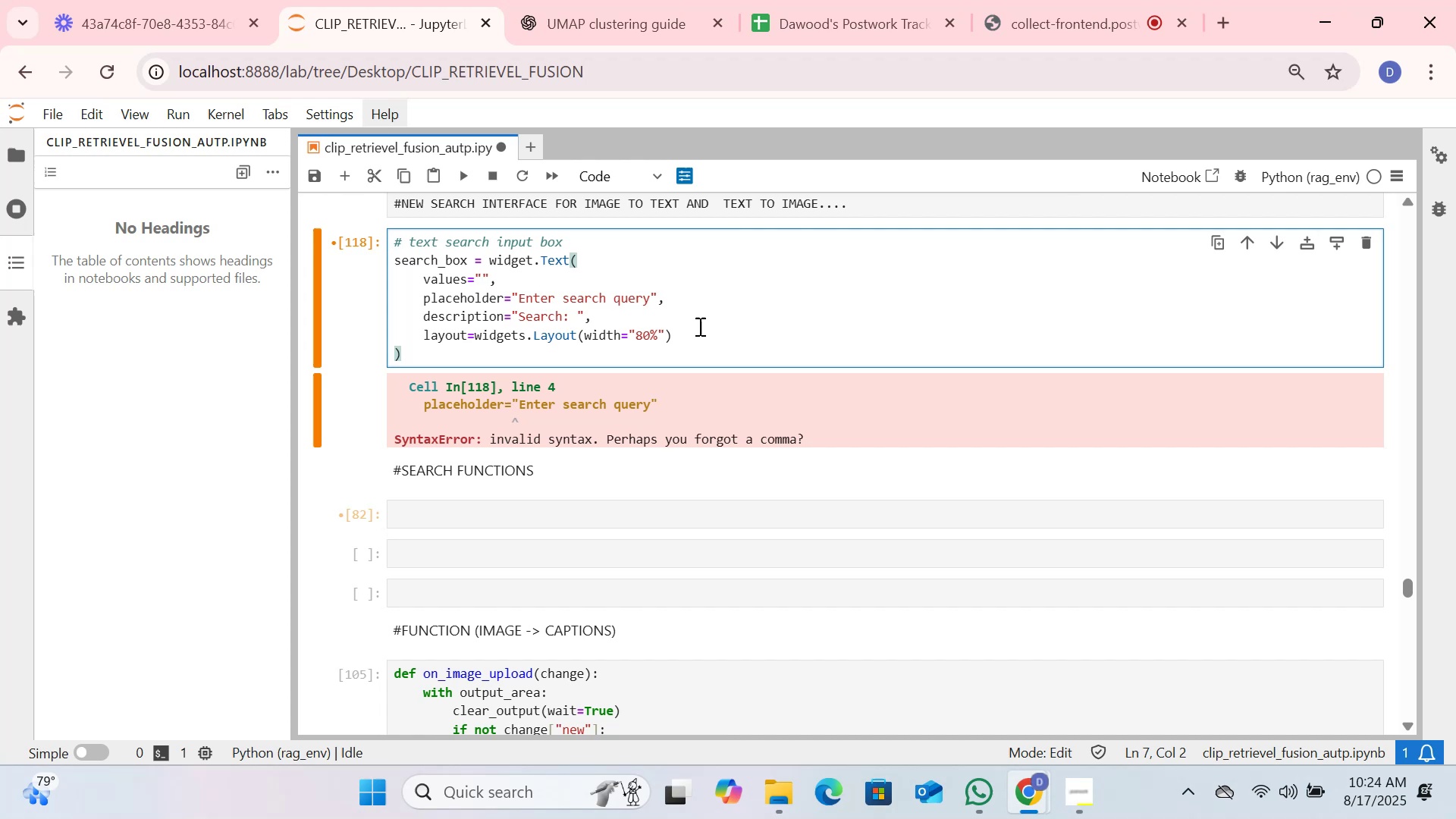 
double_click([698, 326])
 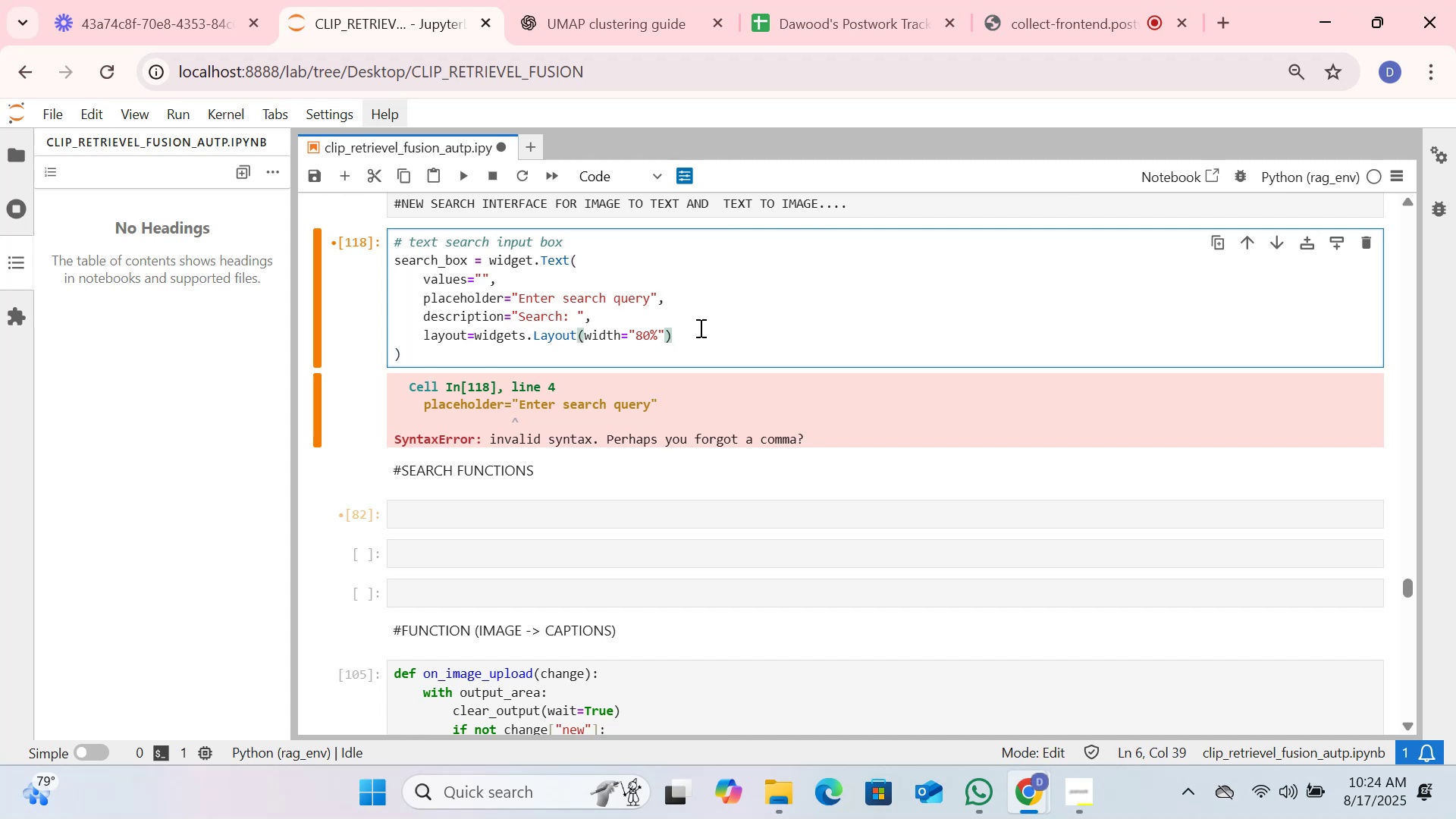 
key(Comma)
 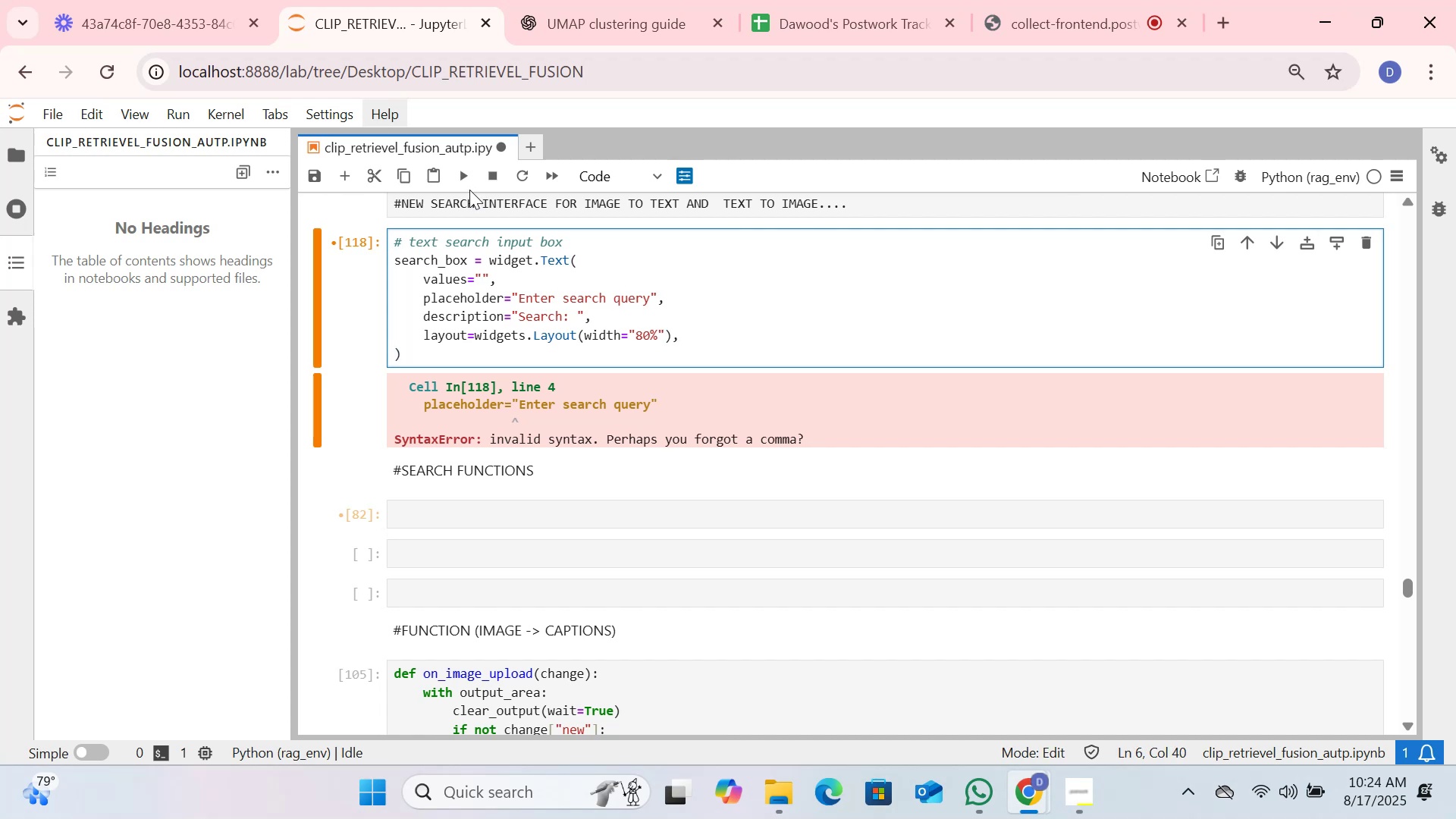 
left_click([468, 171])
 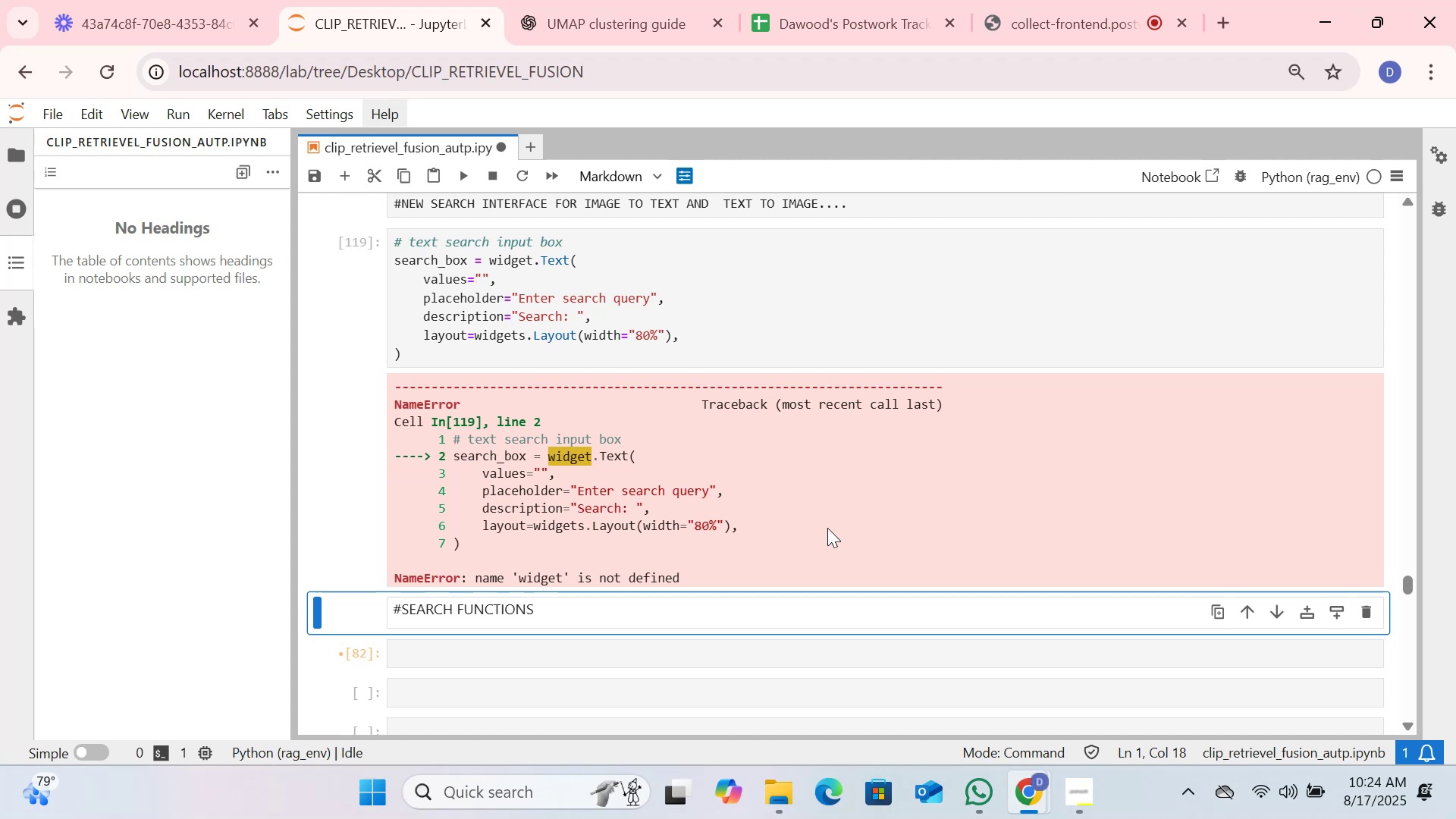 
wait(28.18)
 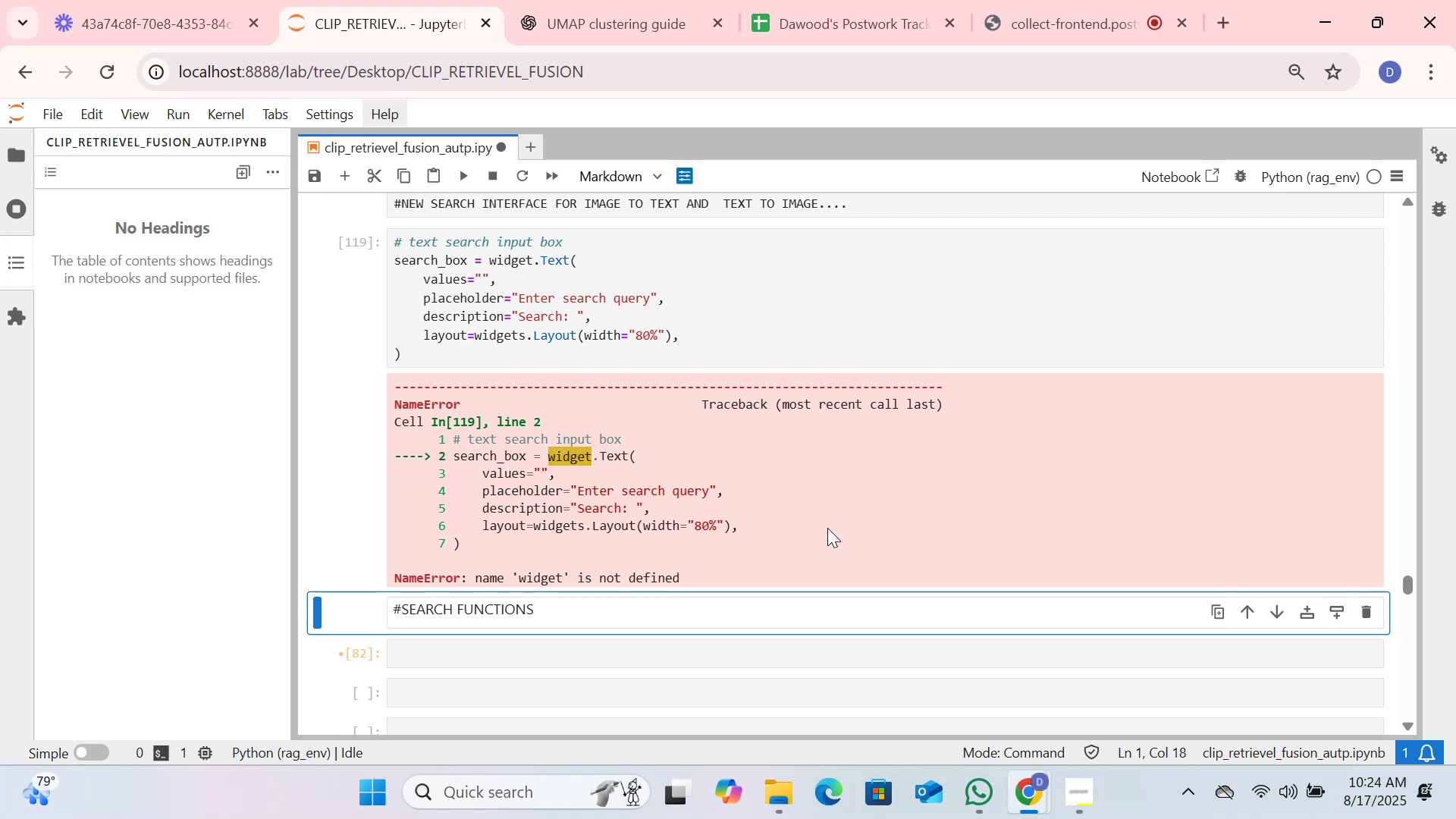 
left_click_drag(start_coordinate=[688, 581], to_coordinate=[415, 378])
 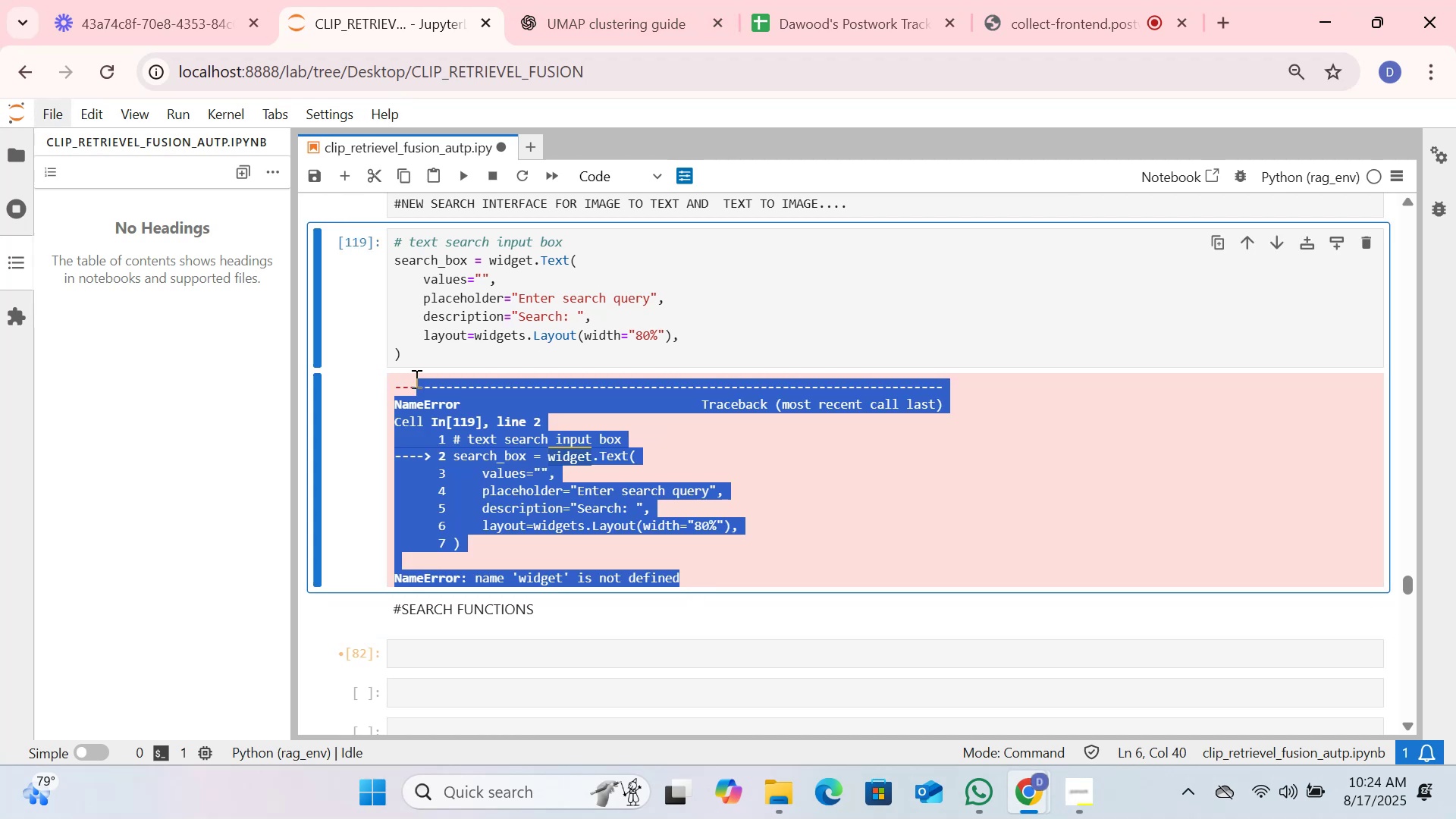 
key(Control+C)
 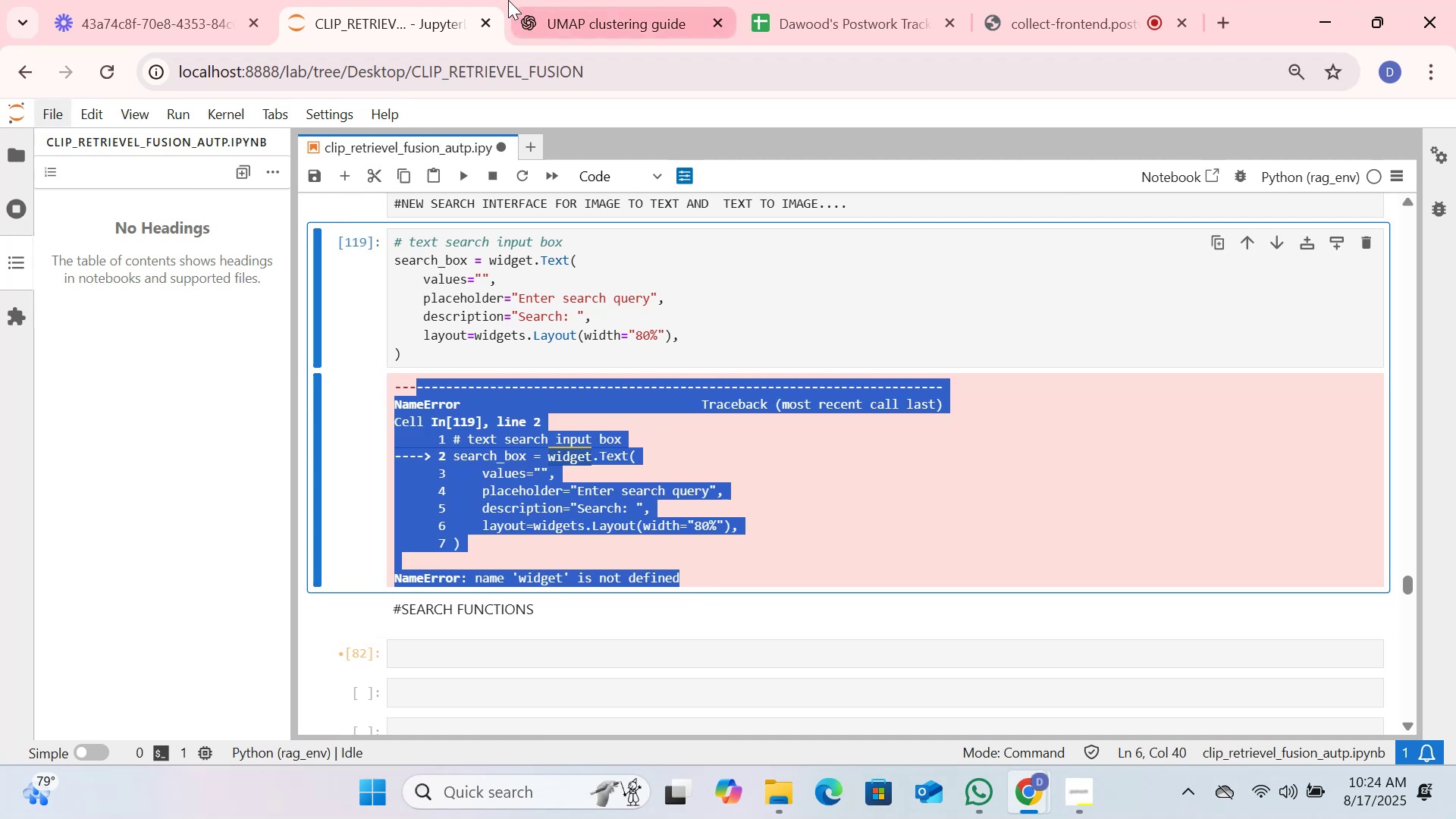 
left_click([584, 0])
 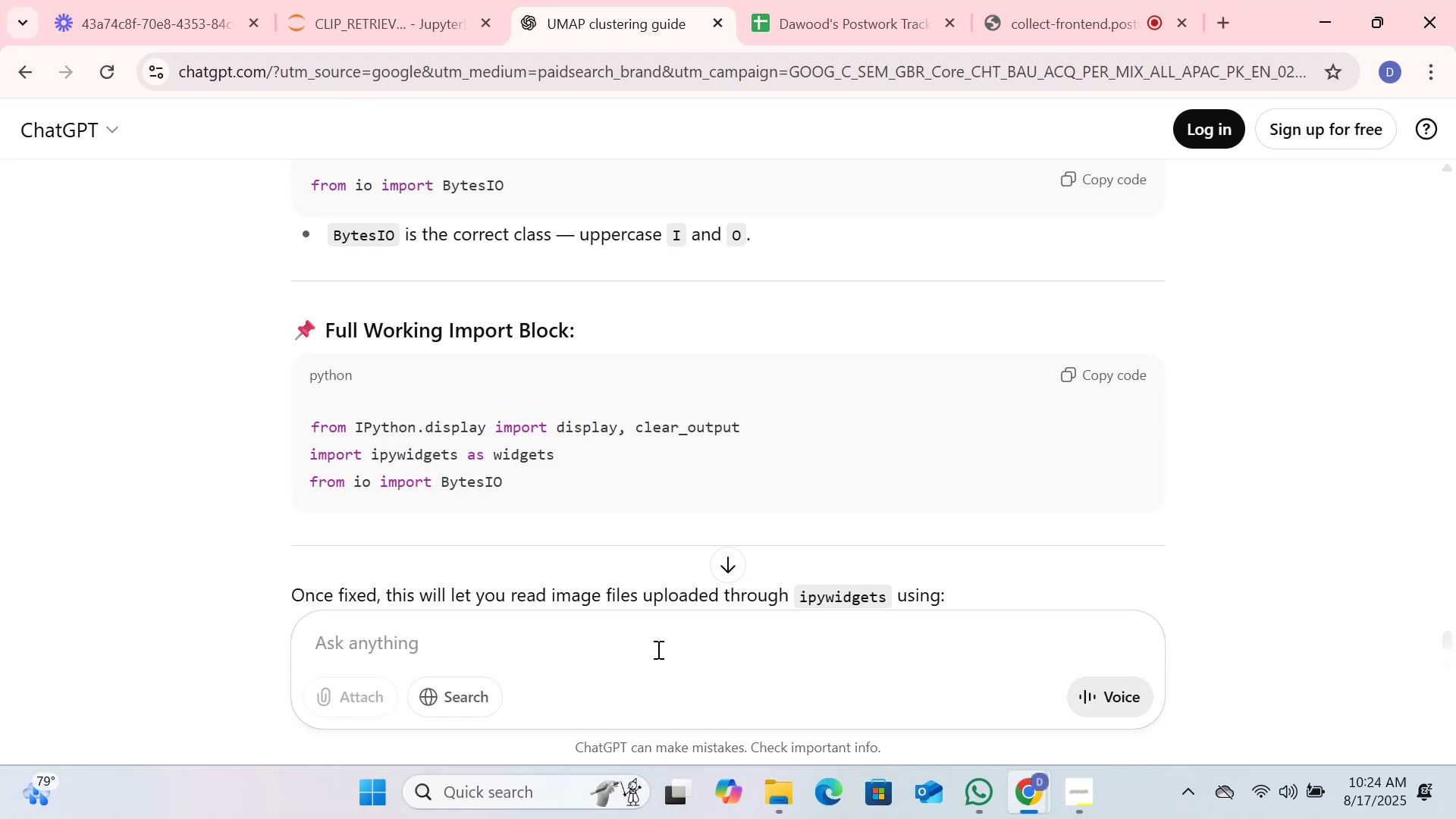 
left_click([657, 649])
 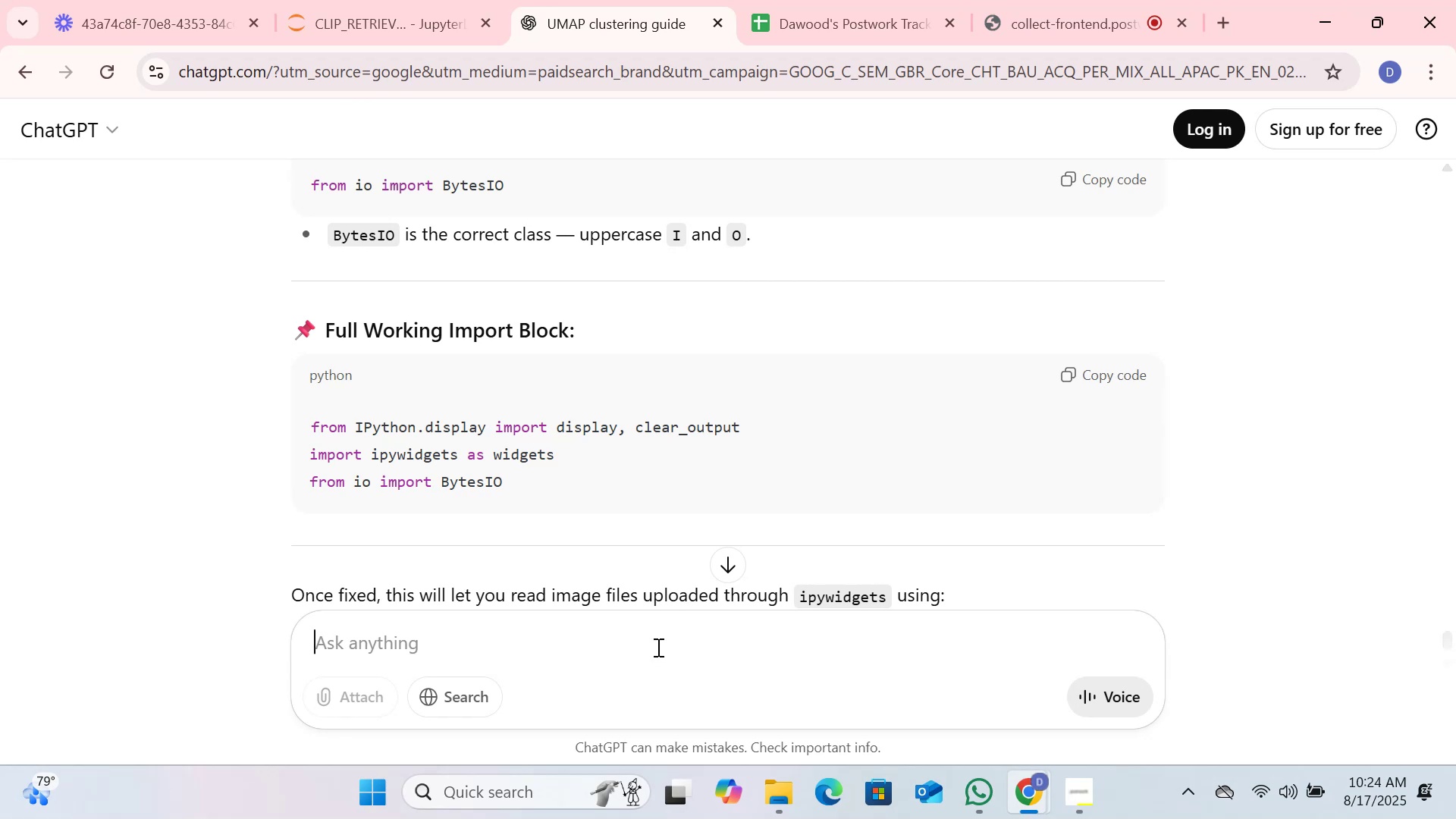 
key(Control+V)
 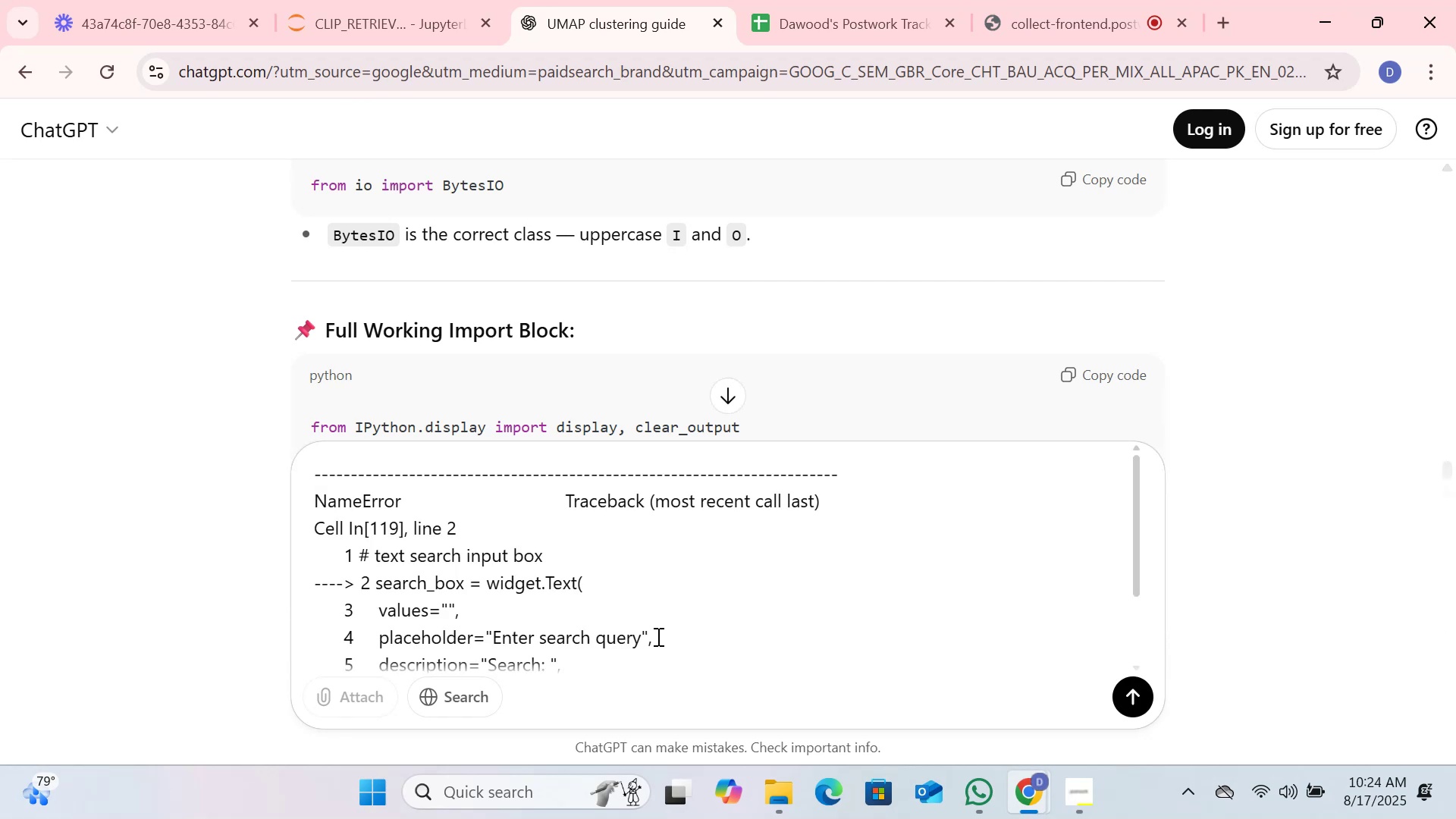 
key(Enter)
 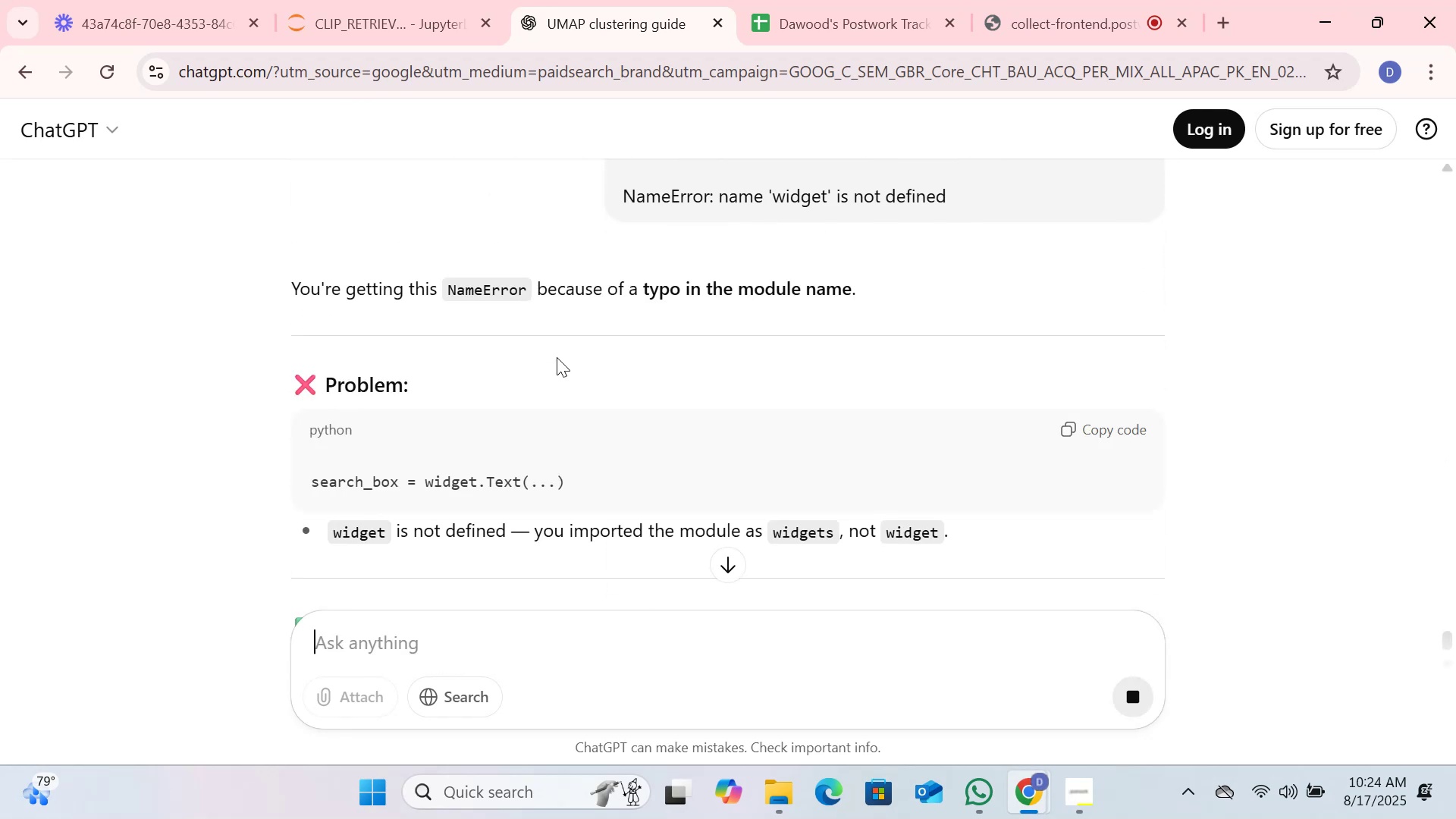 
wait(5.07)
 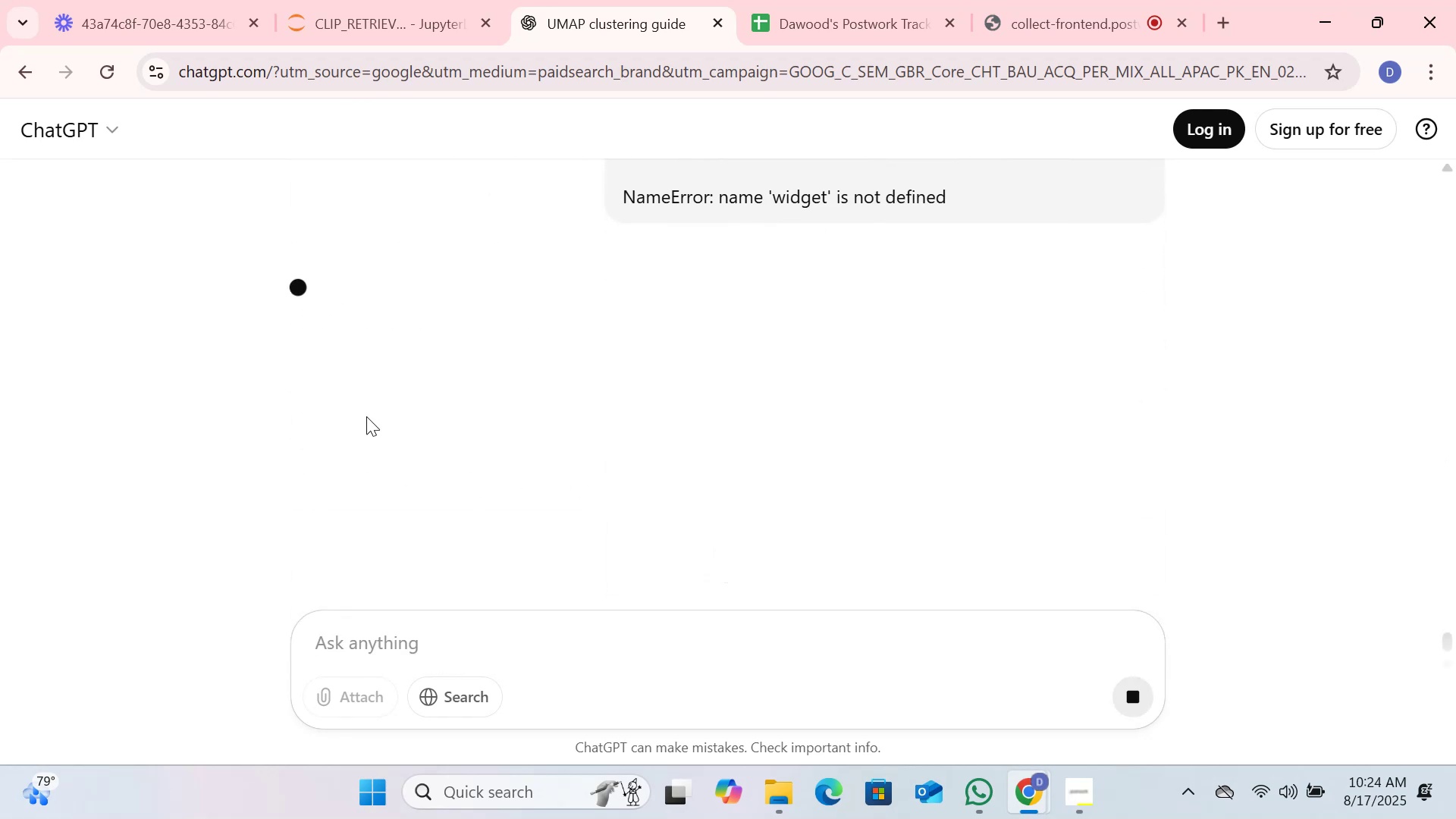 
scroll: coordinate [493, 391], scroll_direction: down, amount: 9.0
 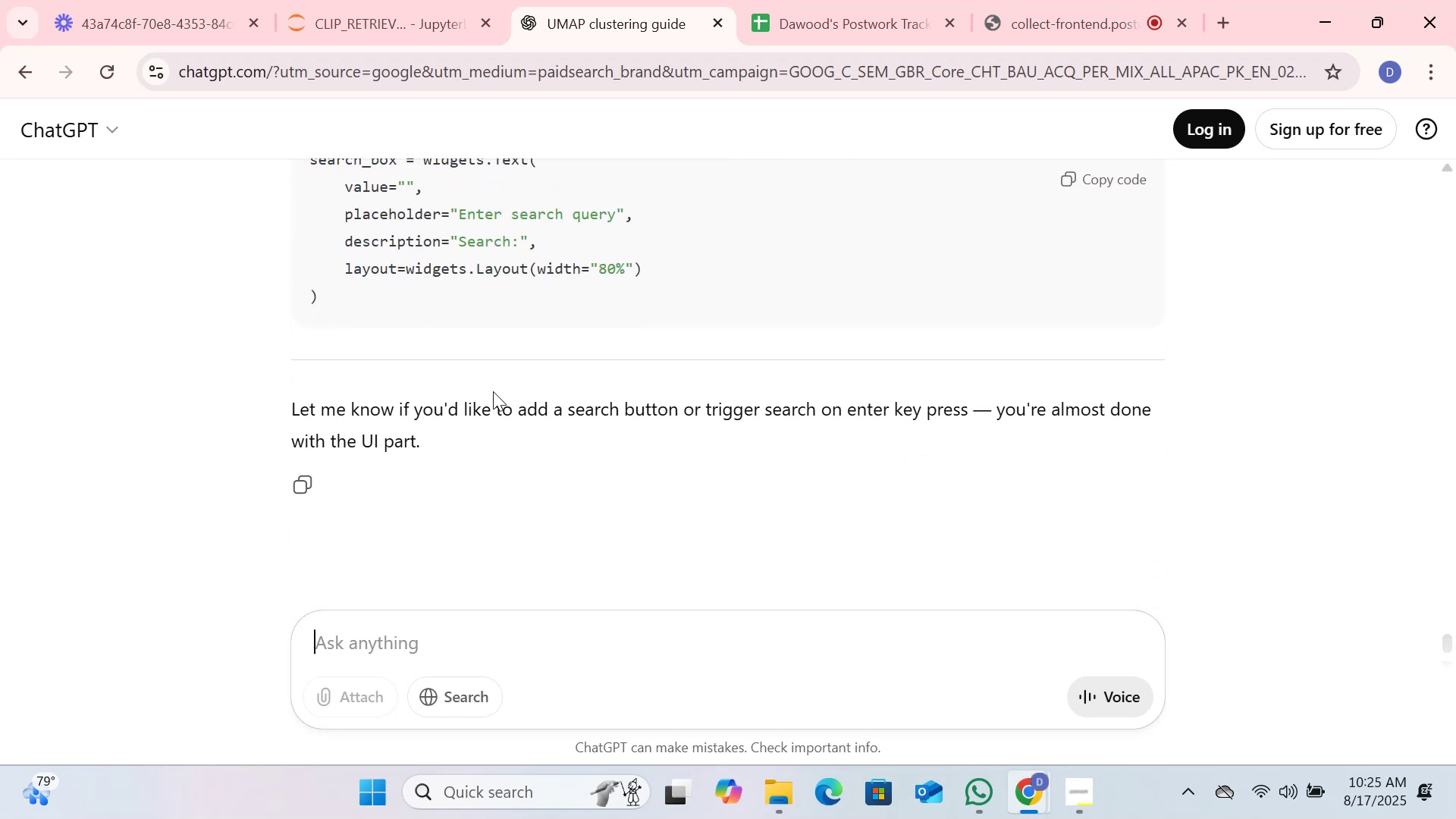 
scroll: coordinate [494, 391], scroll_direction: up, amount: 11.0
 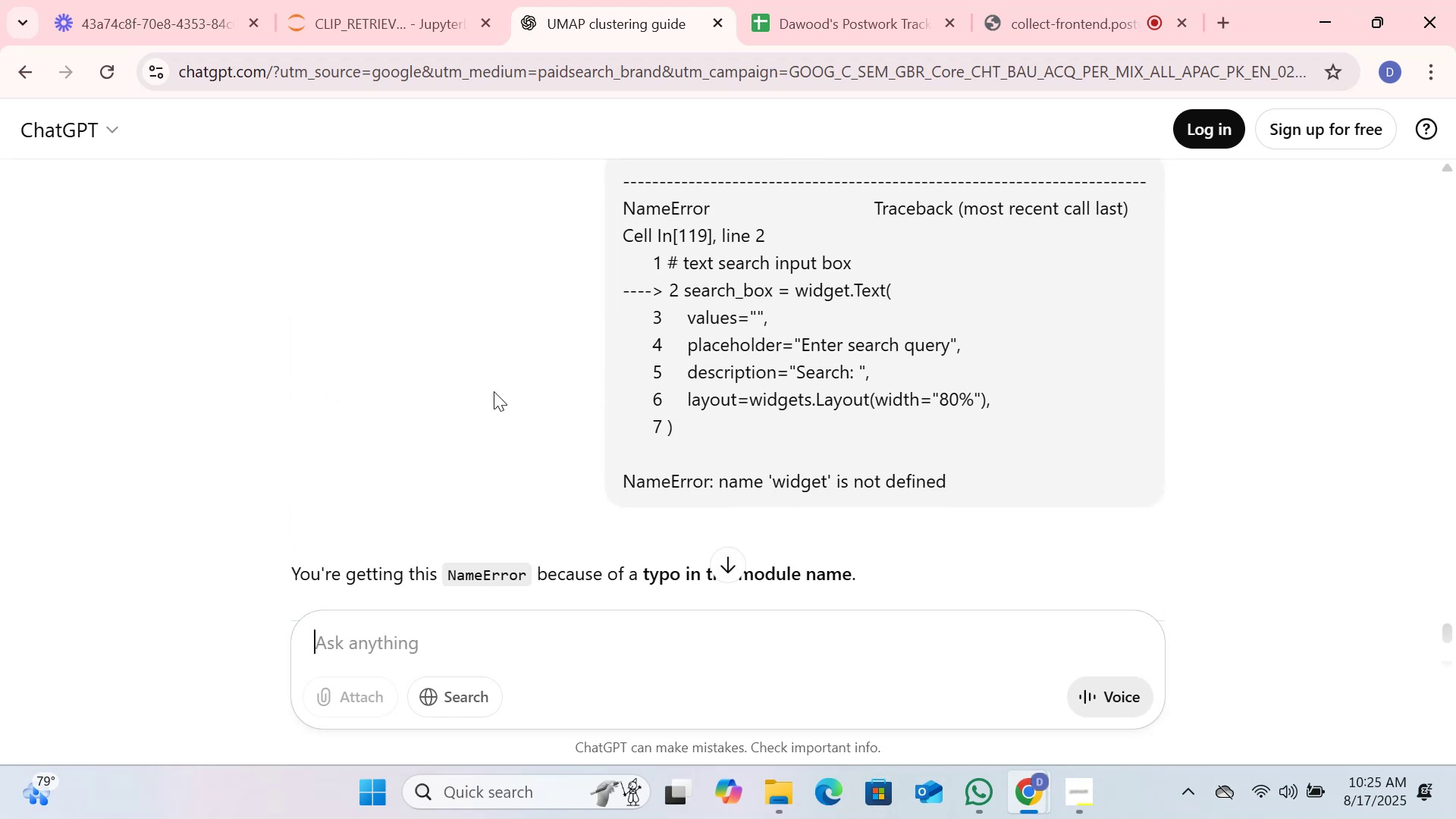 
scroll: coordinate [494, 391], scroll_direction: down, amount: 3.0
 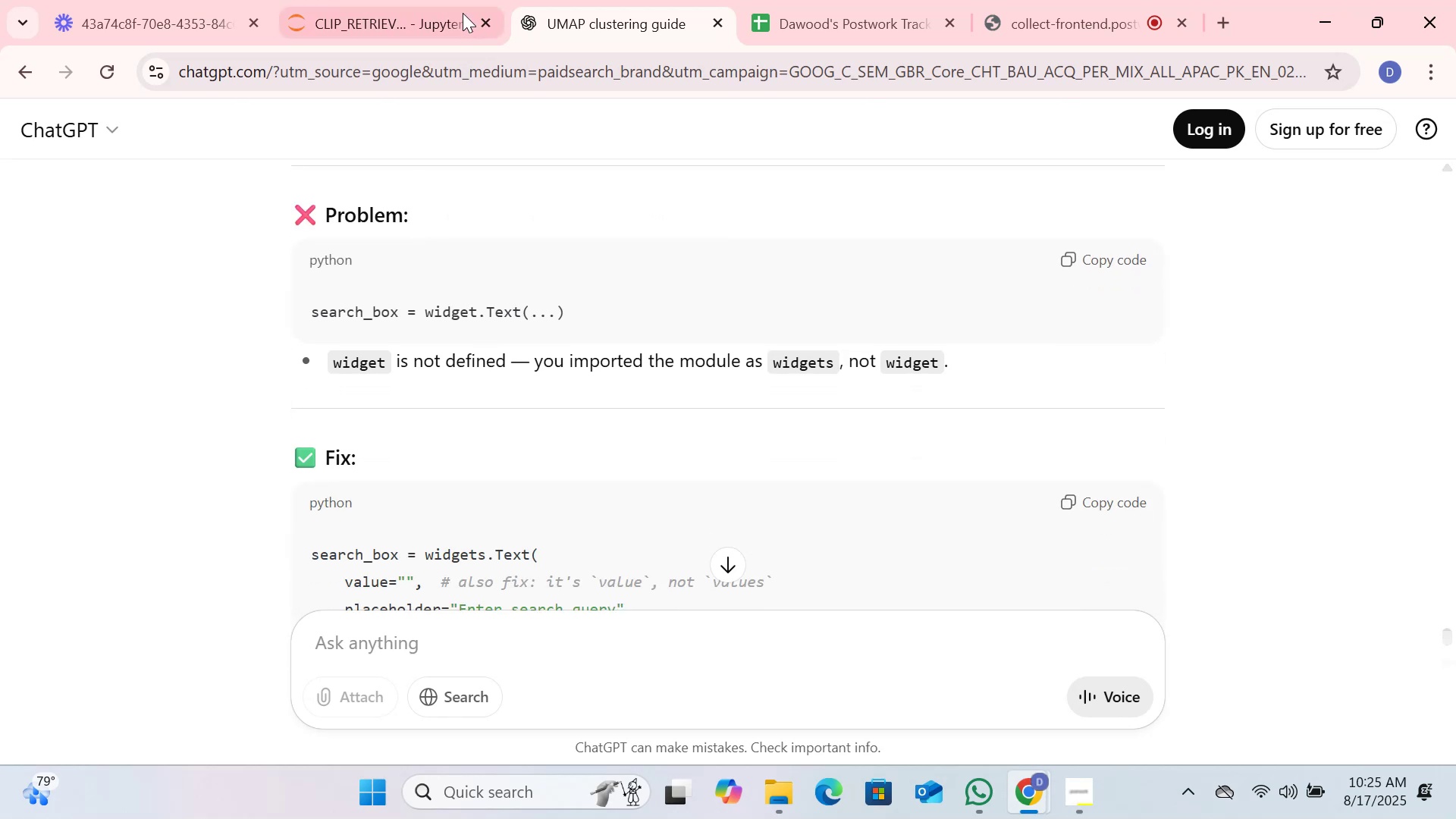 
left_click([423, 0])
 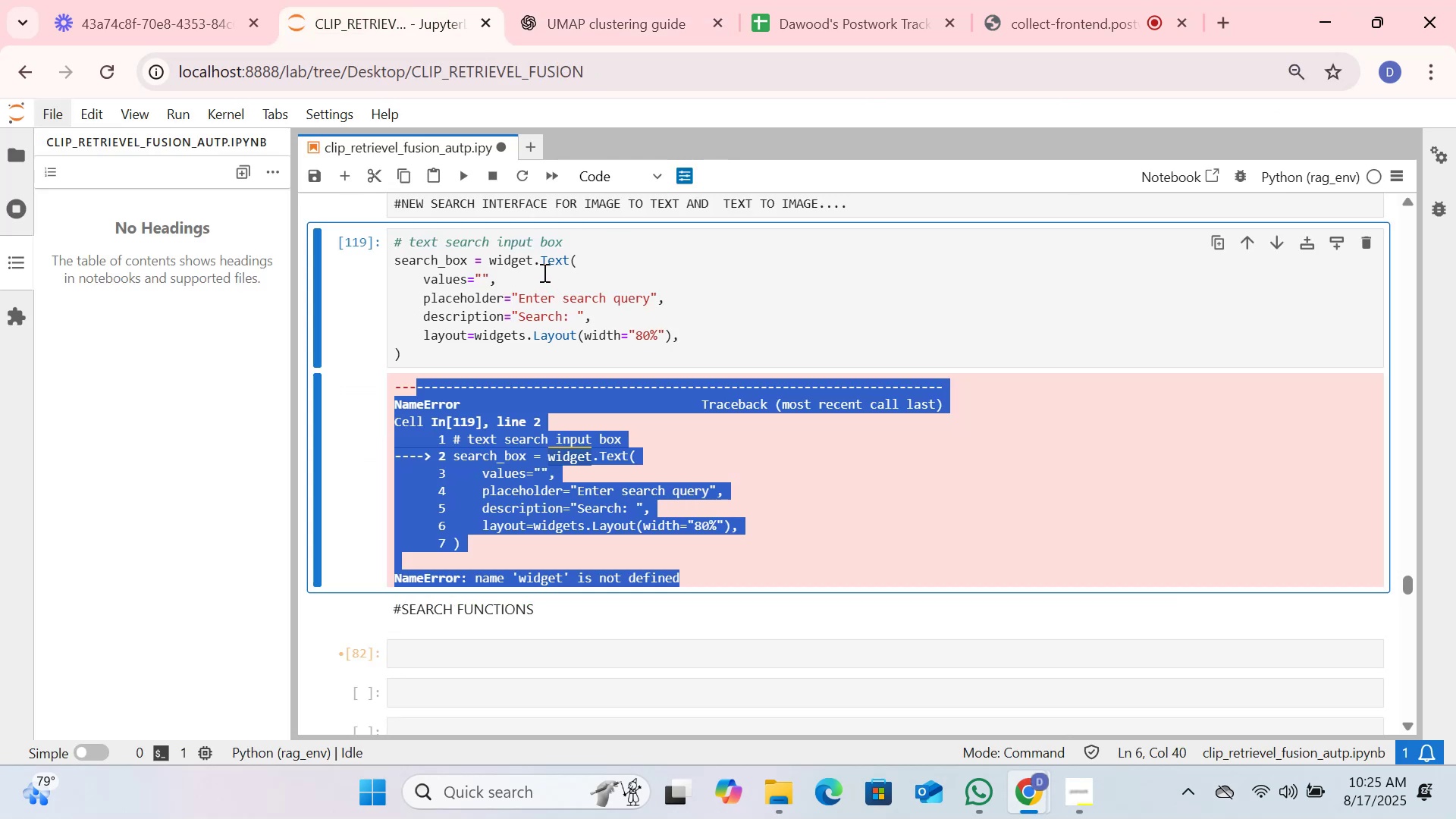 
left_click([533, 264])
 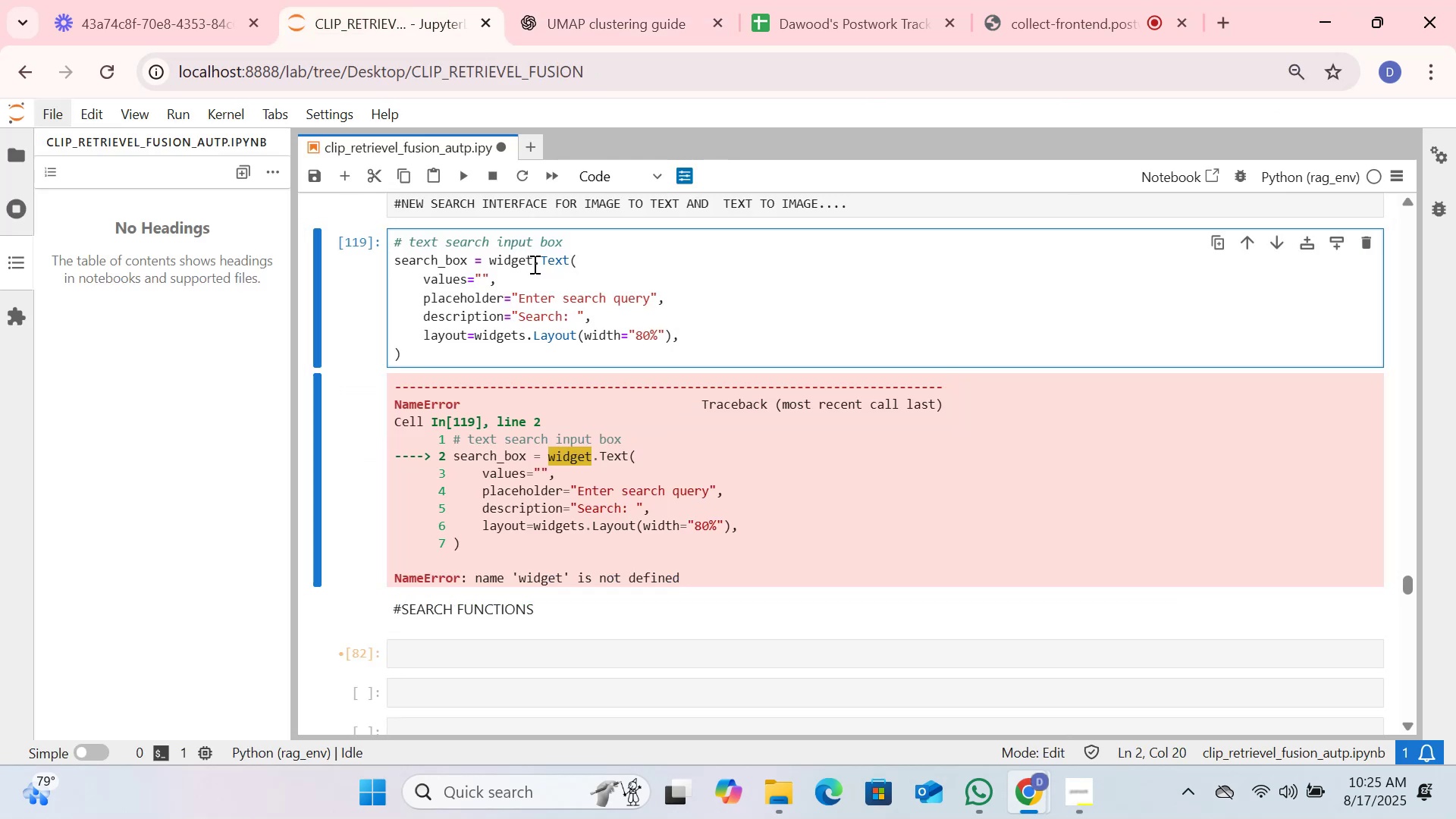 
key(S)
 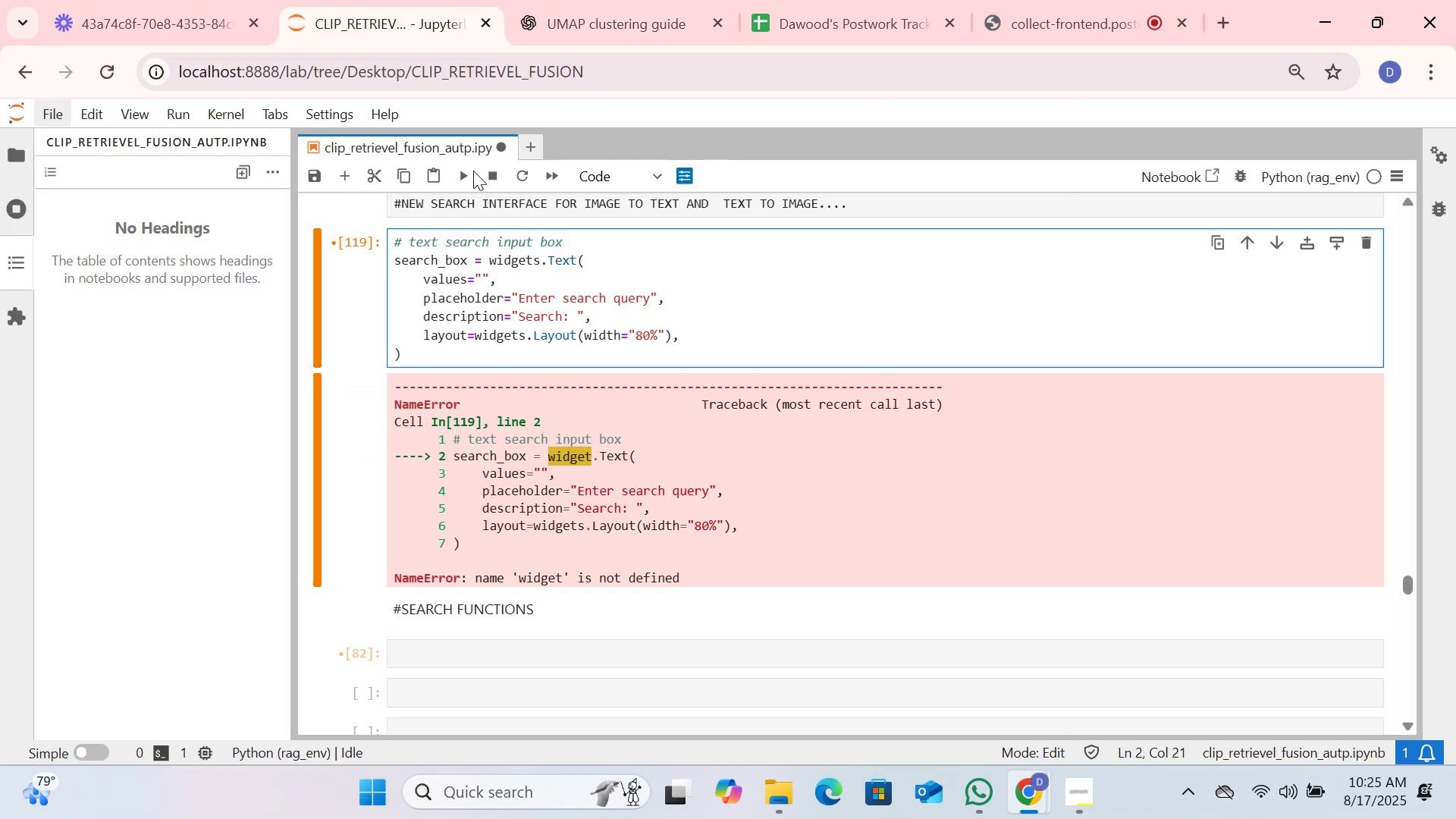 
left_click([469, 175])
 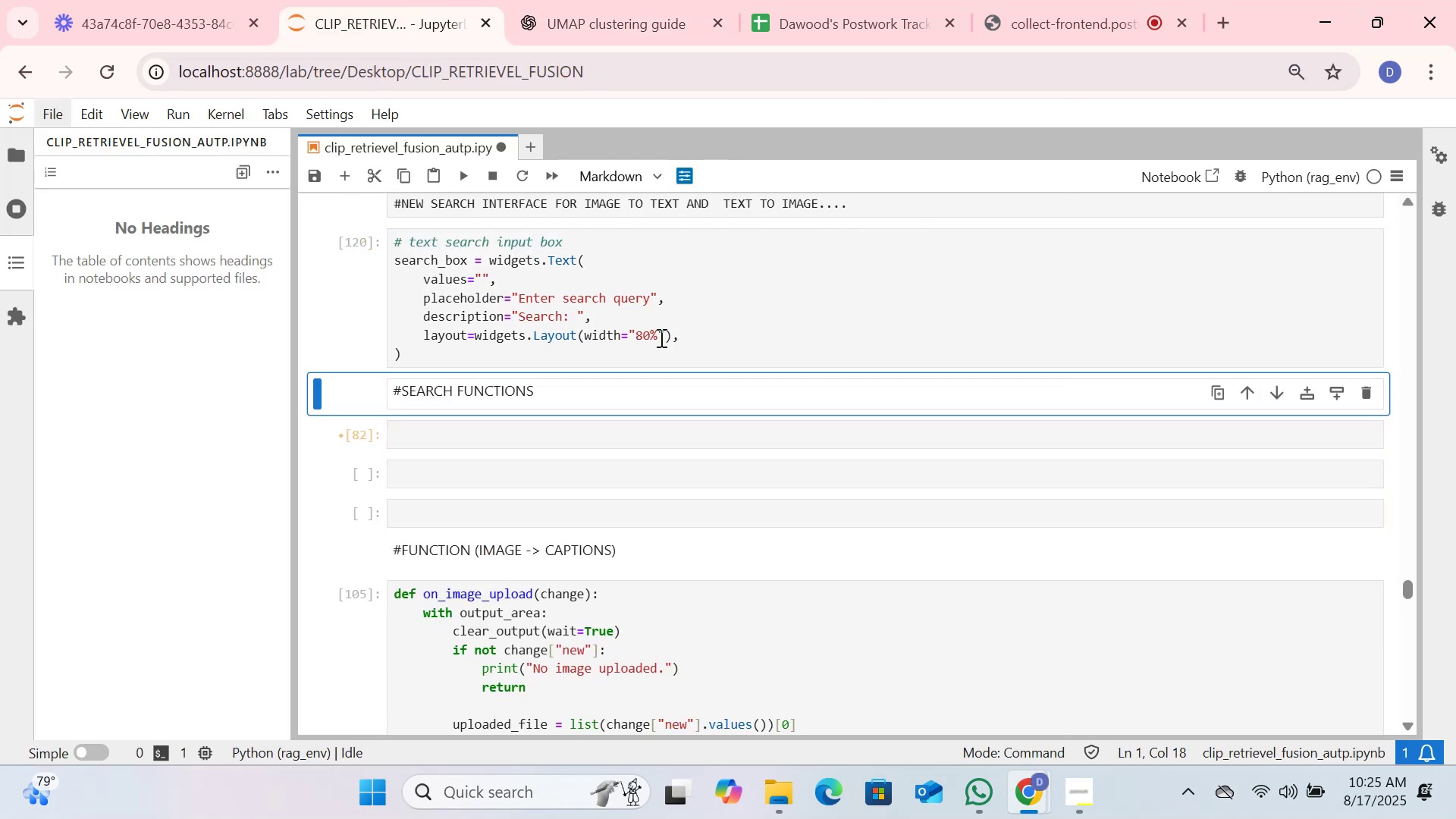 
left_click([679, 339])
 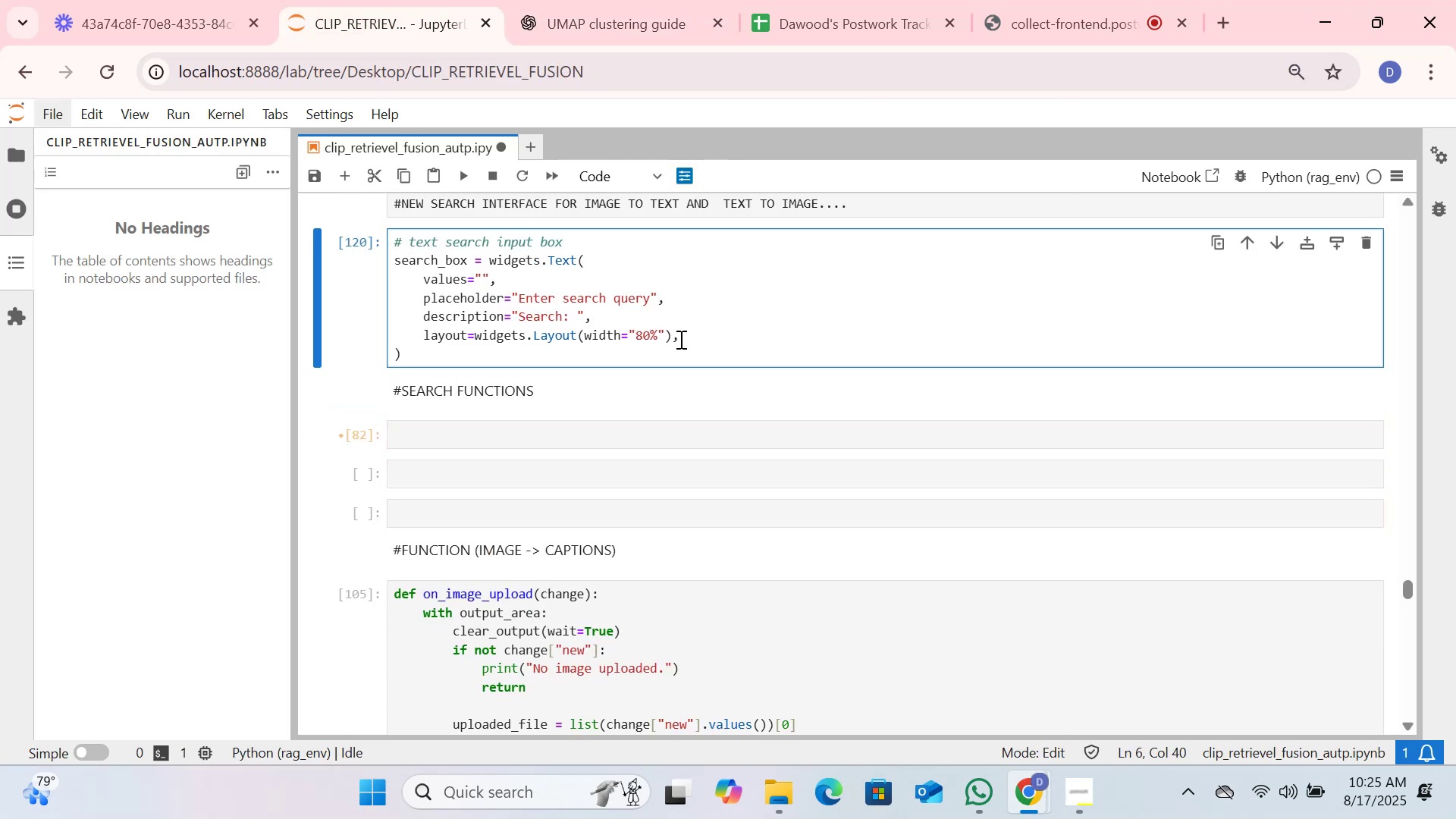 
key(Backspace)
 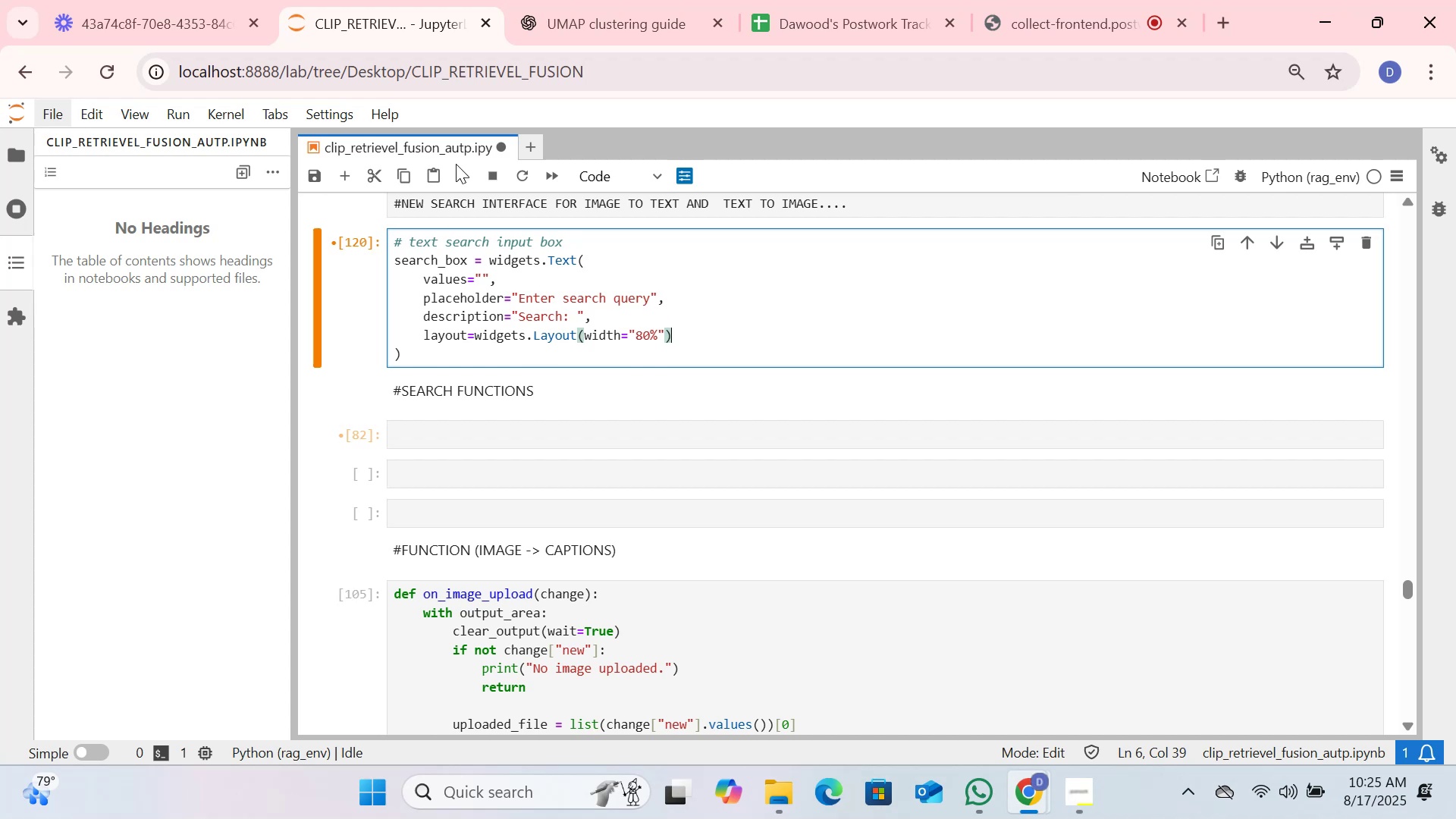 
left_click([463, 177])
 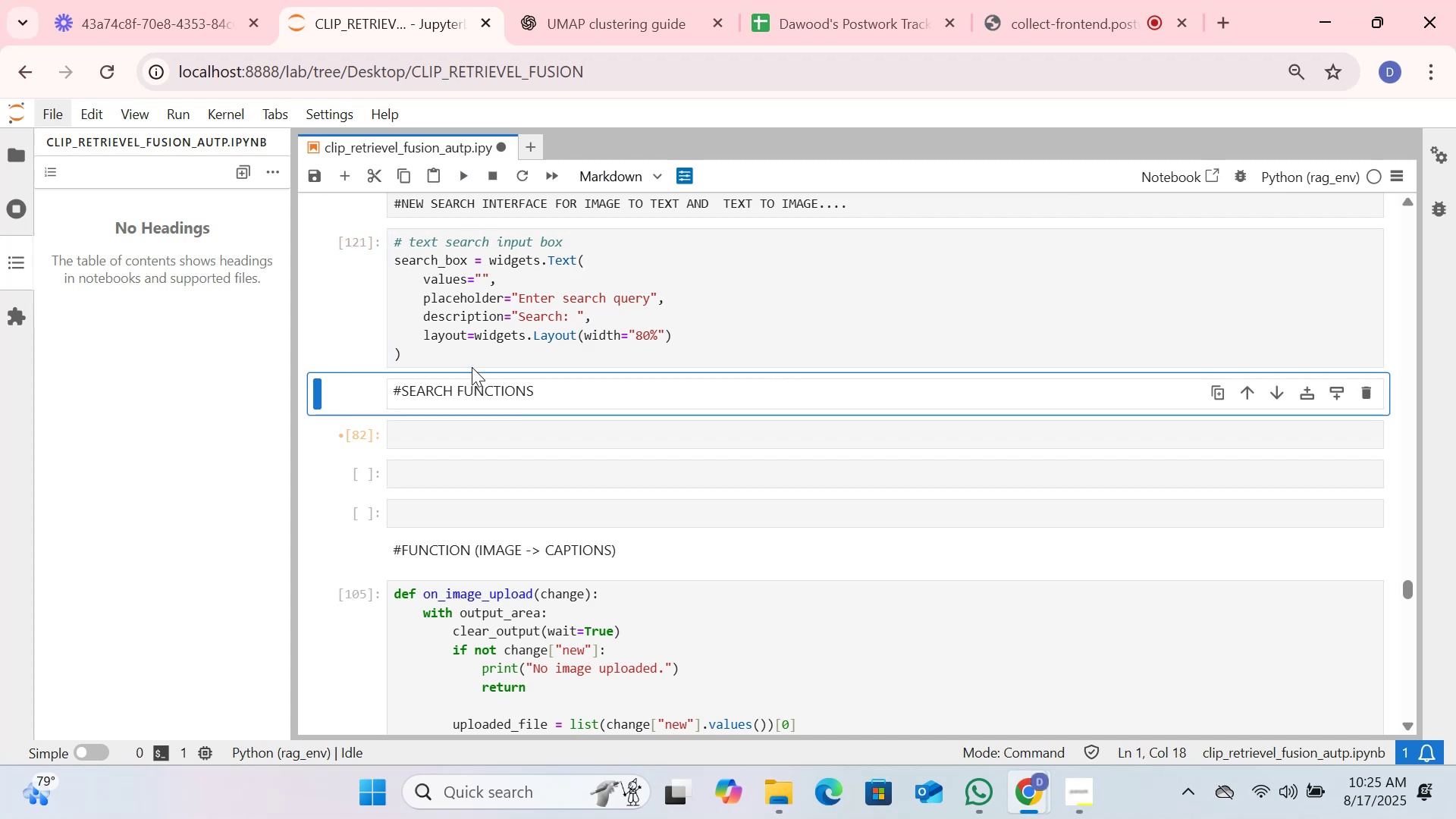 
left_click([469, 363])
 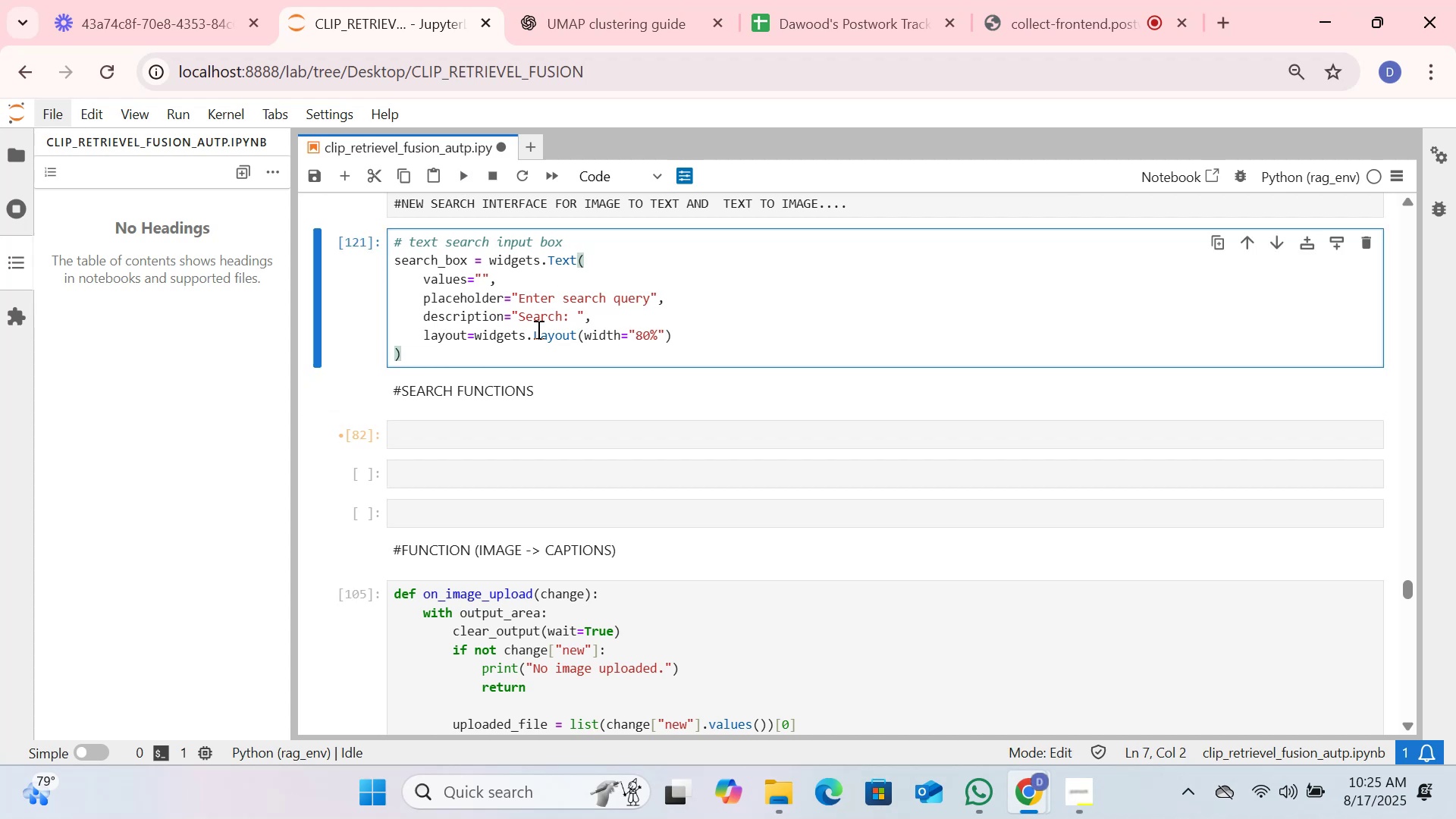 
key(Enter)
 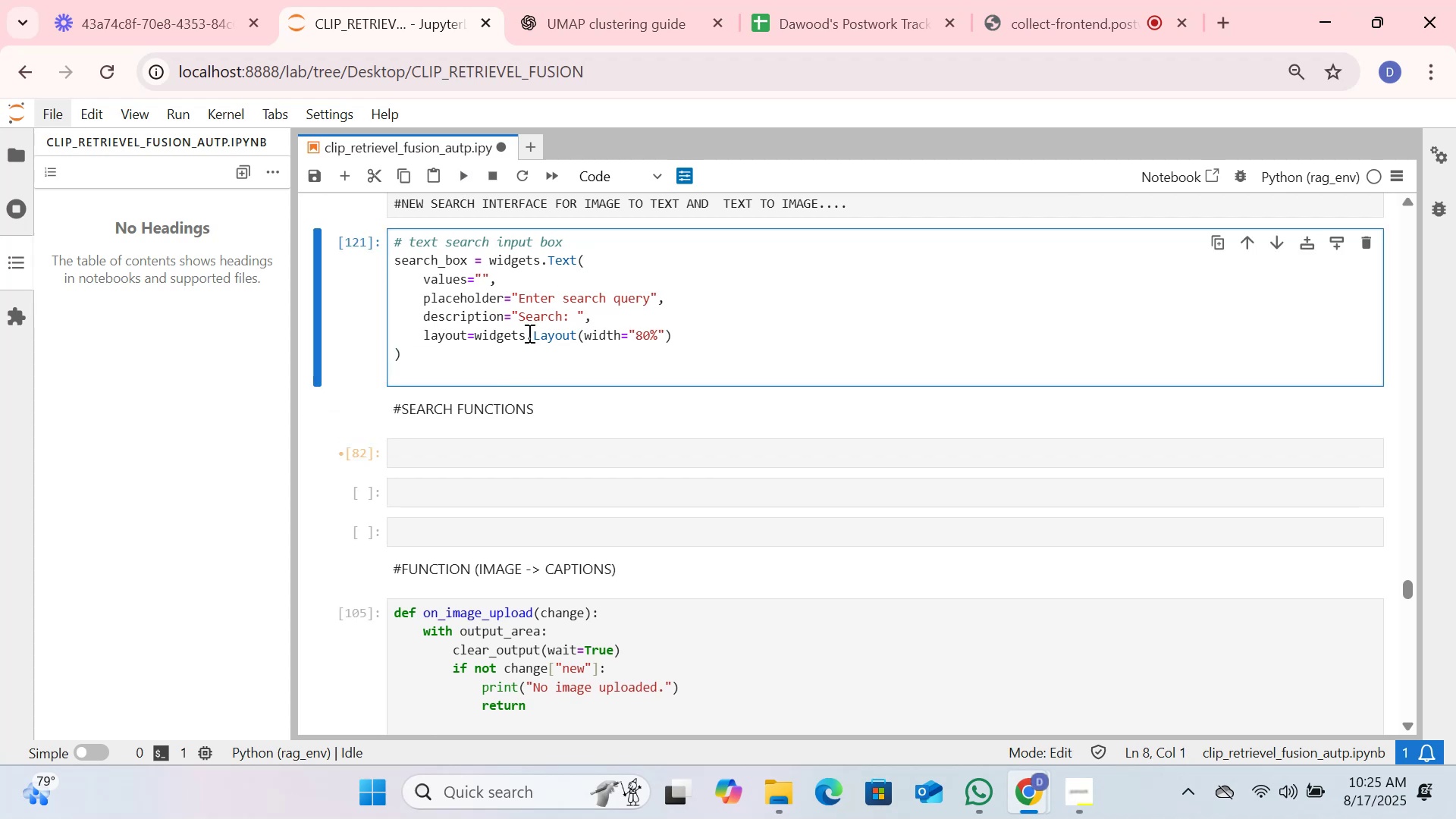 
wait(9.69)
 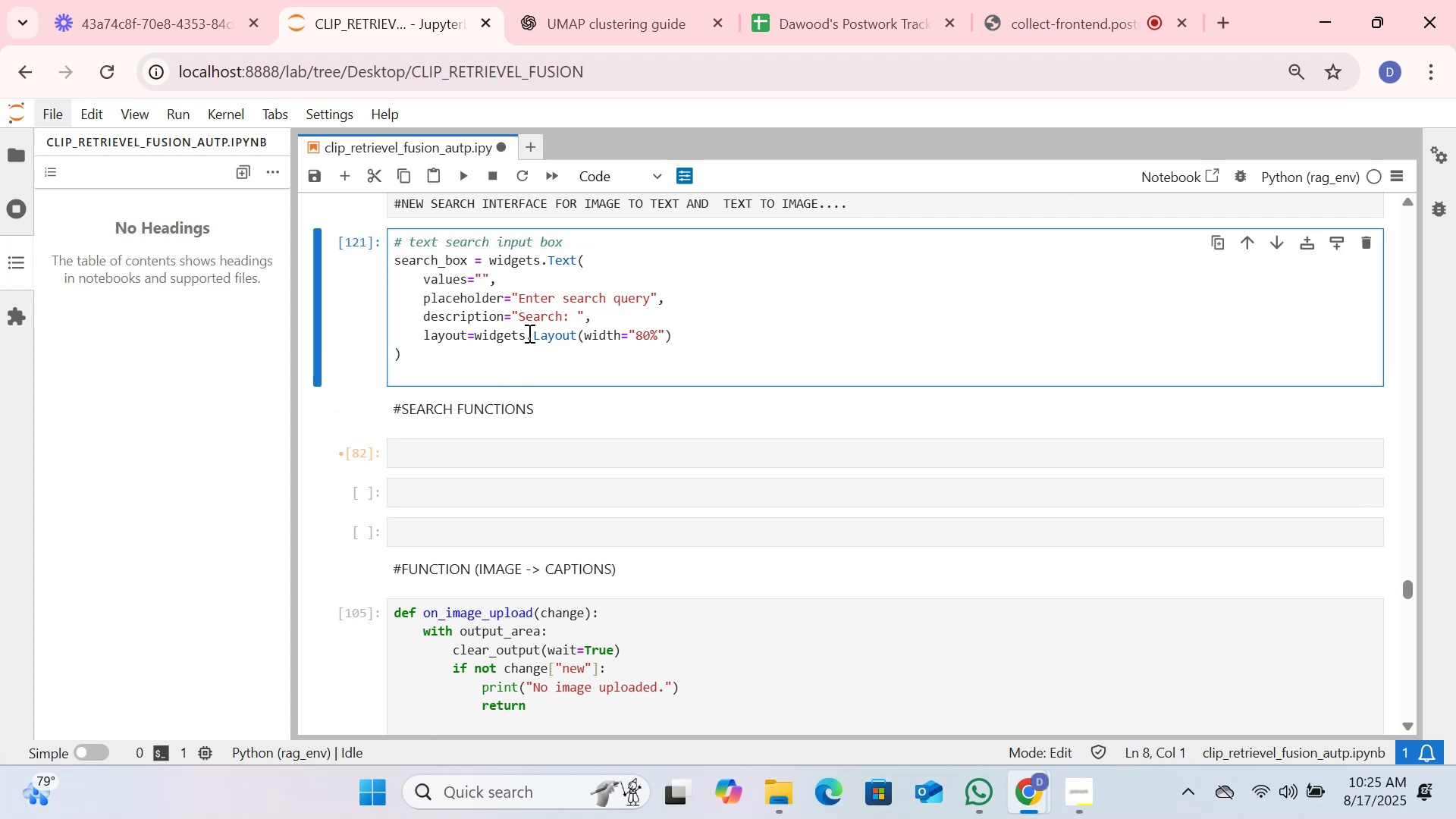 
type(diplay )
key(Backspace)
key(Backspace)
key(Backspace)
key(Backspace)
key(Backspace)
type(splay result)
 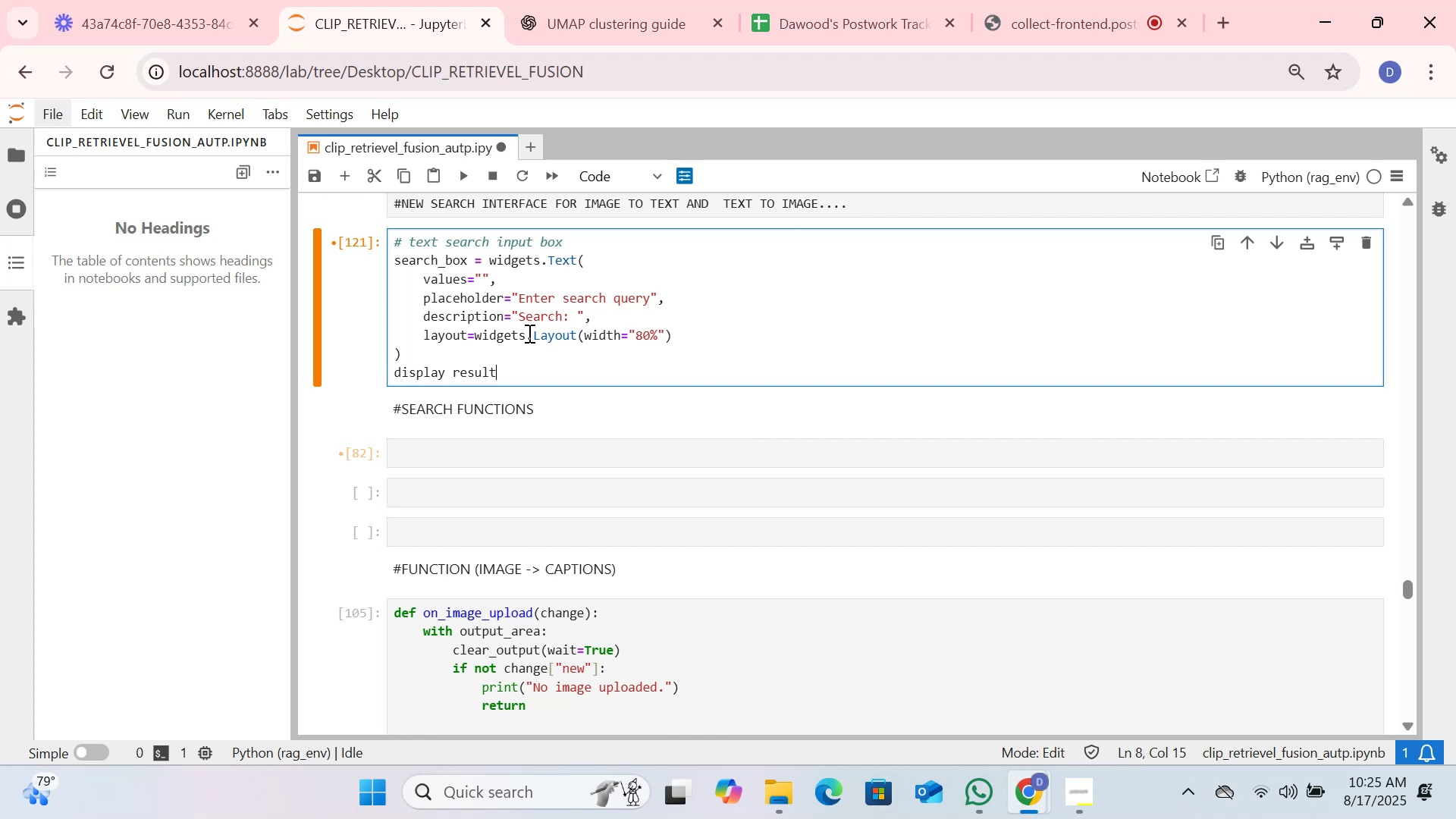 
key(Control+Slash)
 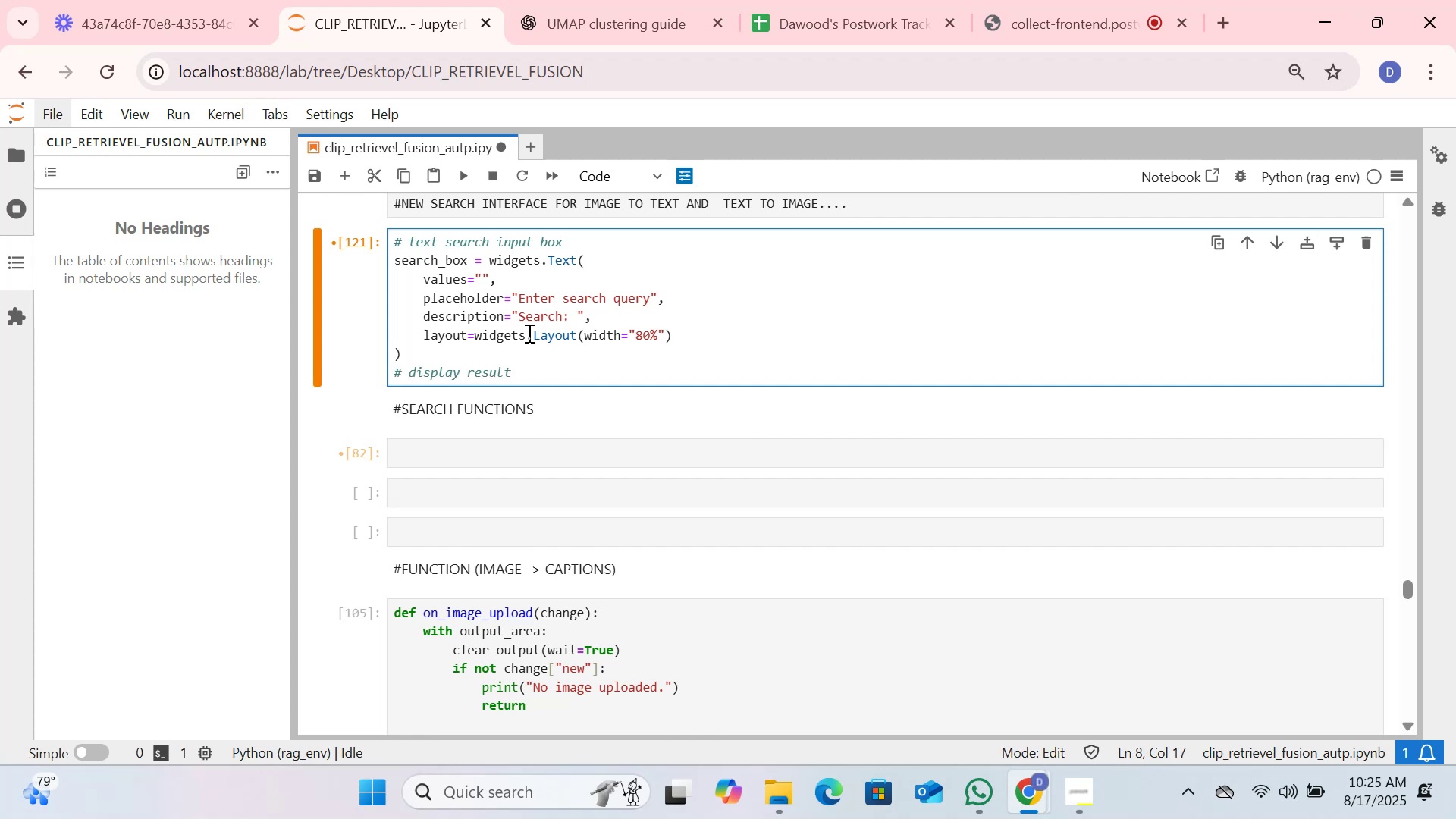 
key(Enter)
 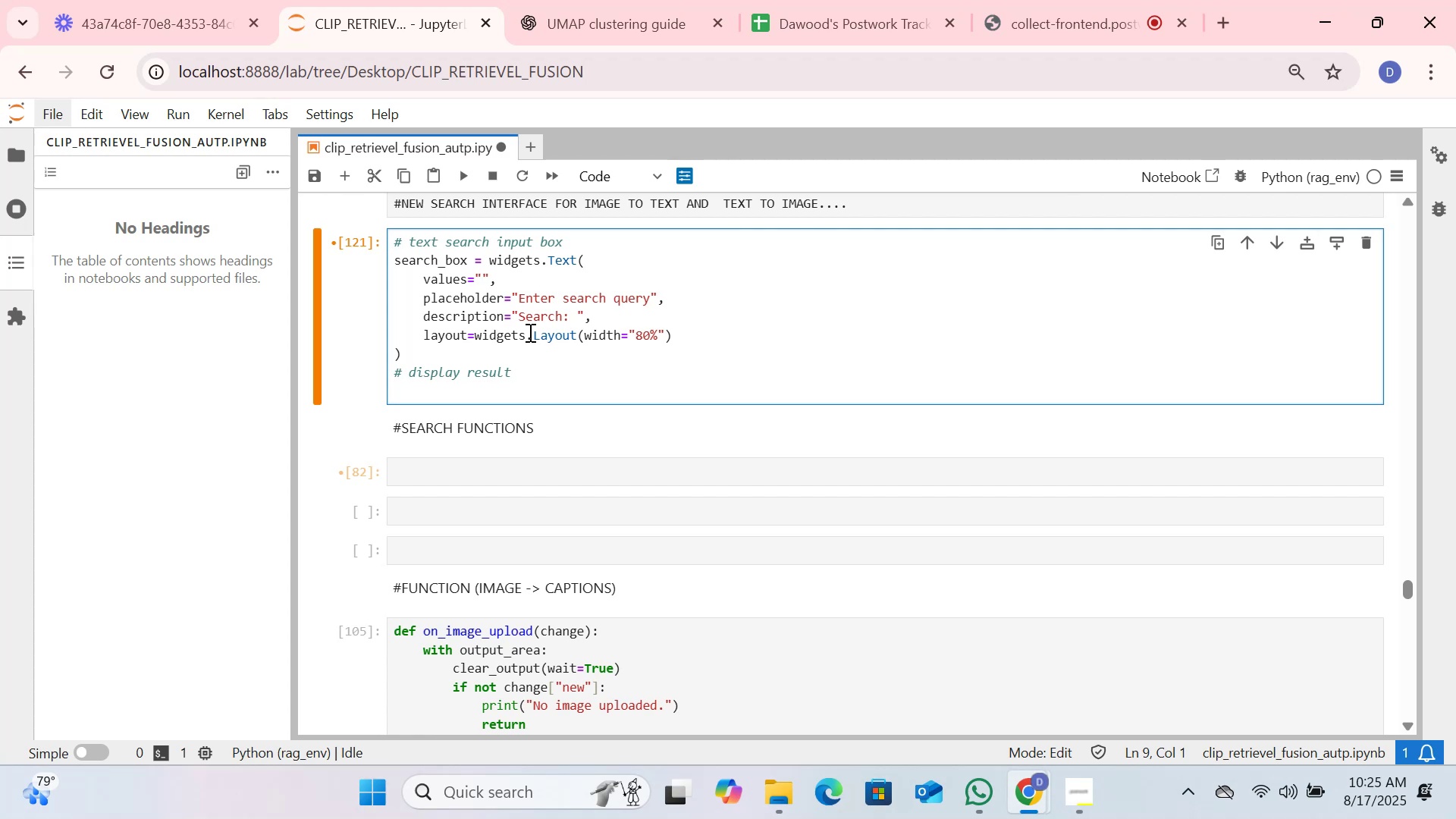 
type(output_area = wid)
 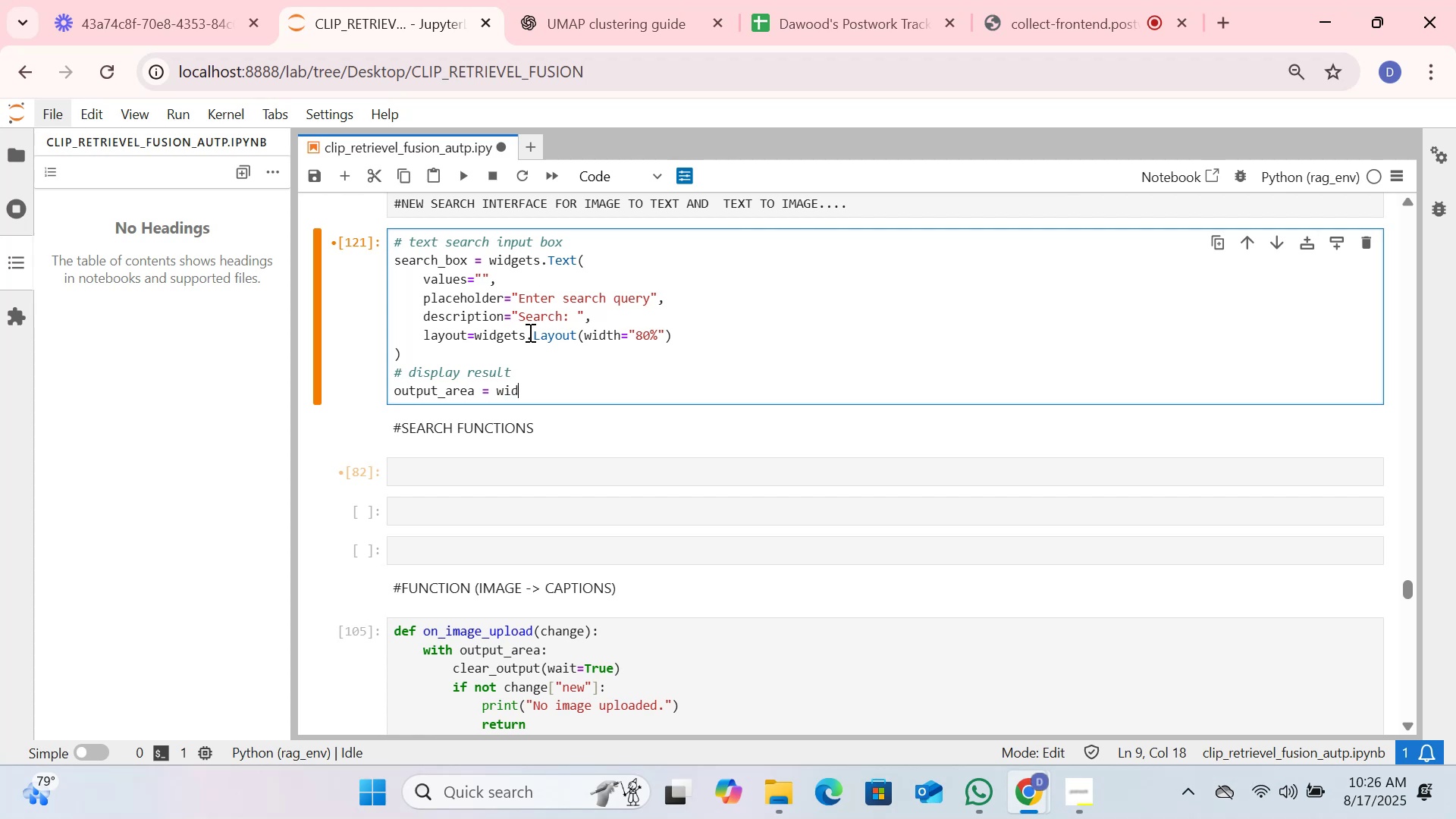 
wait(5.45)
 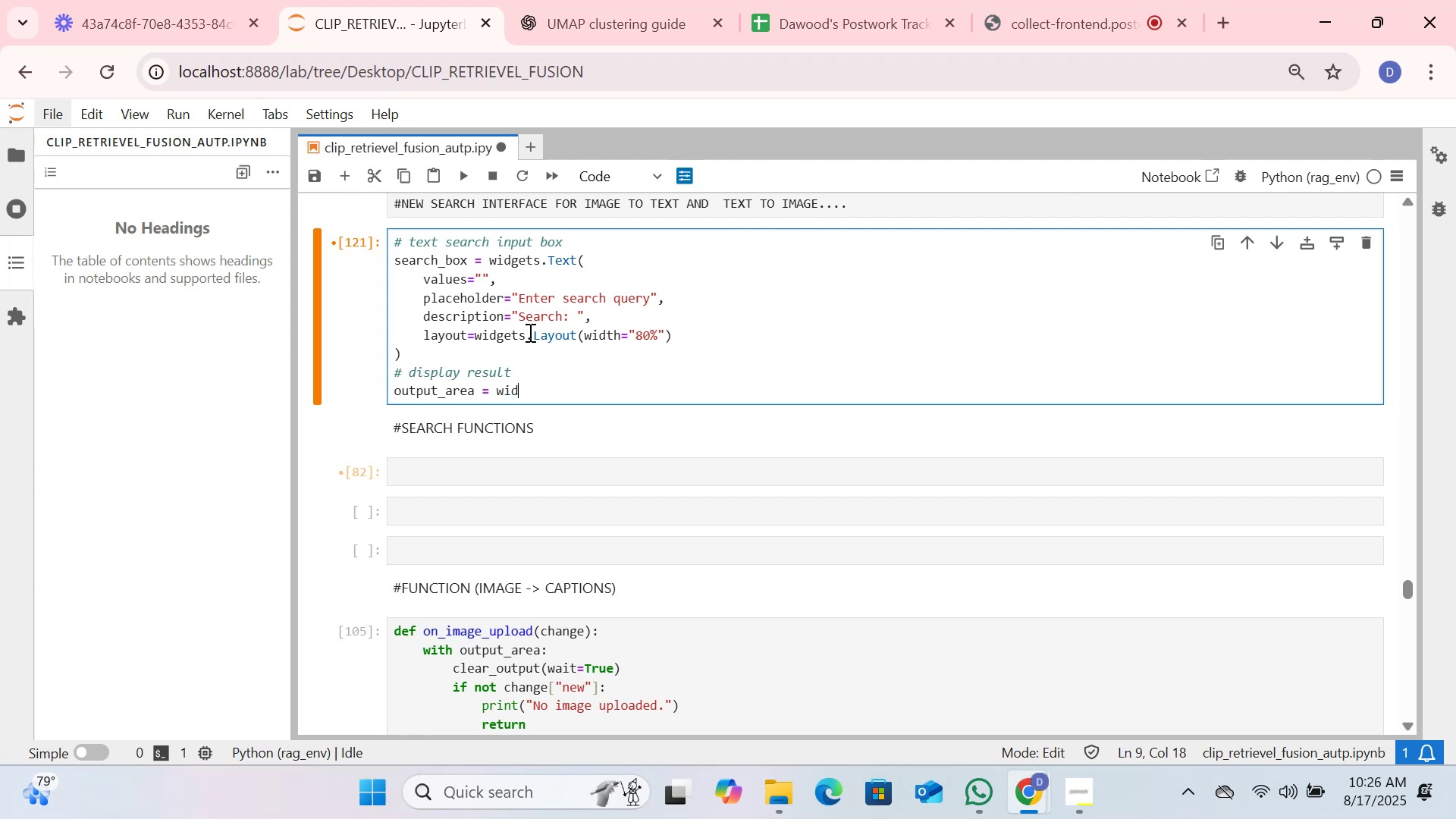 
type(gets.output())
 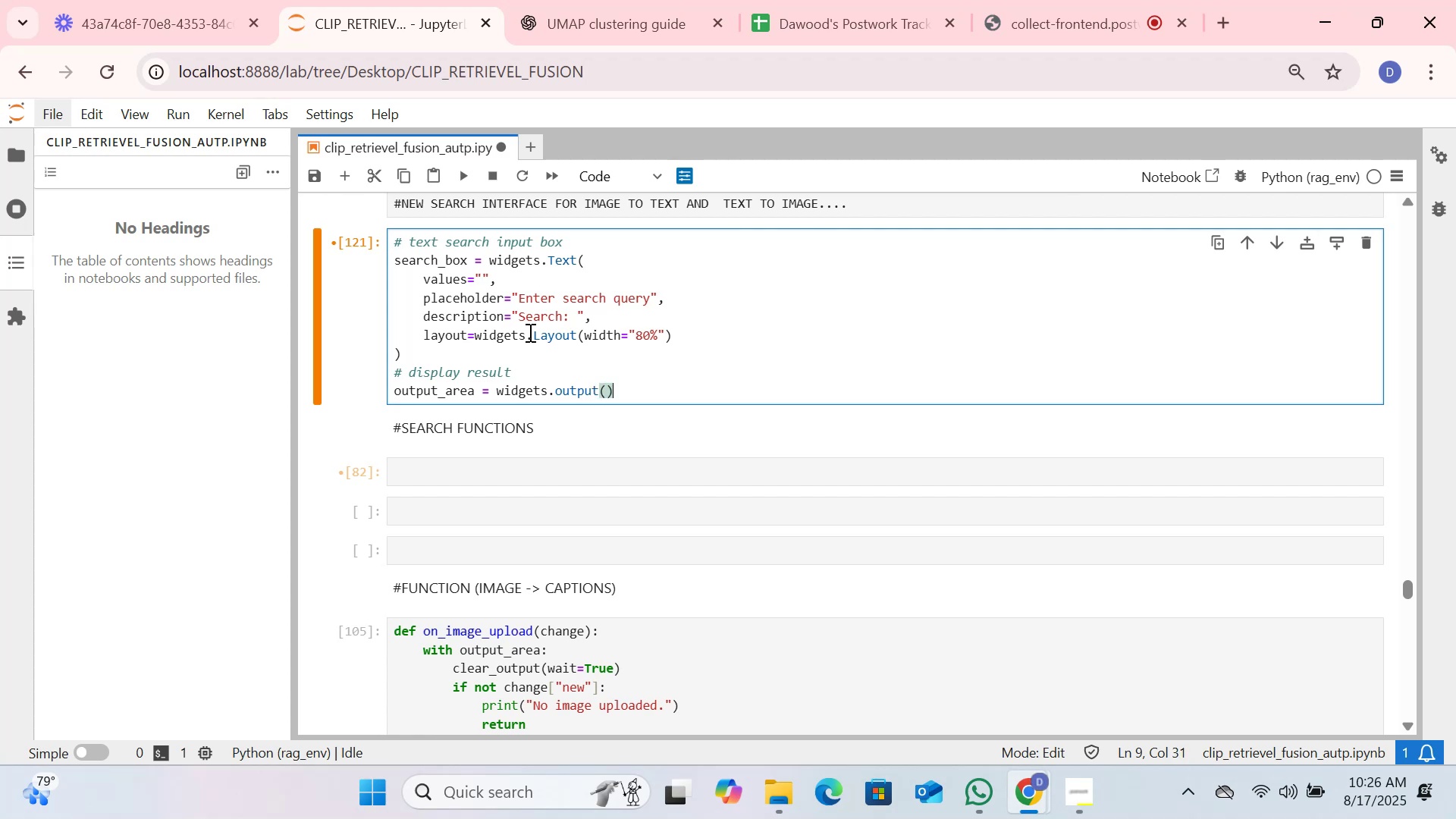 
left_click([457, 170])
 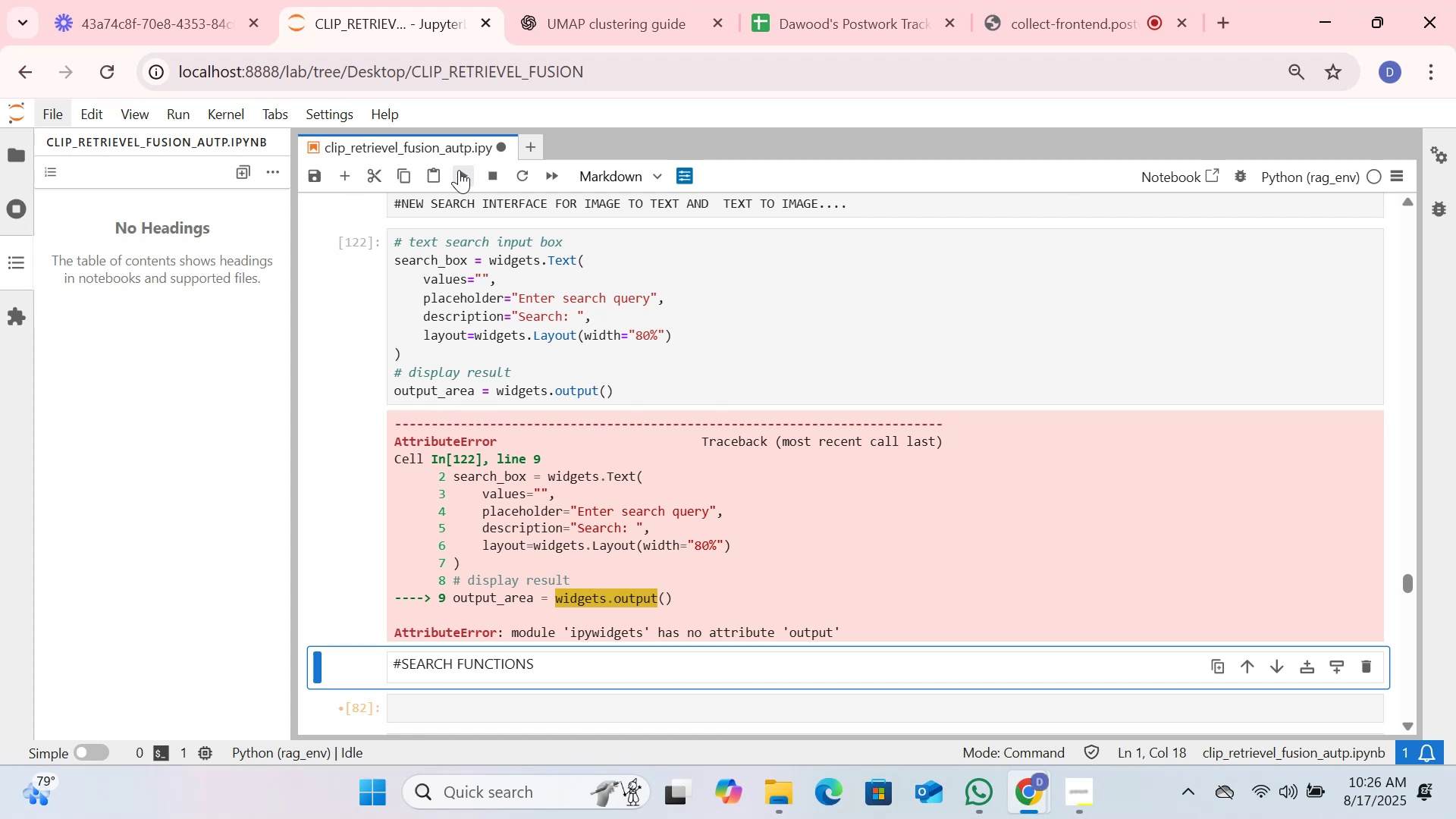 
wait(18.01)
 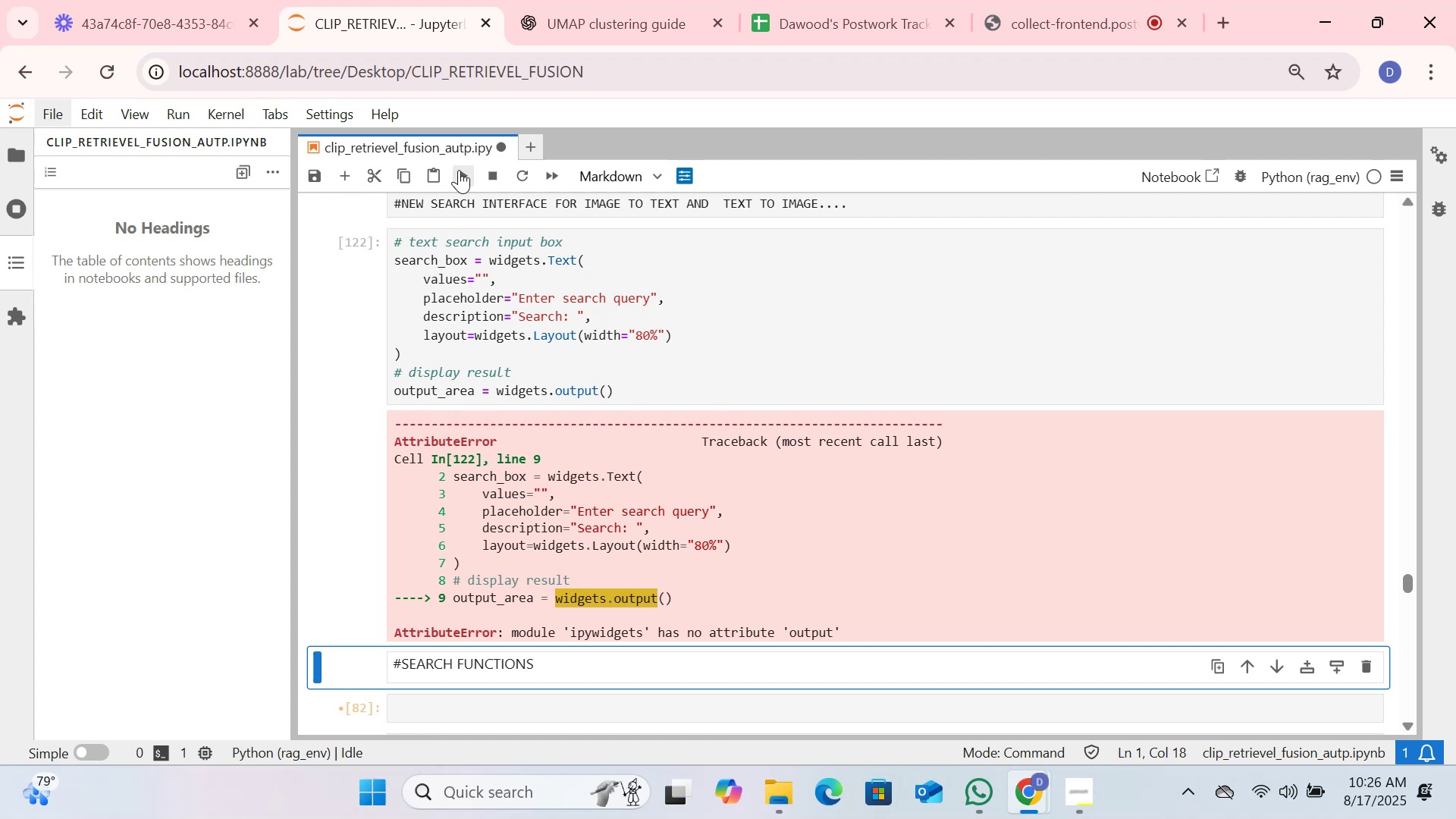 
scroll: coordinate [585, 475], scroll_direction: up, amount: 1.0
 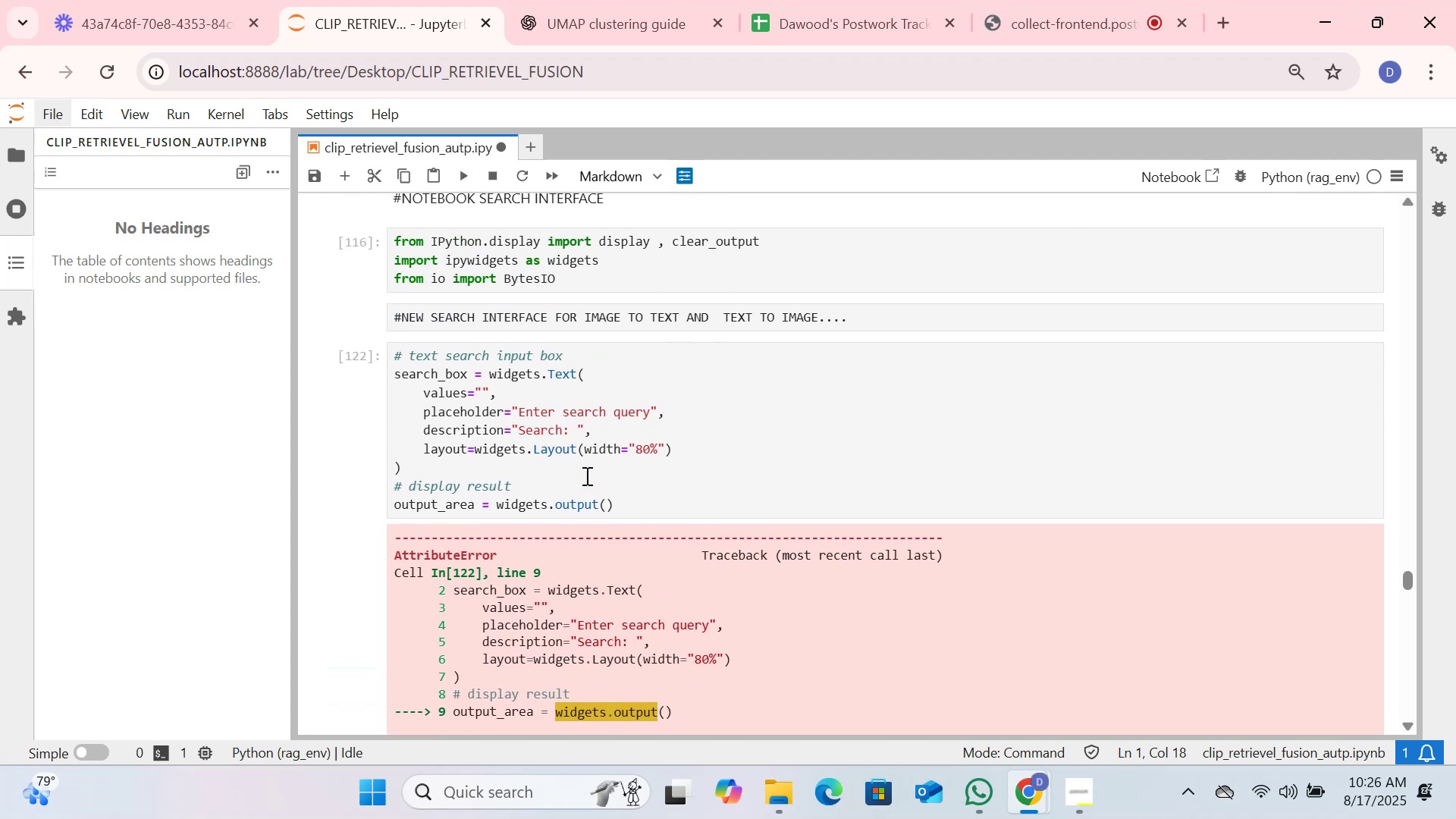 
wait(5.86)
 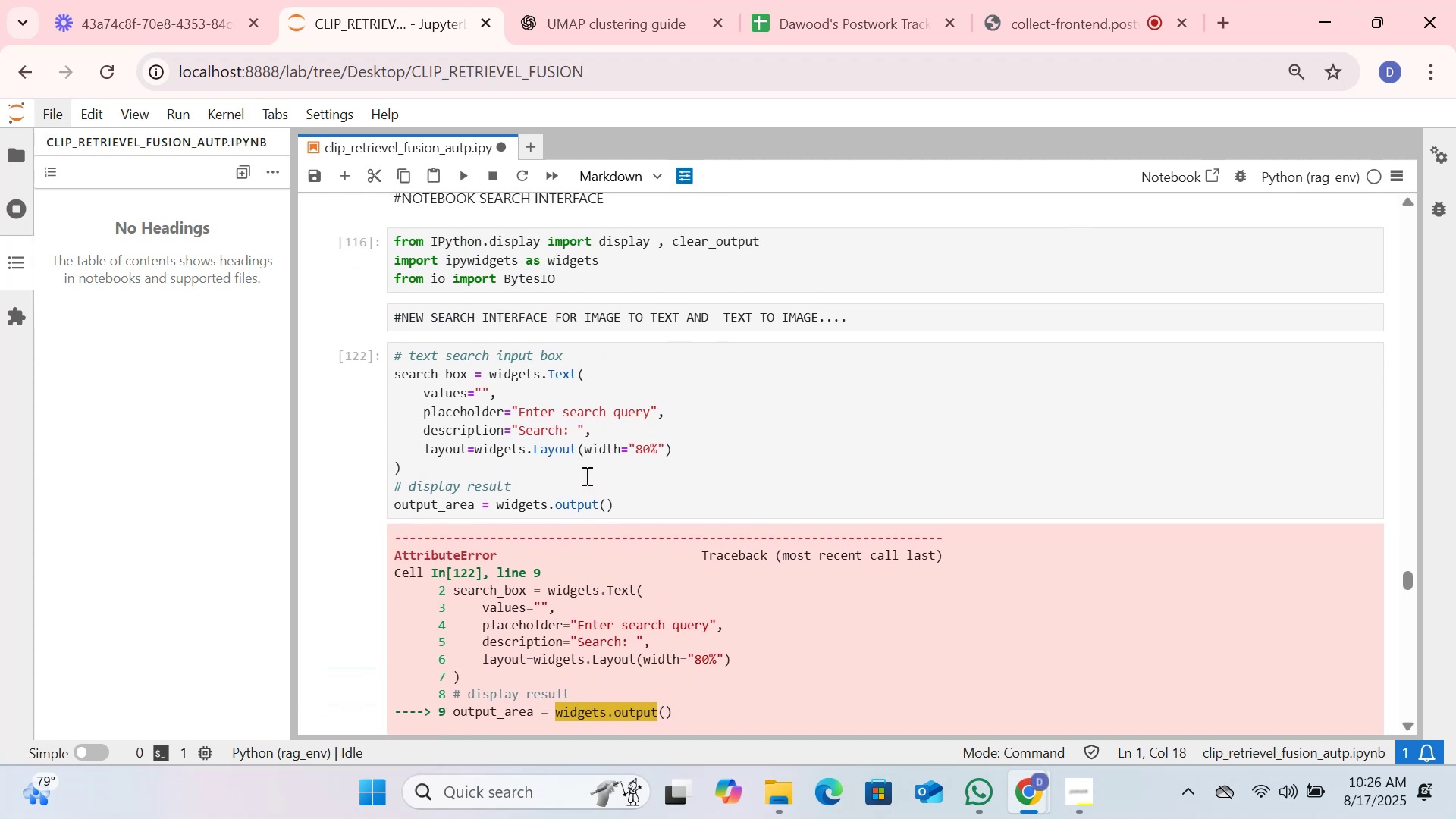 
scroll: coordinate [585, 476], scroll_direction: down, amount: 1.0
 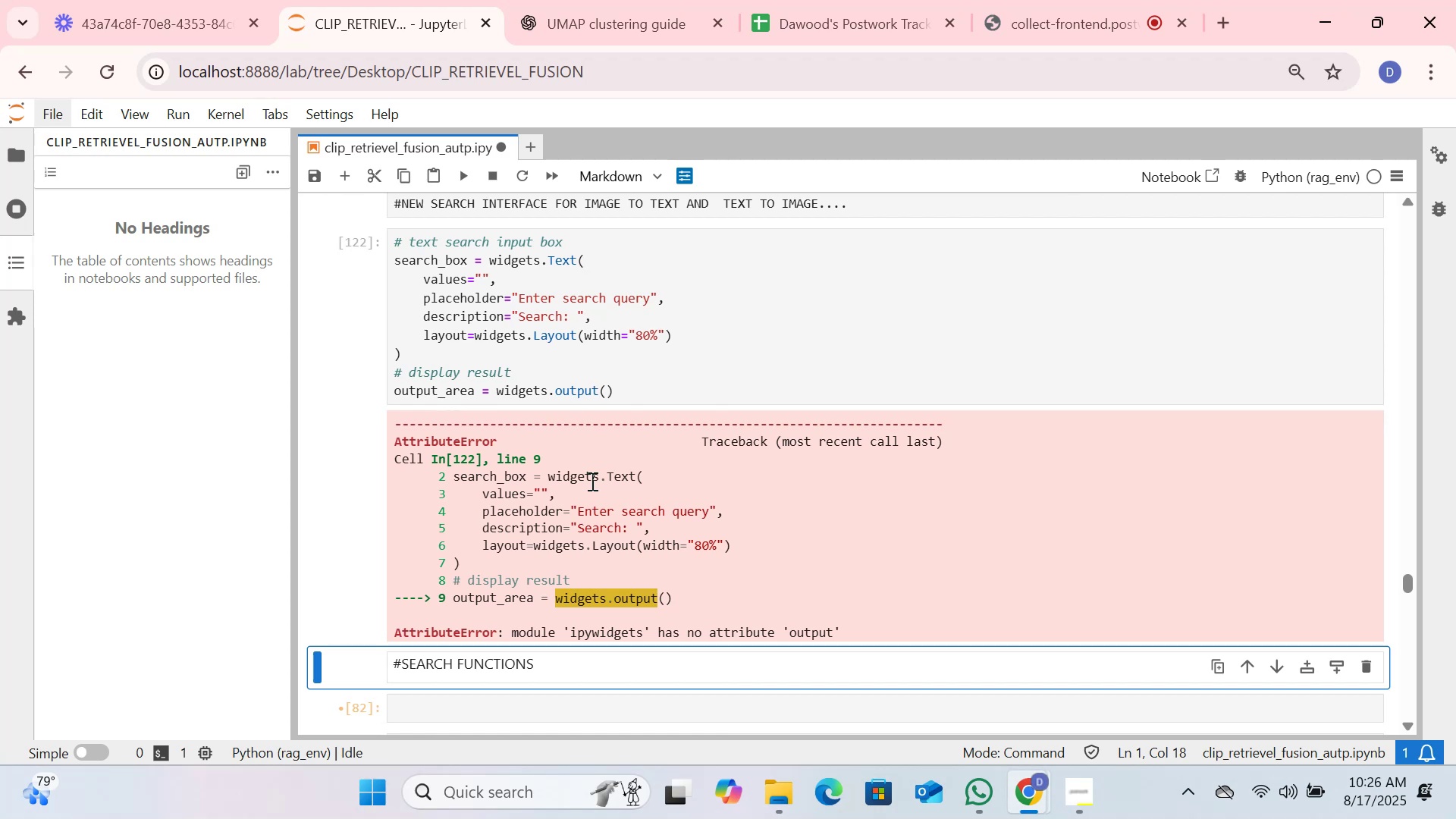 
wait(15.11)
 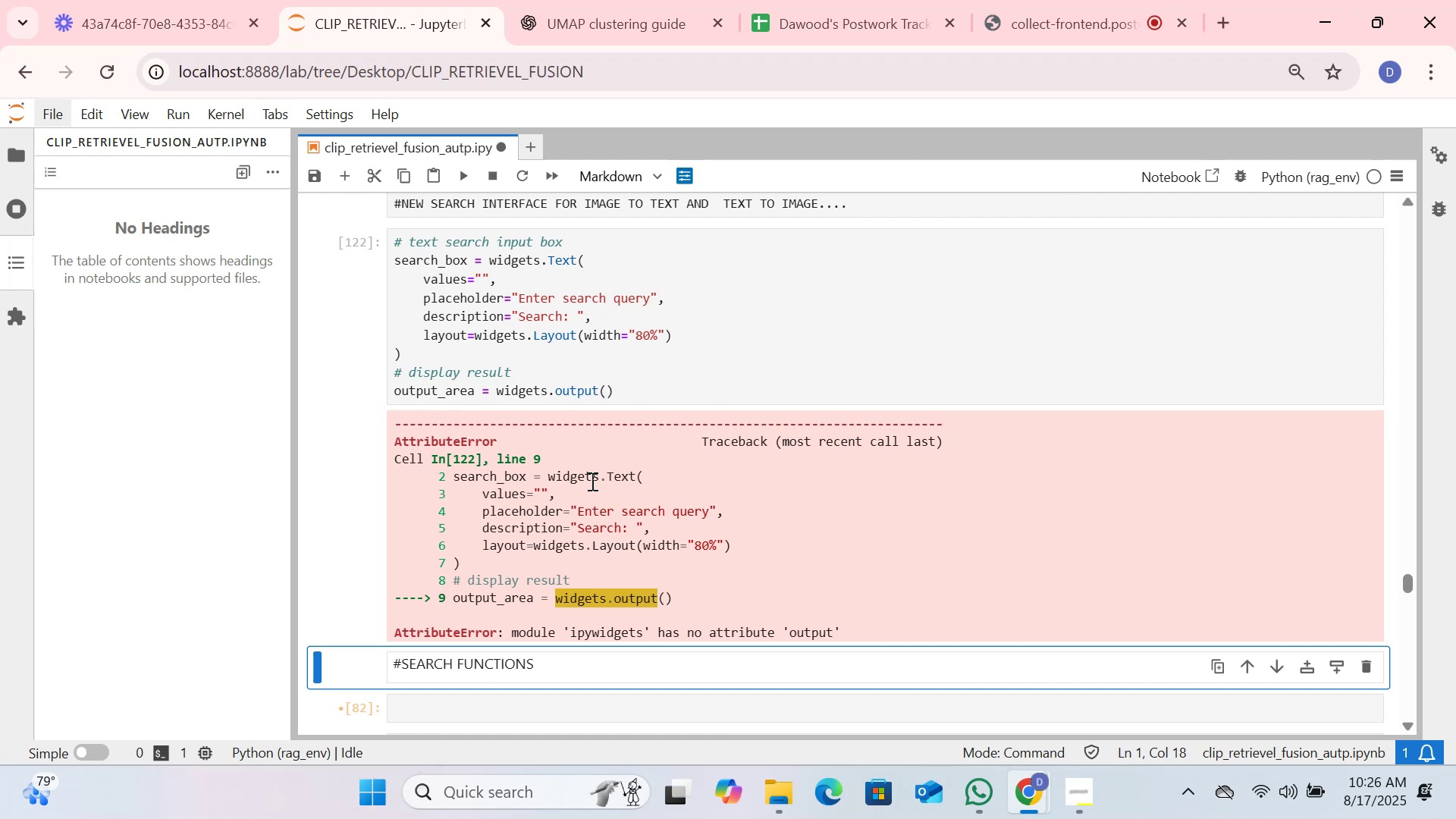 
scroll: coordinate [591, 481], scroll_direction: up, amount: 3.0
 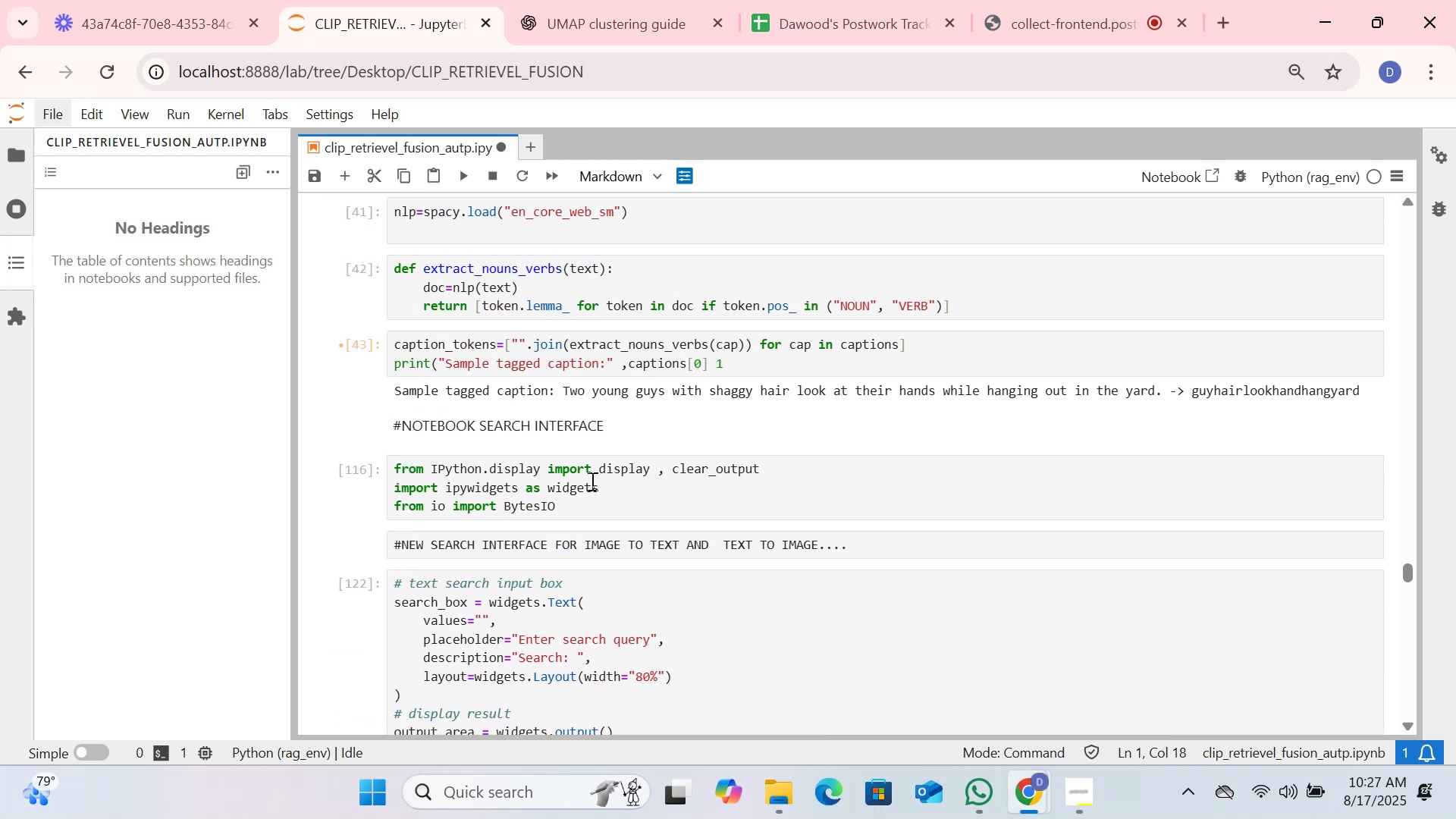 
scroll: coordinate [591, 482], scroll_direction: down, amount: 2.0
 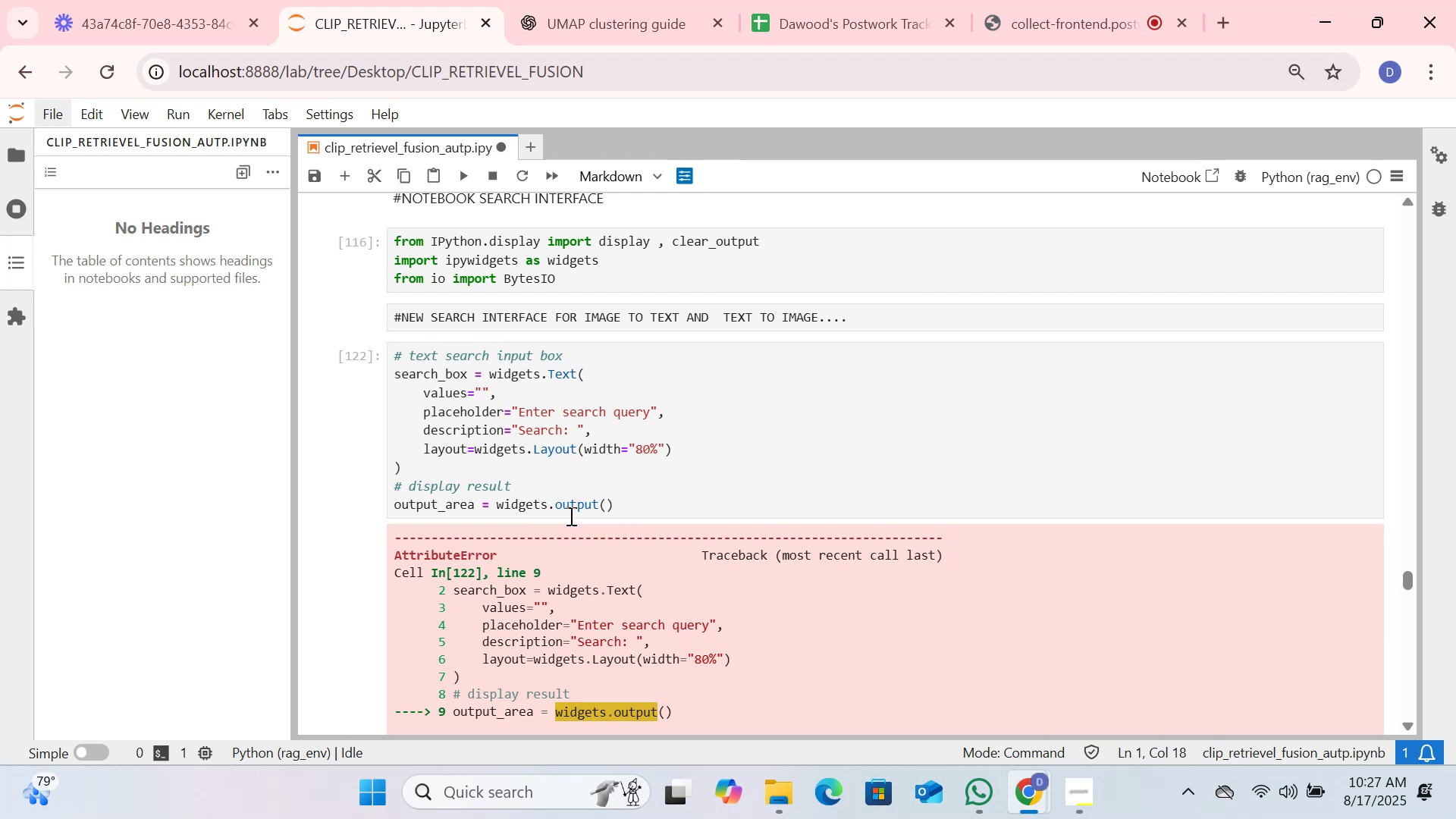 
left_click([561, 512])
 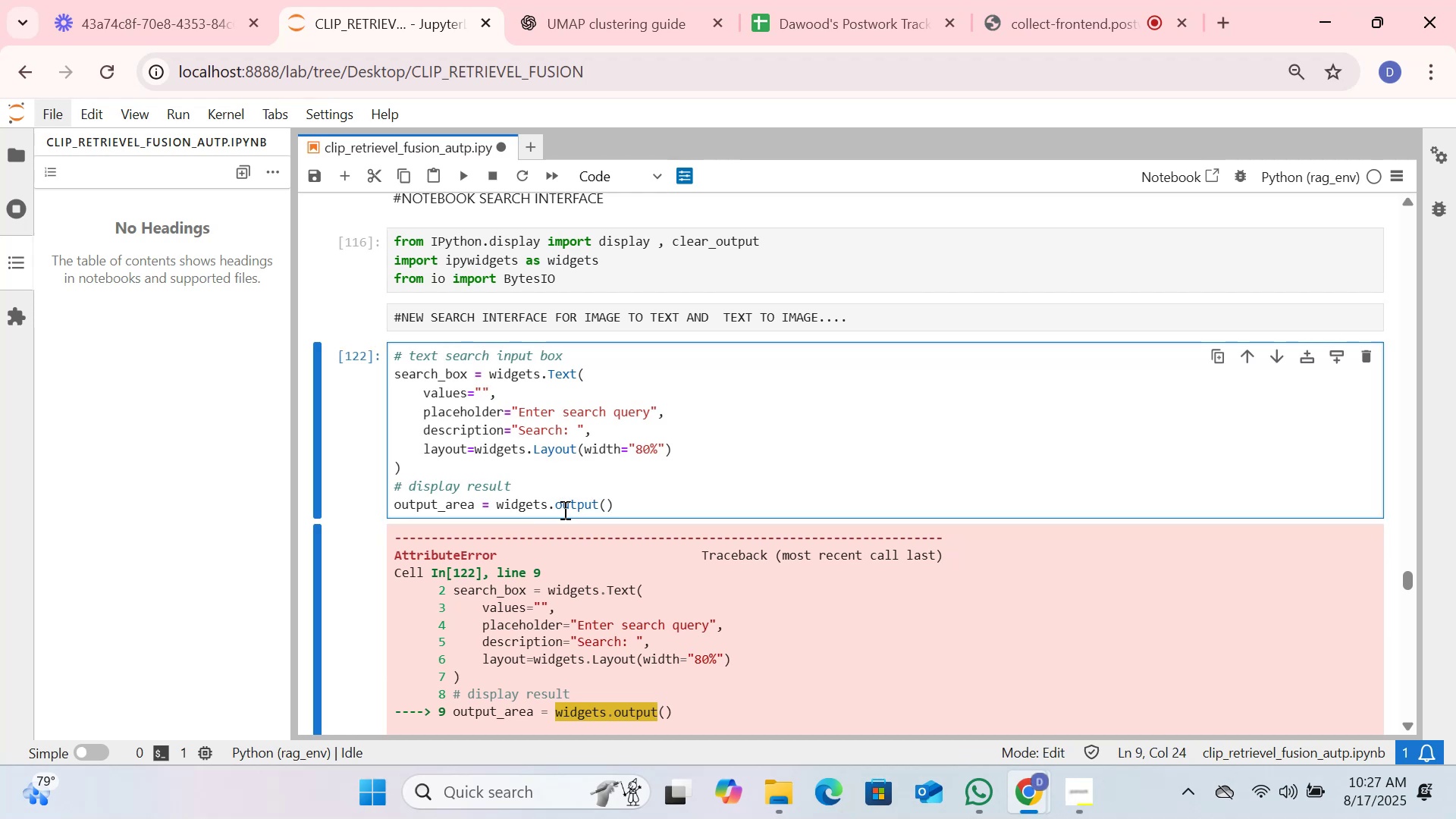 
key(Backspace)
 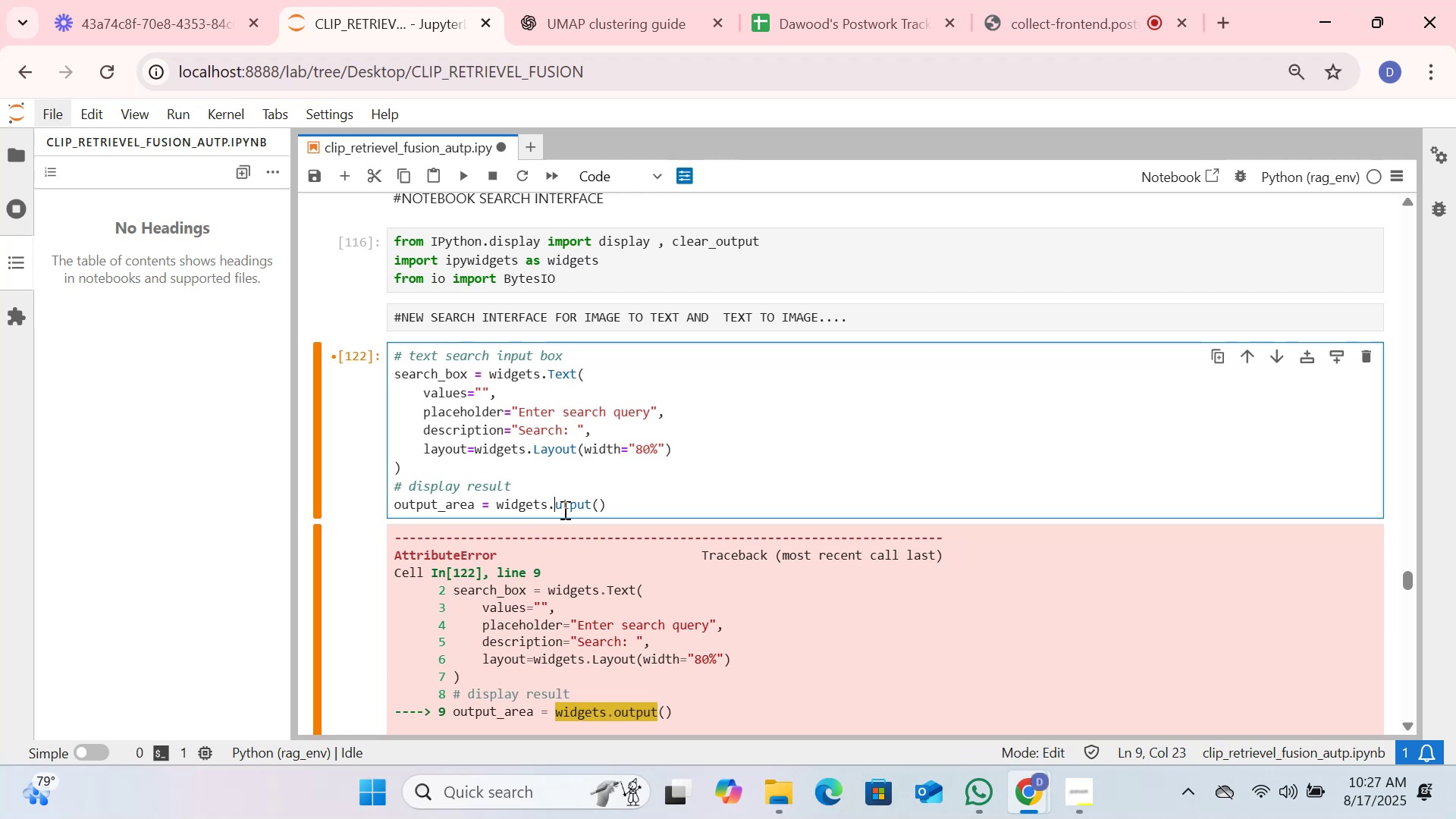 
key(Shift+O)
 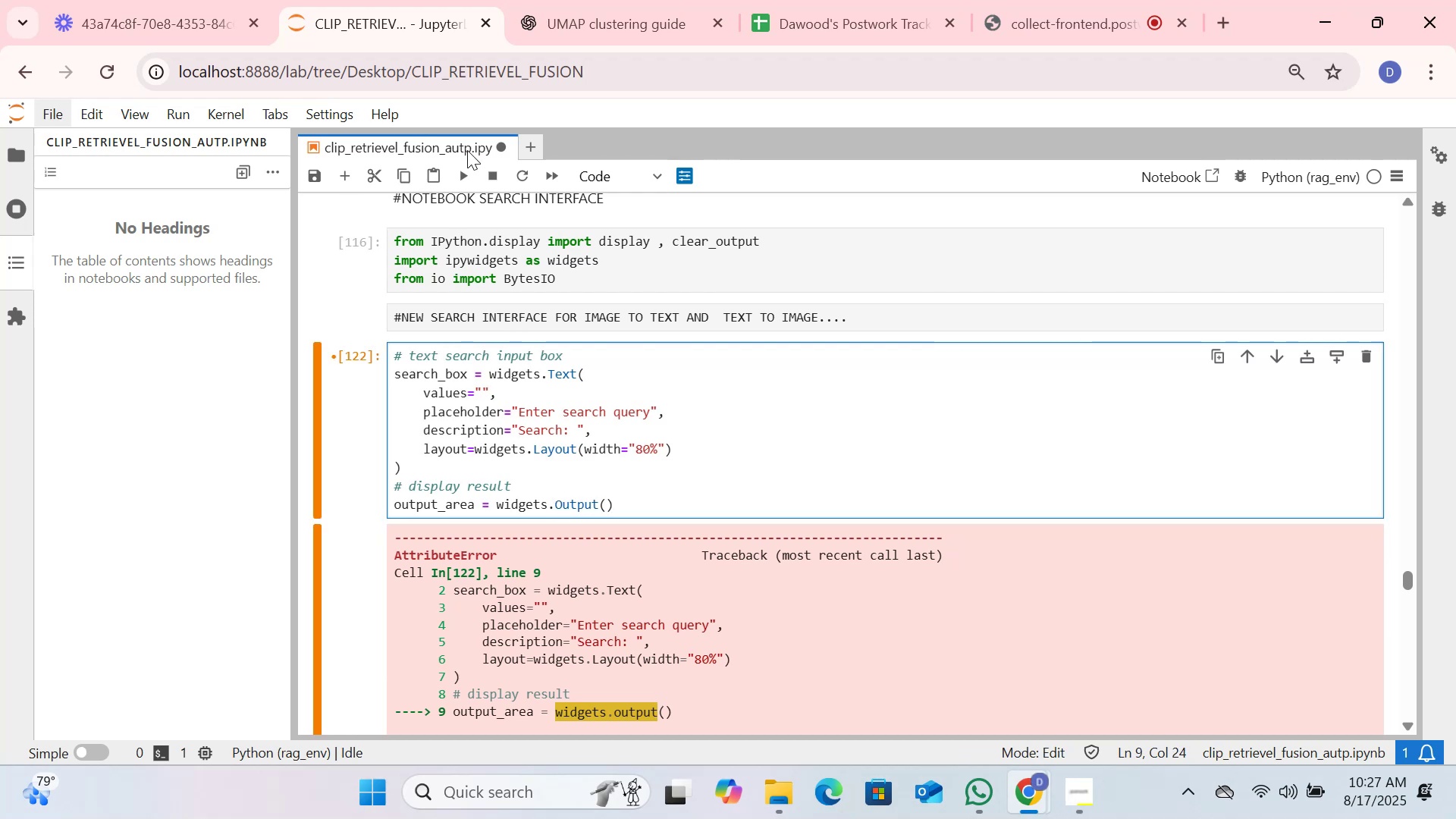 
left_click([460, 172])
 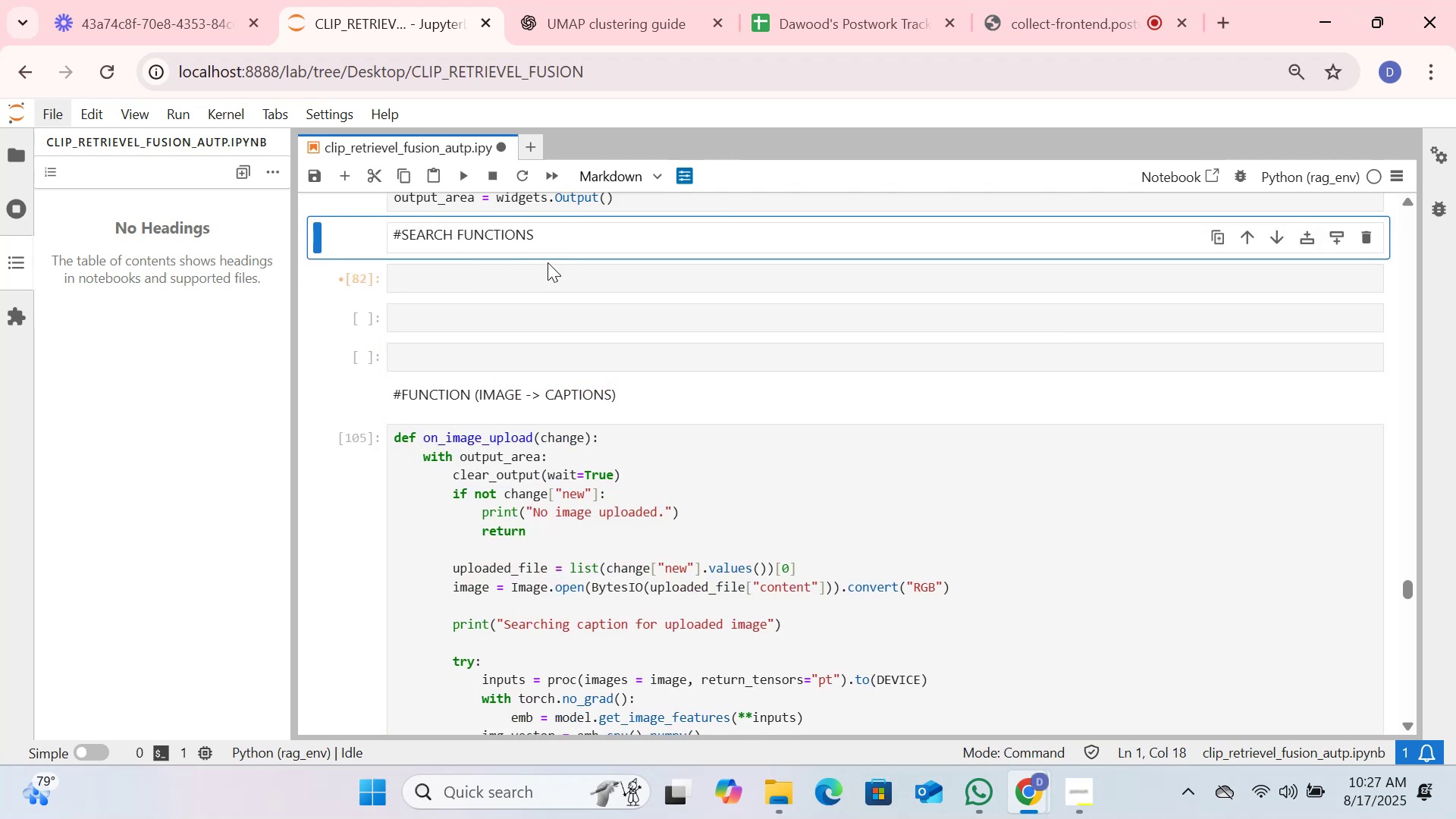 
scroll: coordinate [551, 270], scroll_direction: up, amount: 2.0
 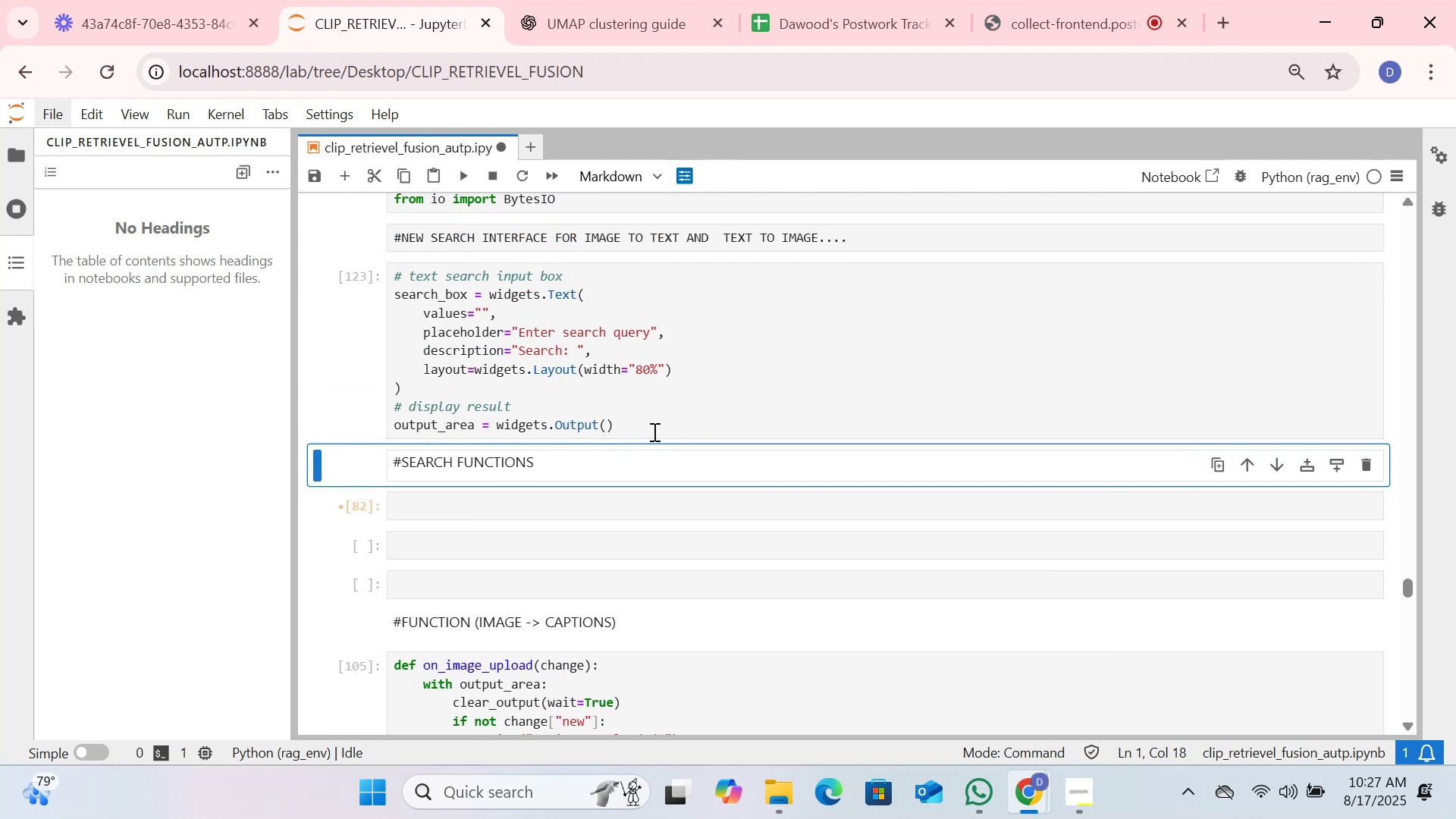 
left_click([651, 428])
 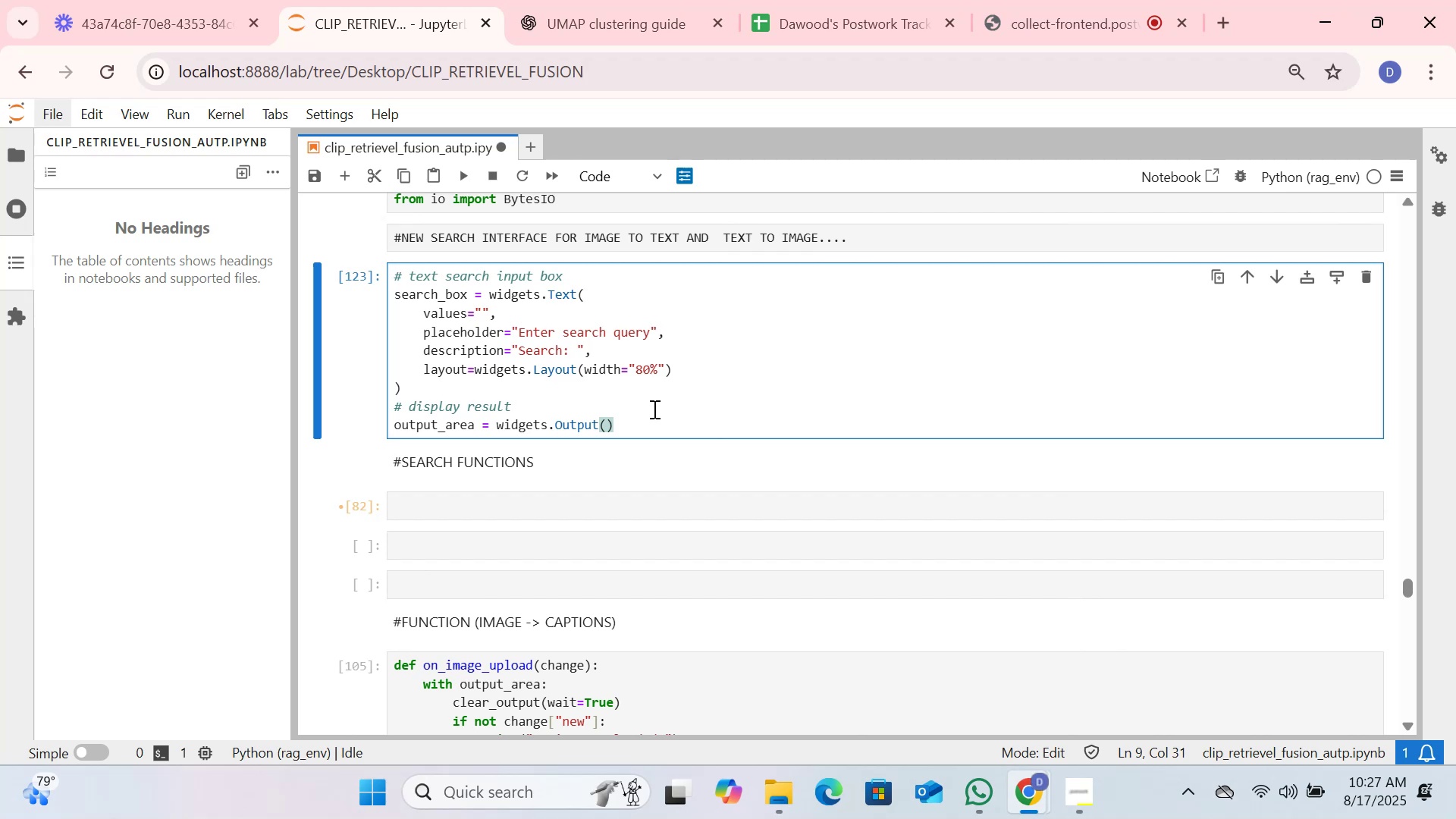 
key(Enter)
 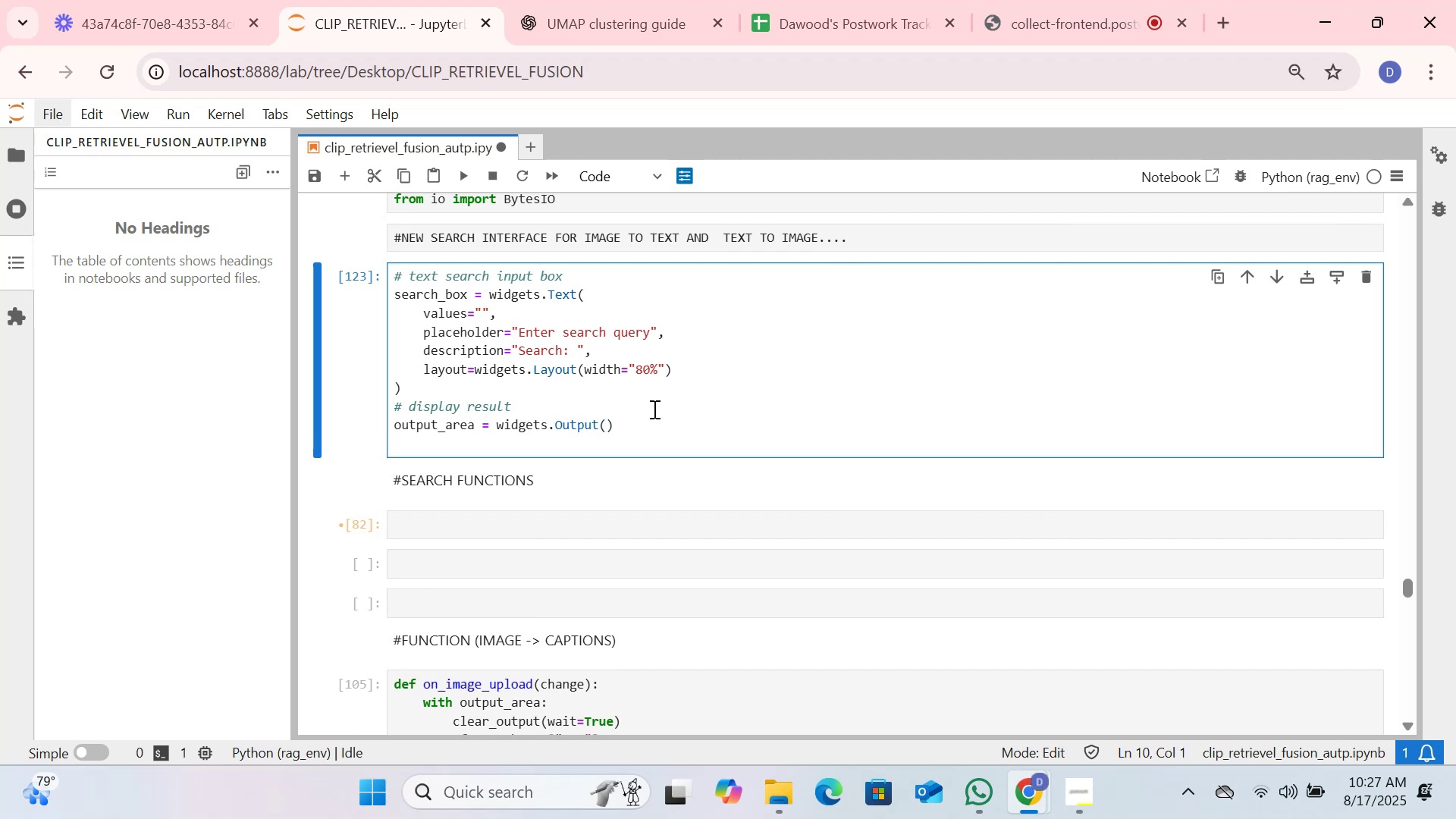 
key(Enter)
 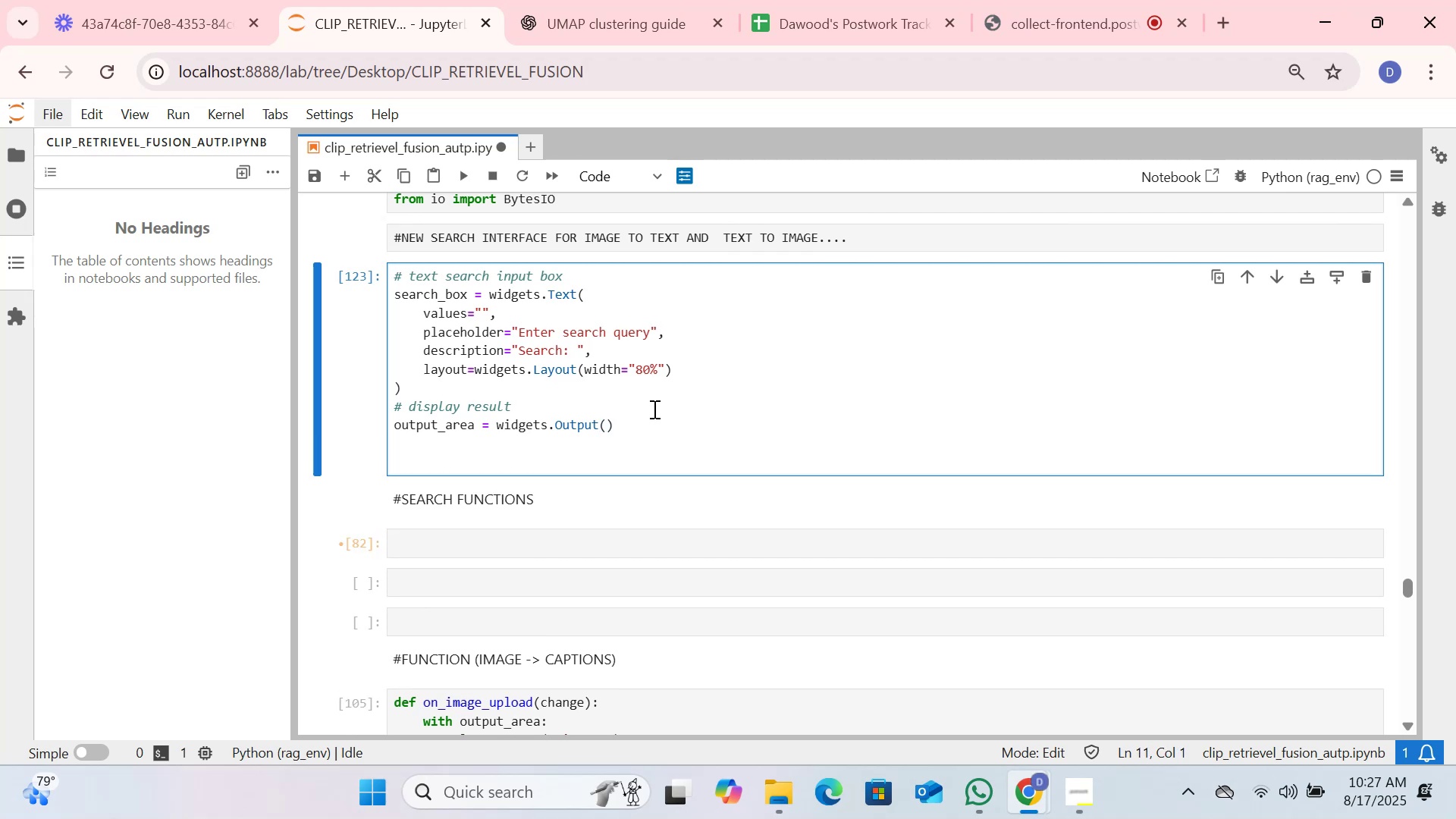 
key(Control+Slash)
 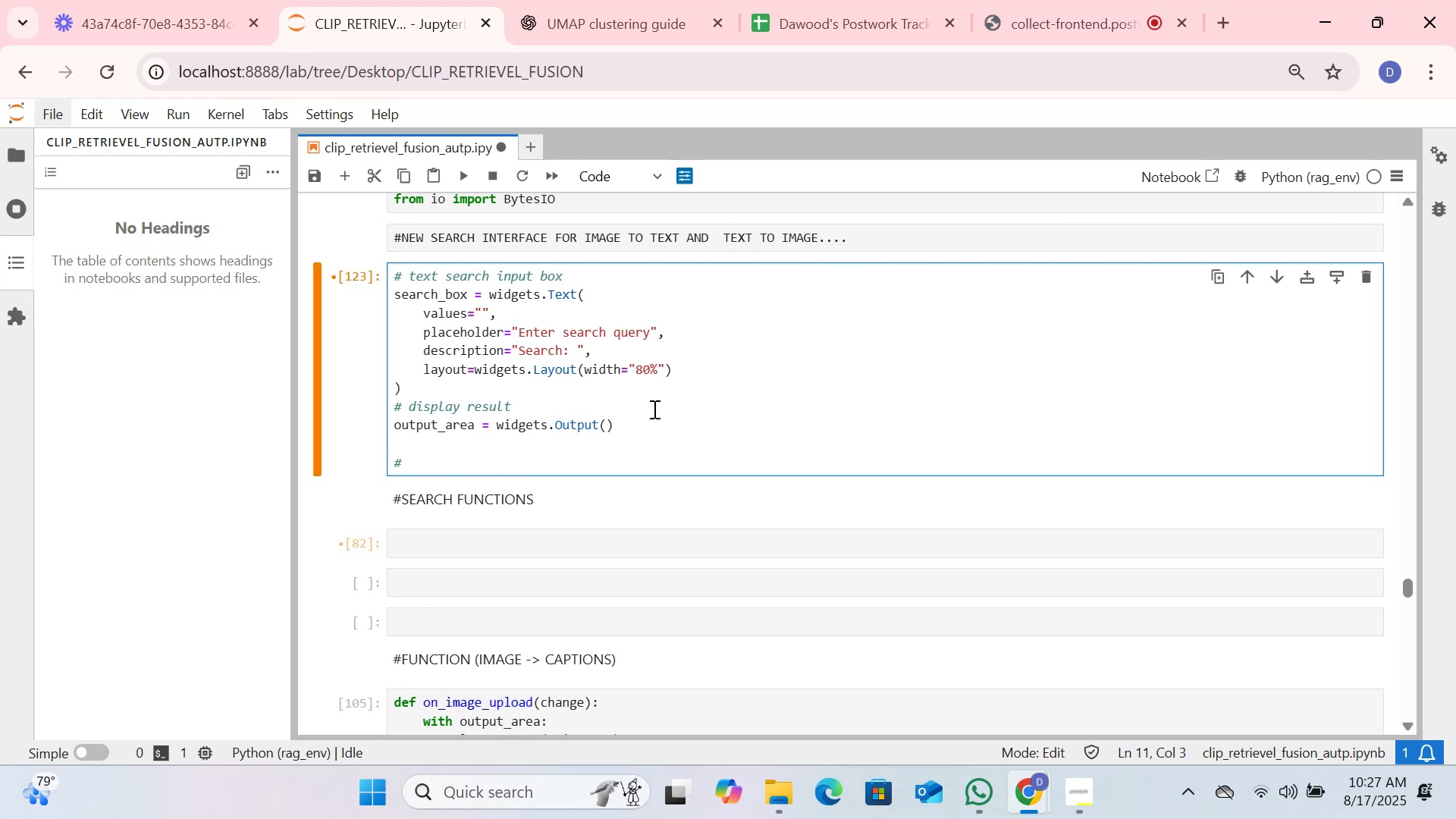 
type(file upload )
 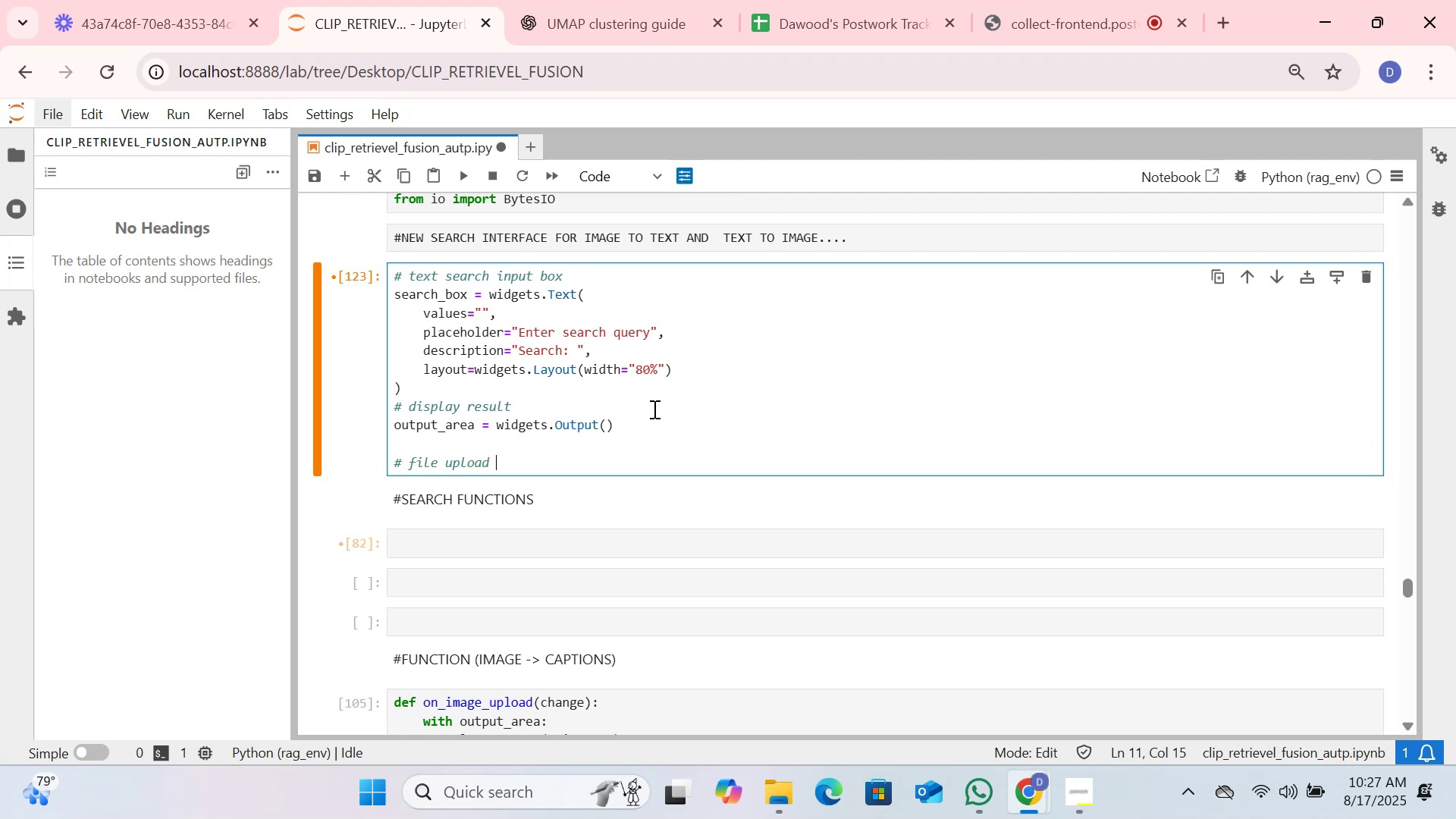 
type(widget for iam)
key(Backspace)
key(Backspace)
type(mages)
key(Backspace)
type( query)
 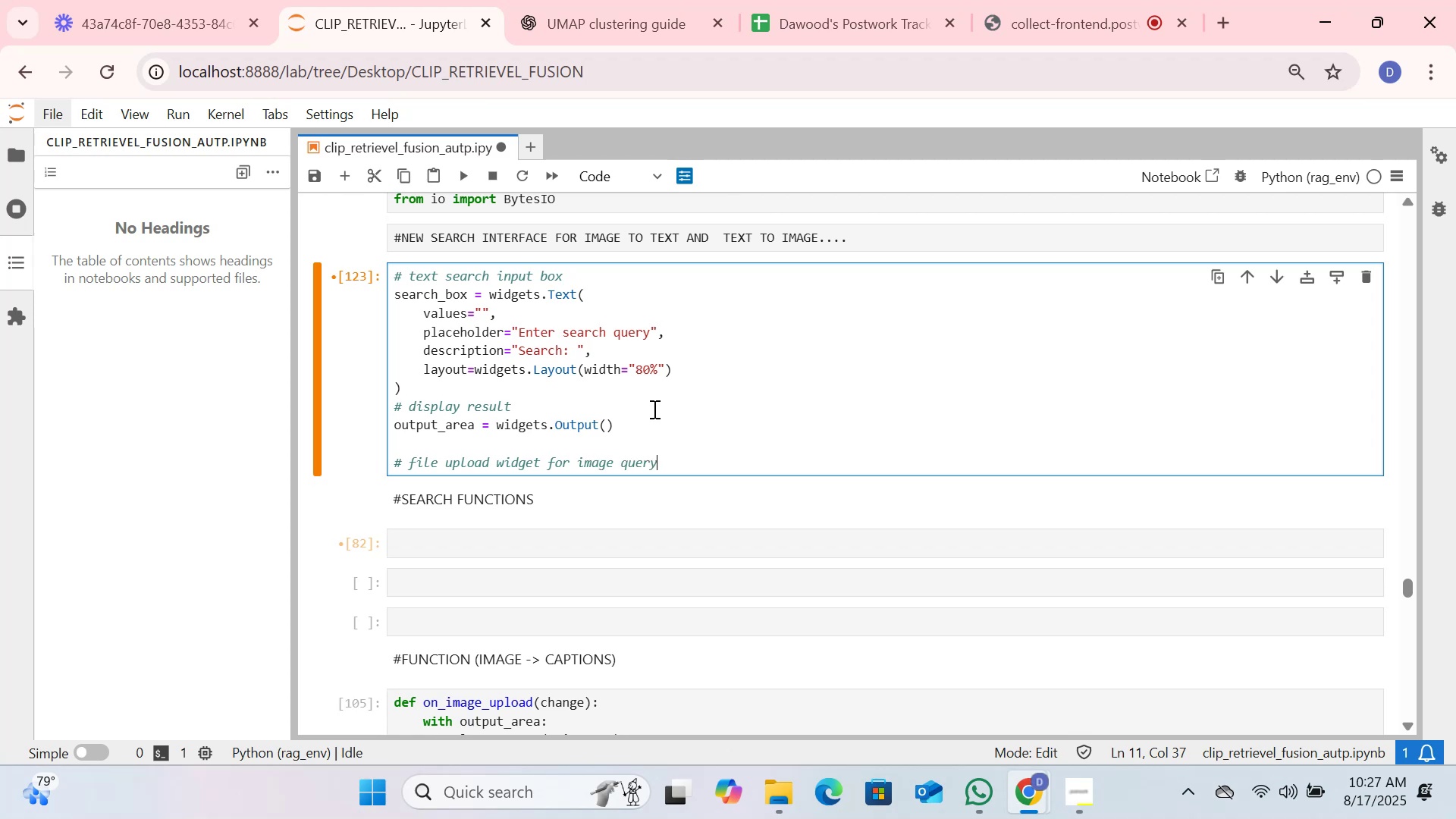 
key(Enter)
 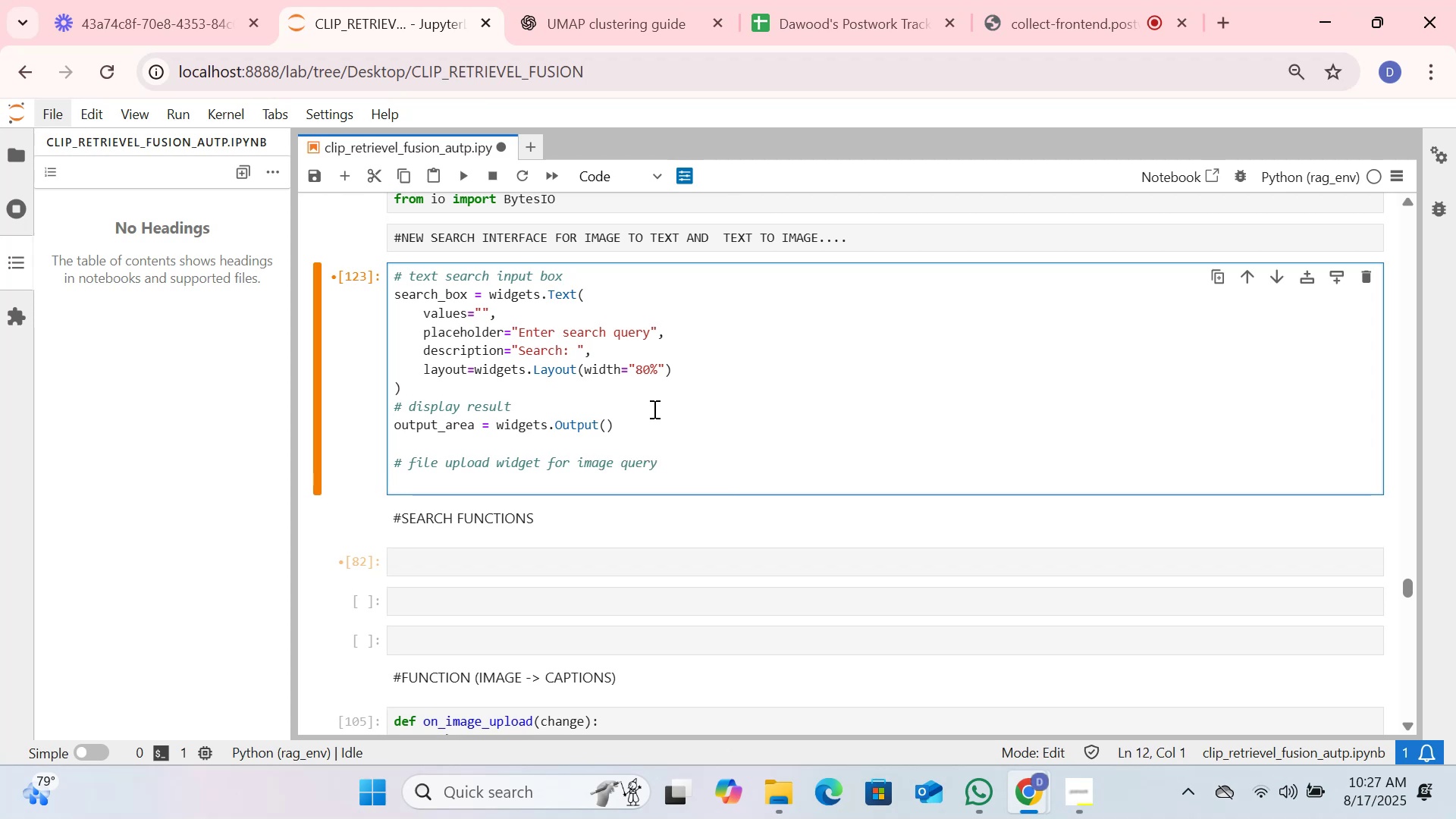 
type(image_upl)
 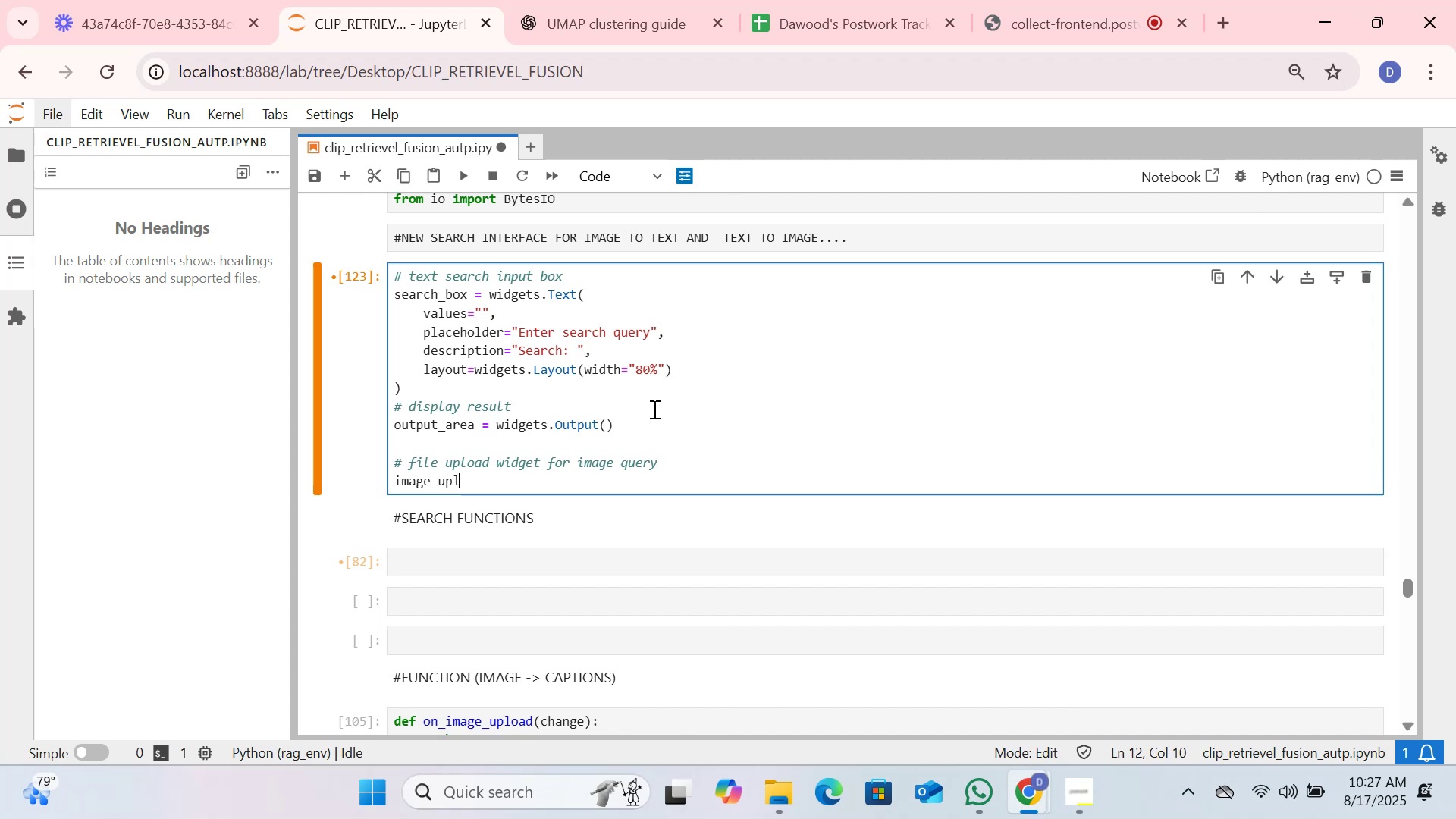 
wait(8.02)
 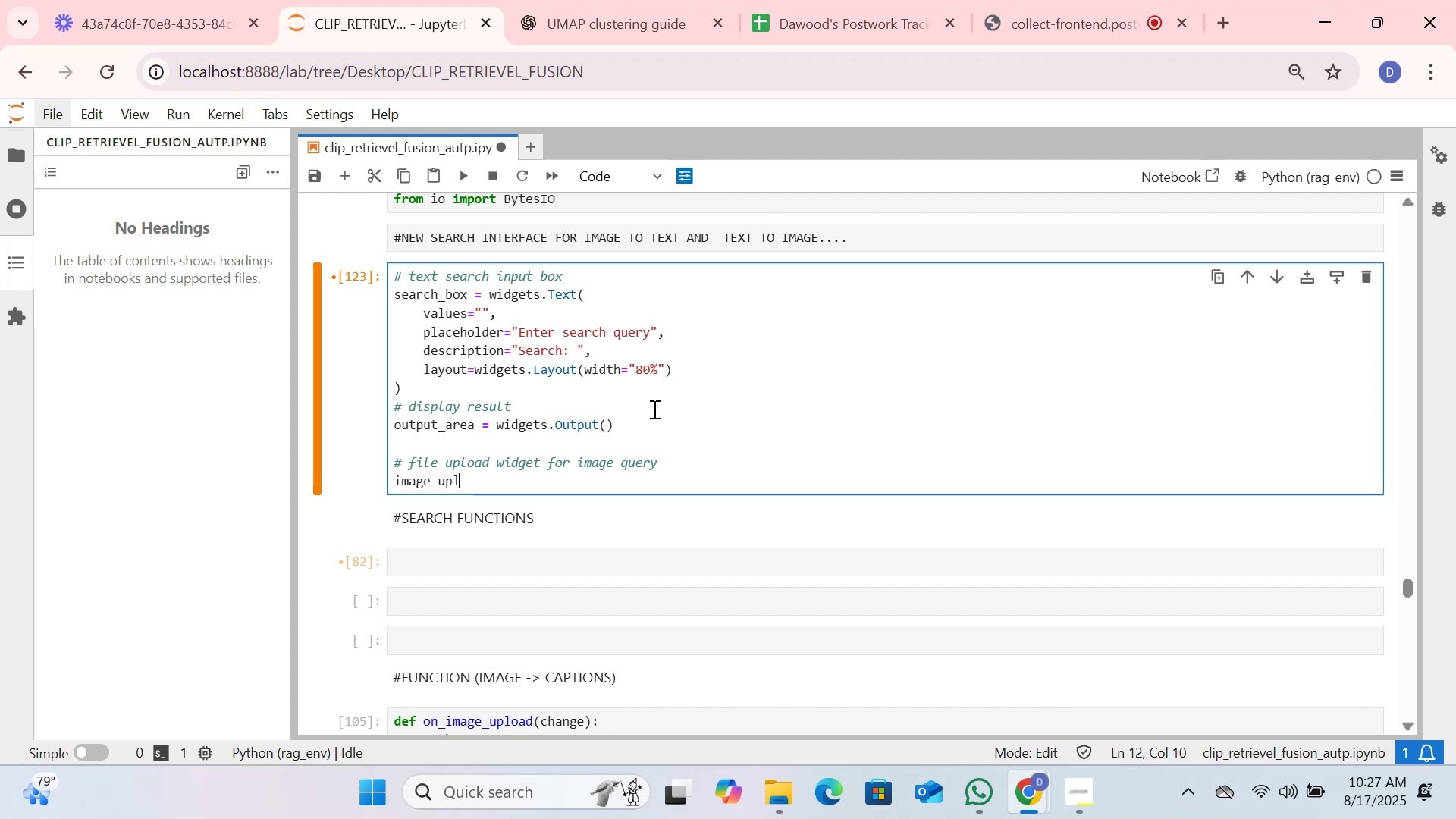 
type(oad = widgets.File)
 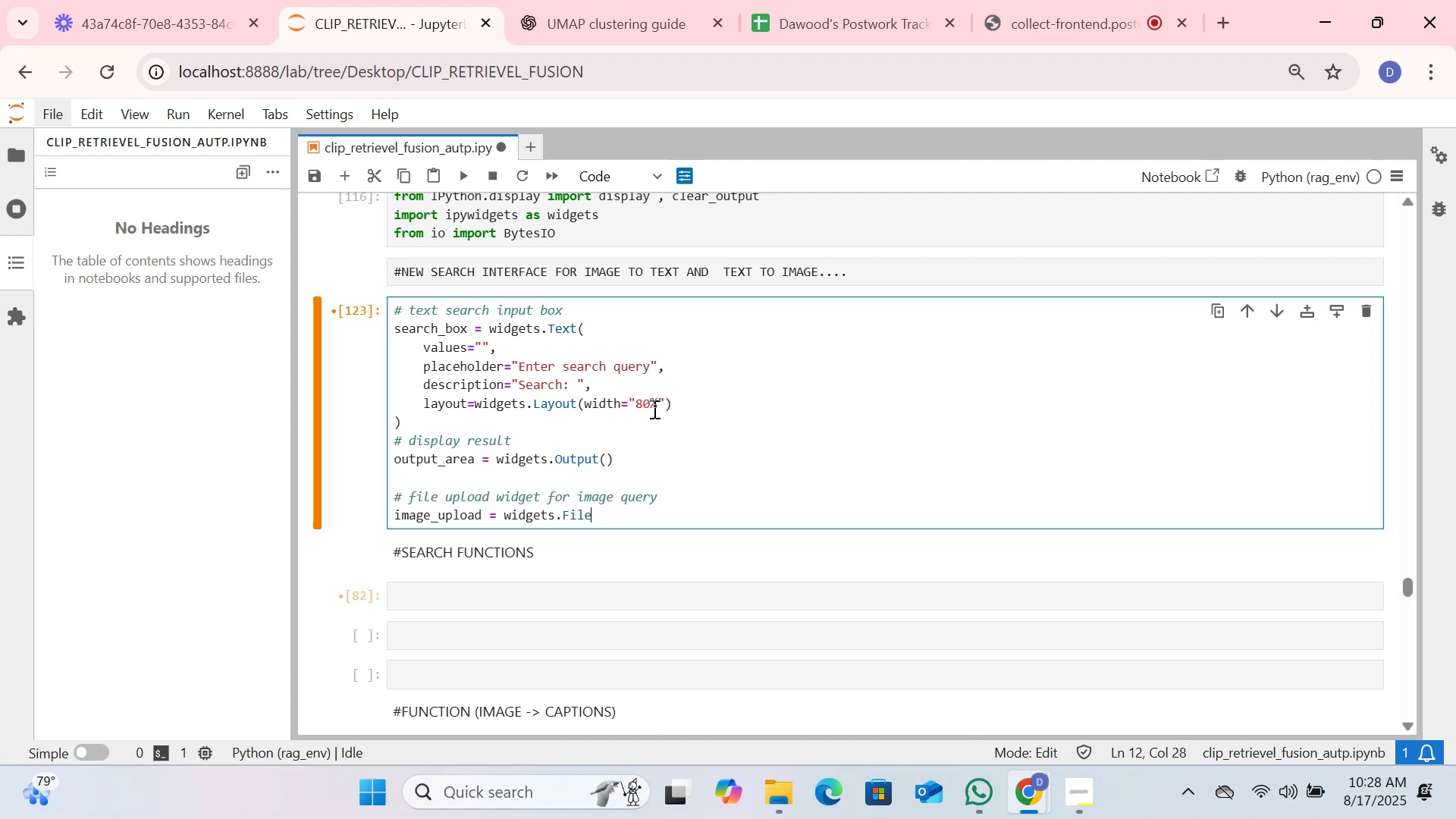 
type(Upload)
 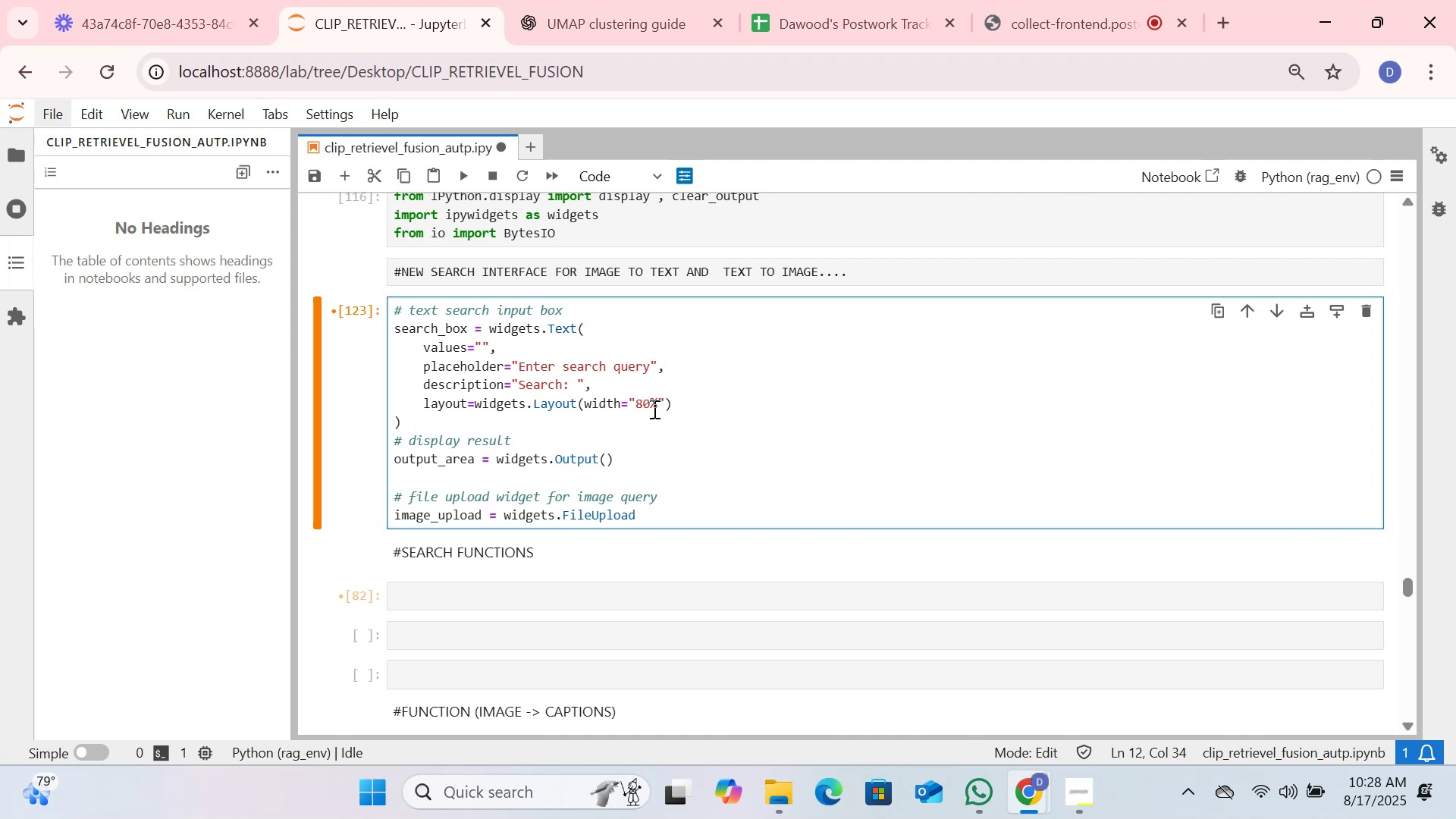 
key(Shift+9)
 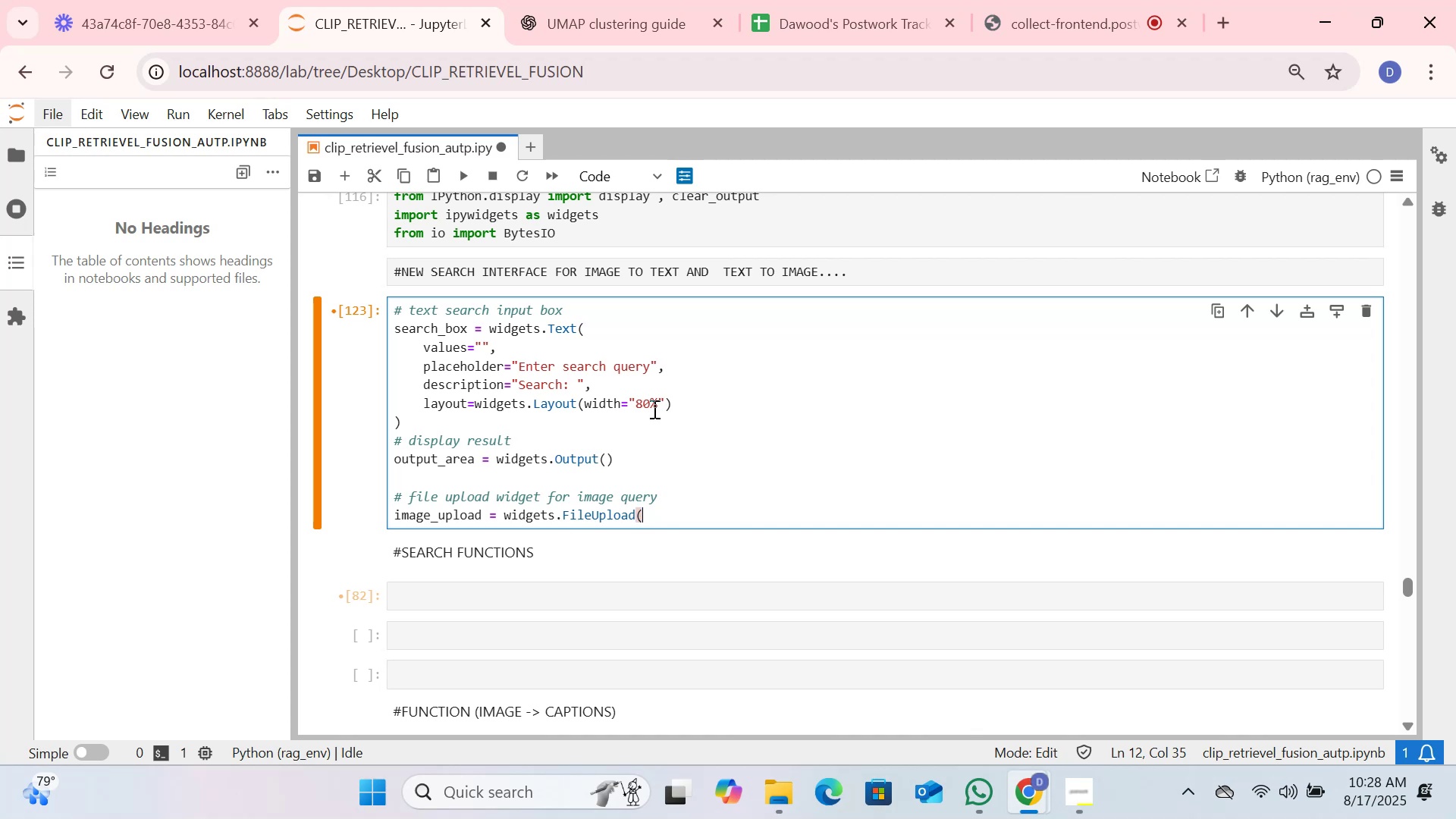 
key(Enter)
 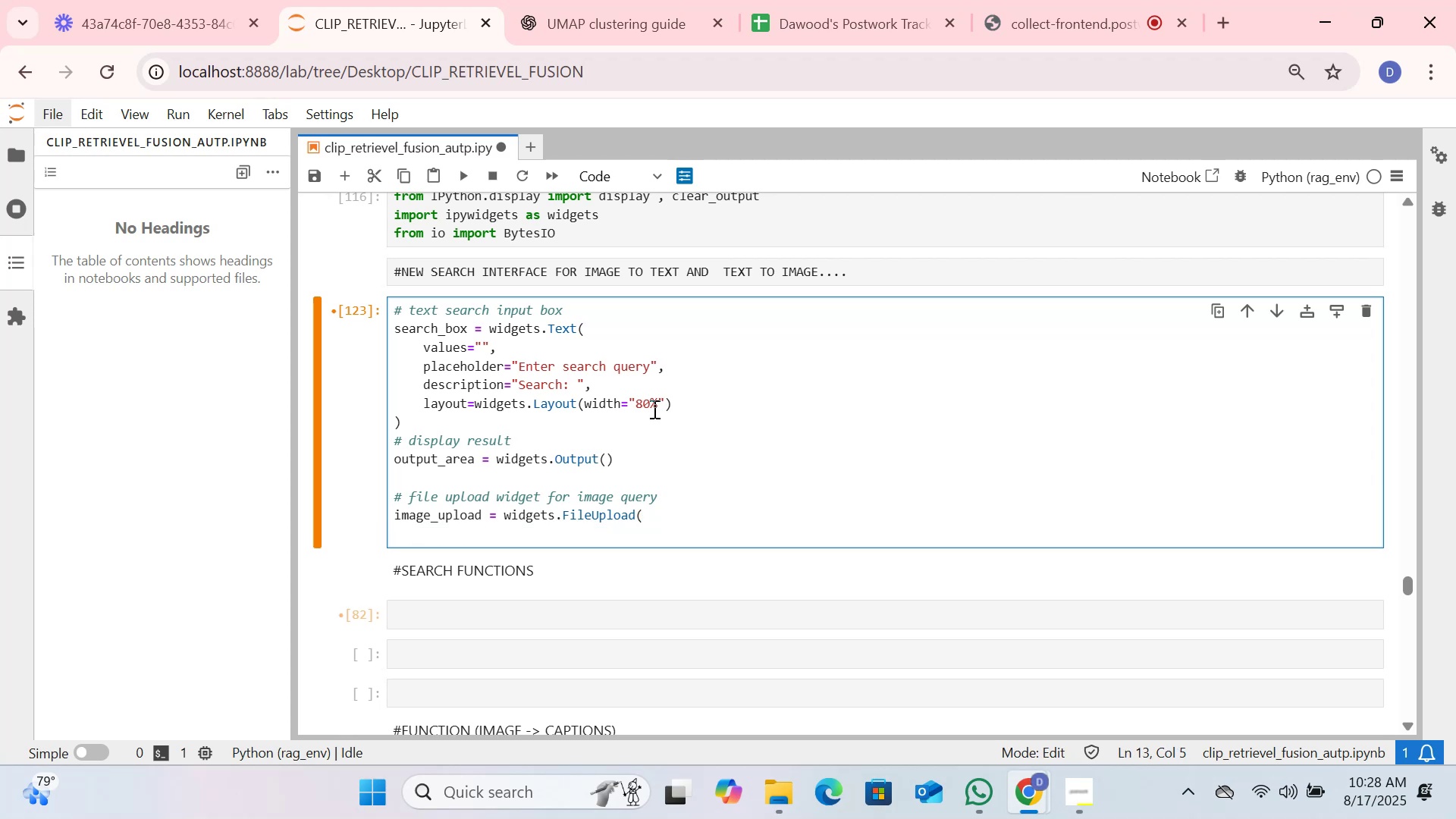 
type(accept = ")
 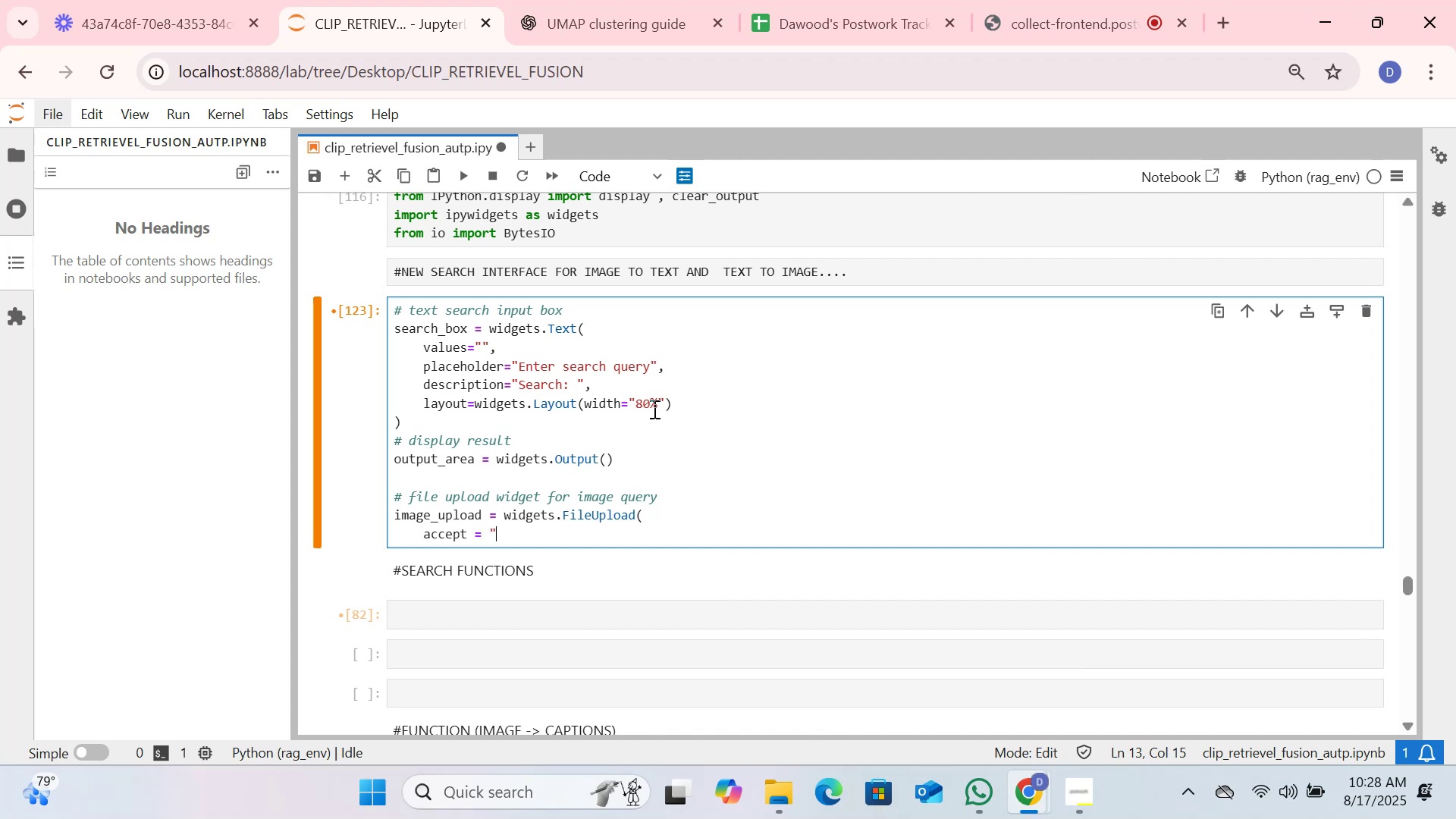 
type(ima)
 